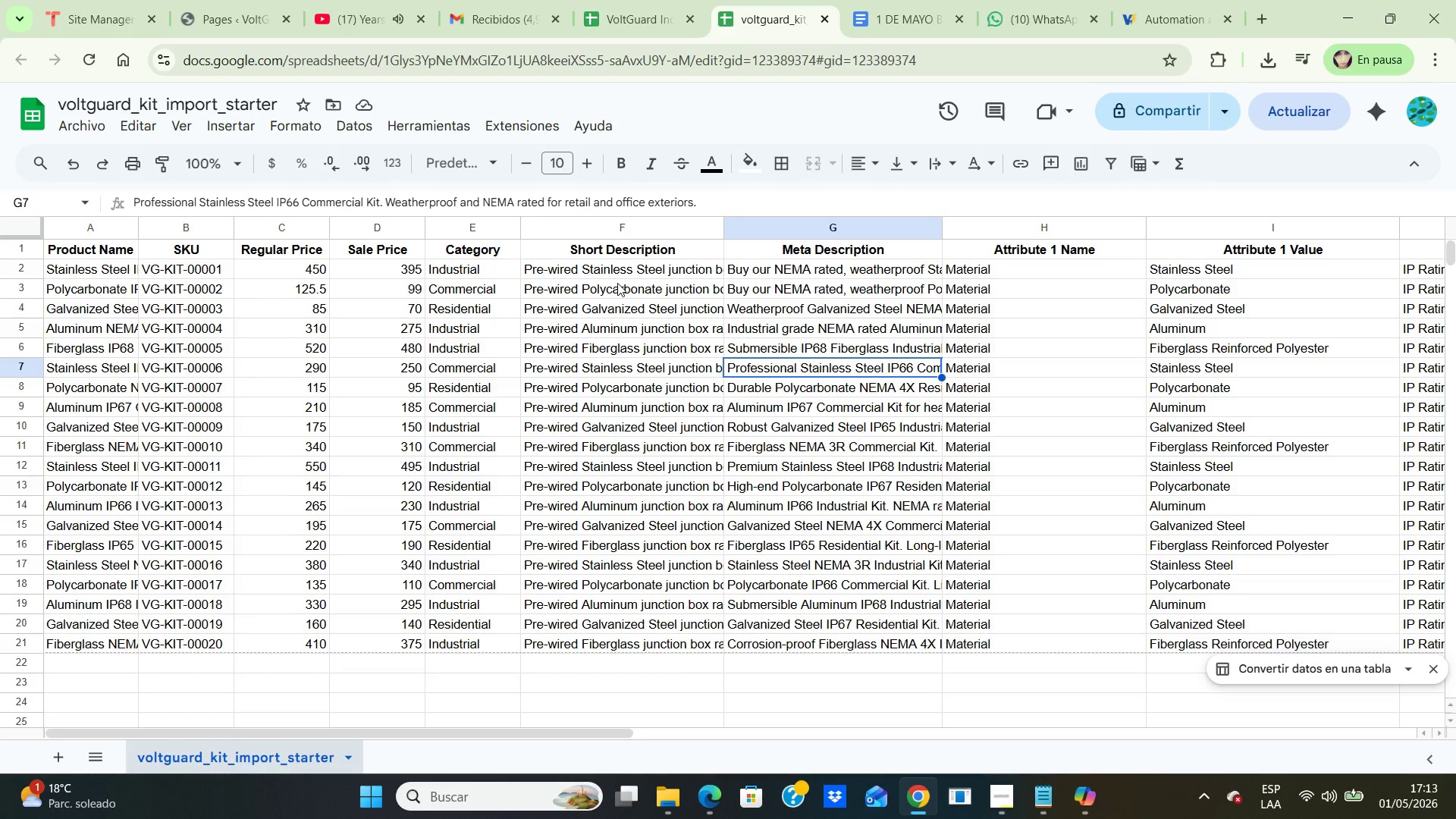 
key(ArrowLeft)
 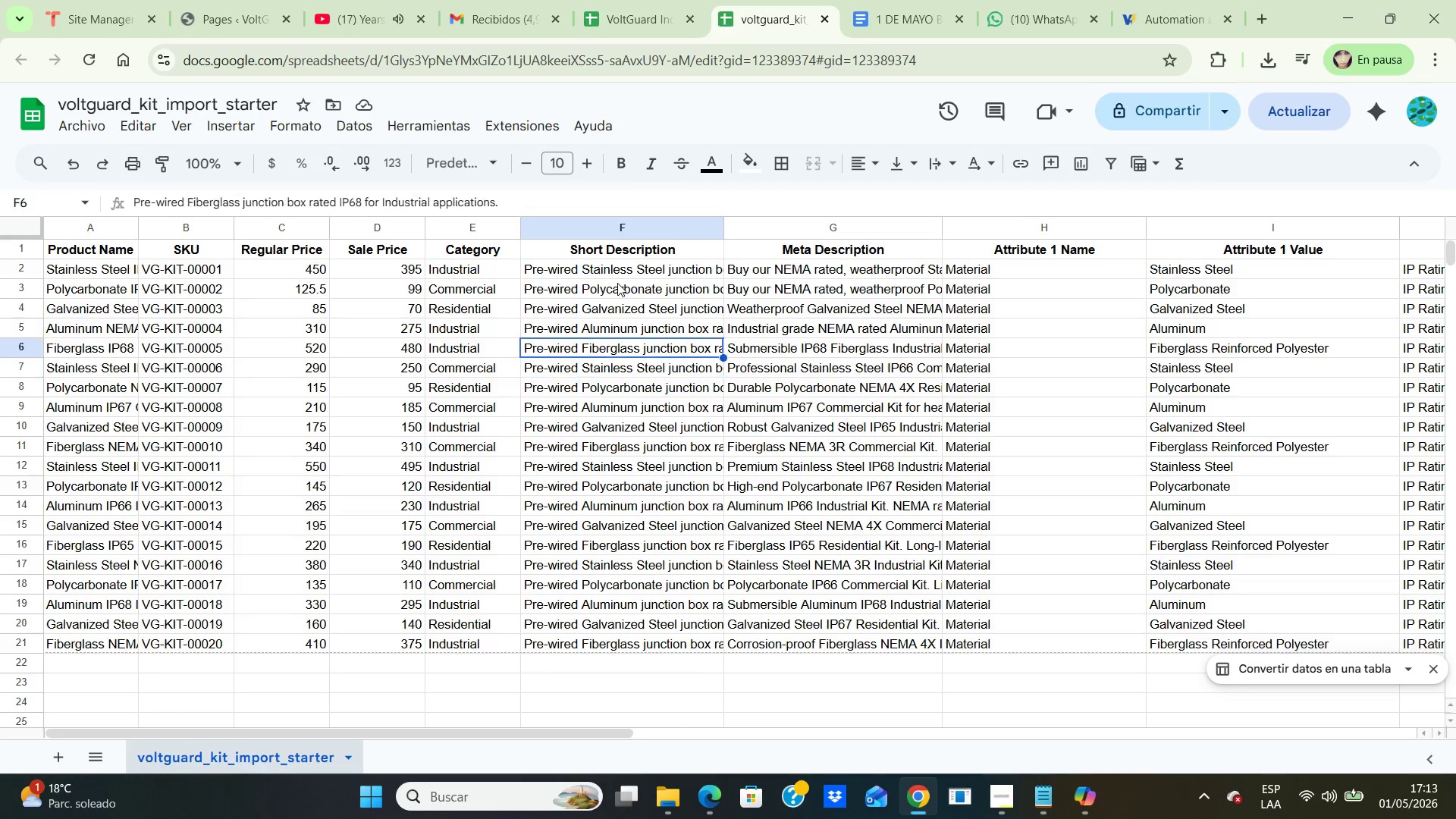 
key(ArrowUp)
 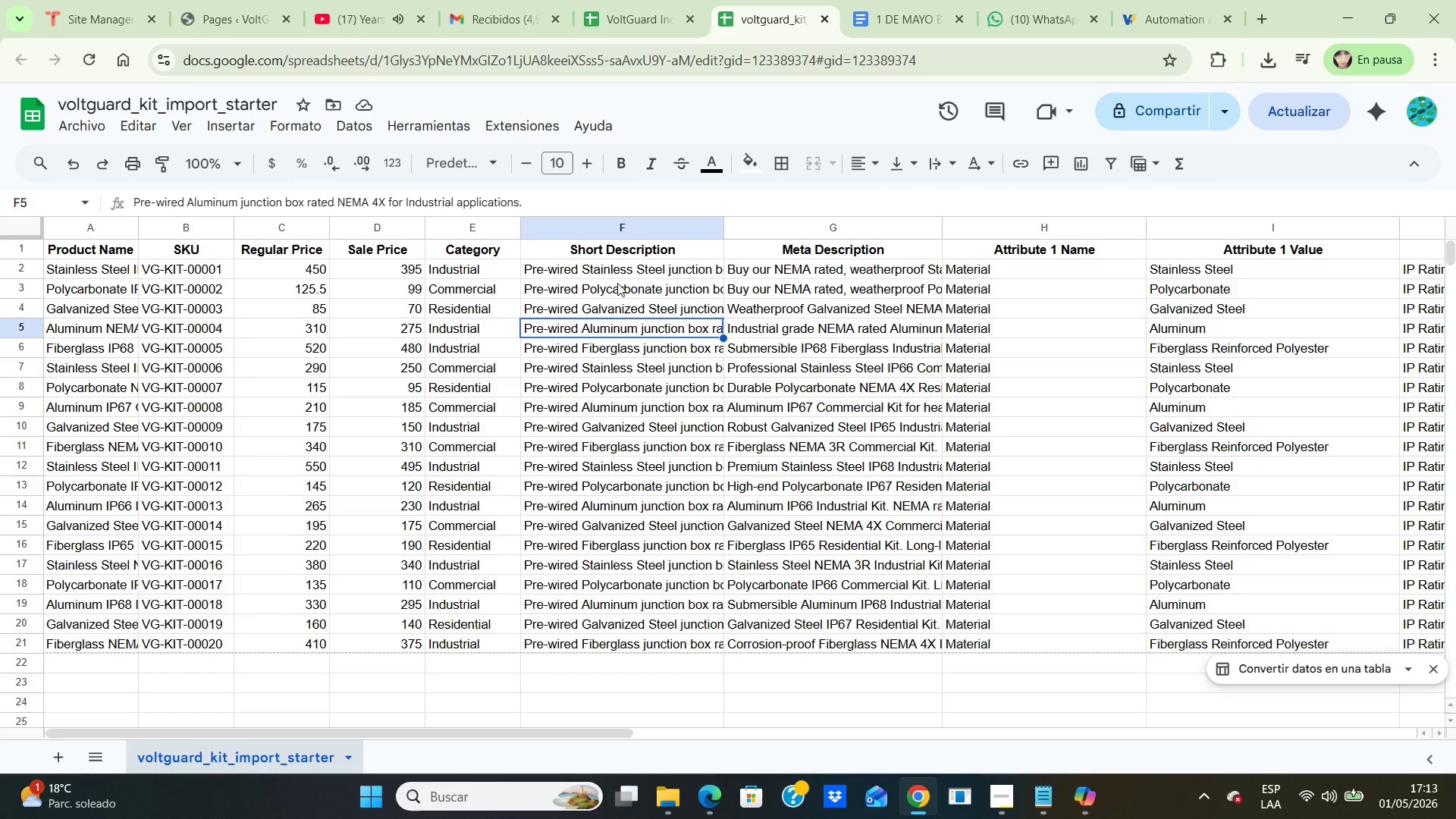 
key(ArrowUp)
 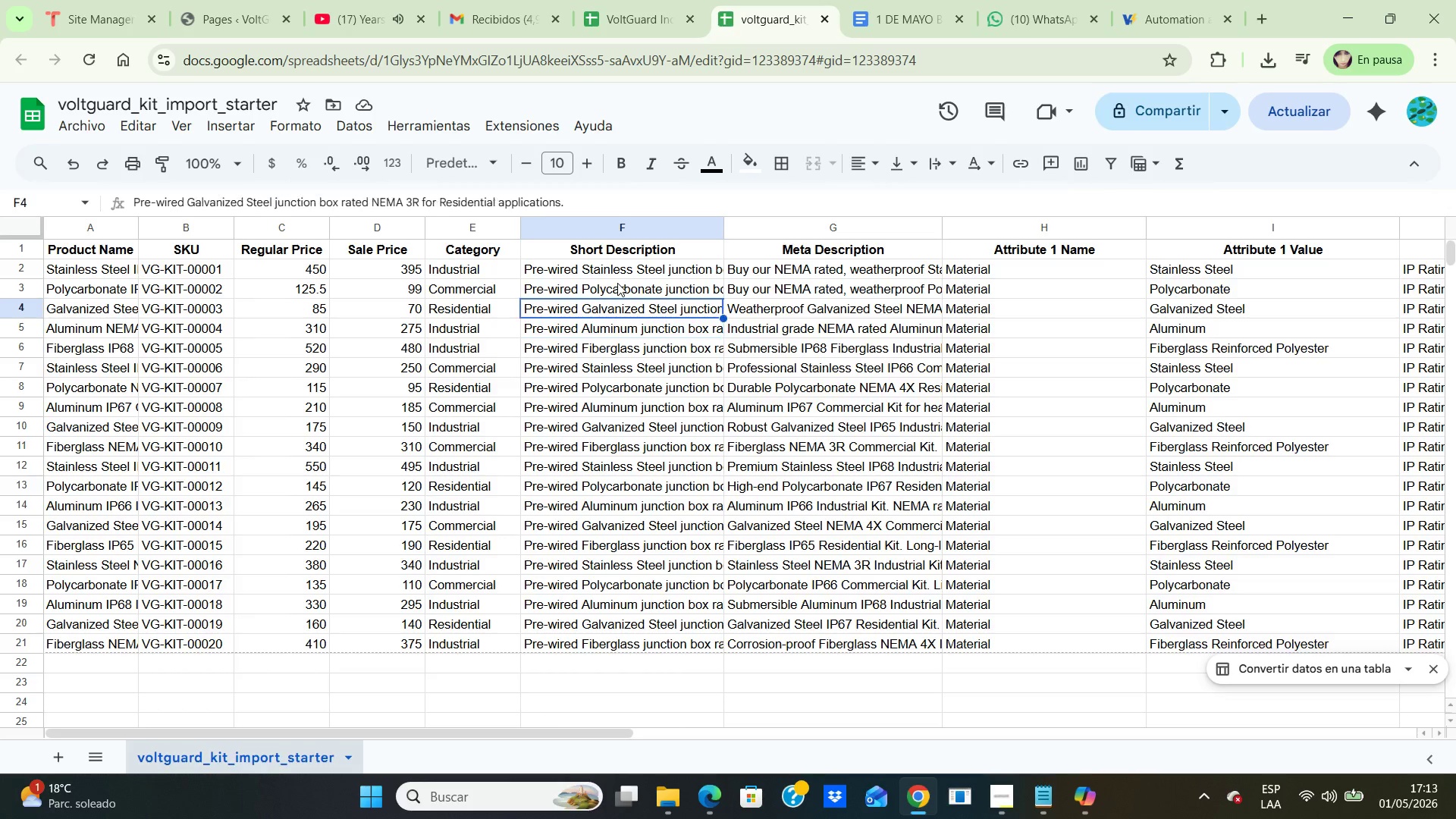 
key(ArrowUp)
 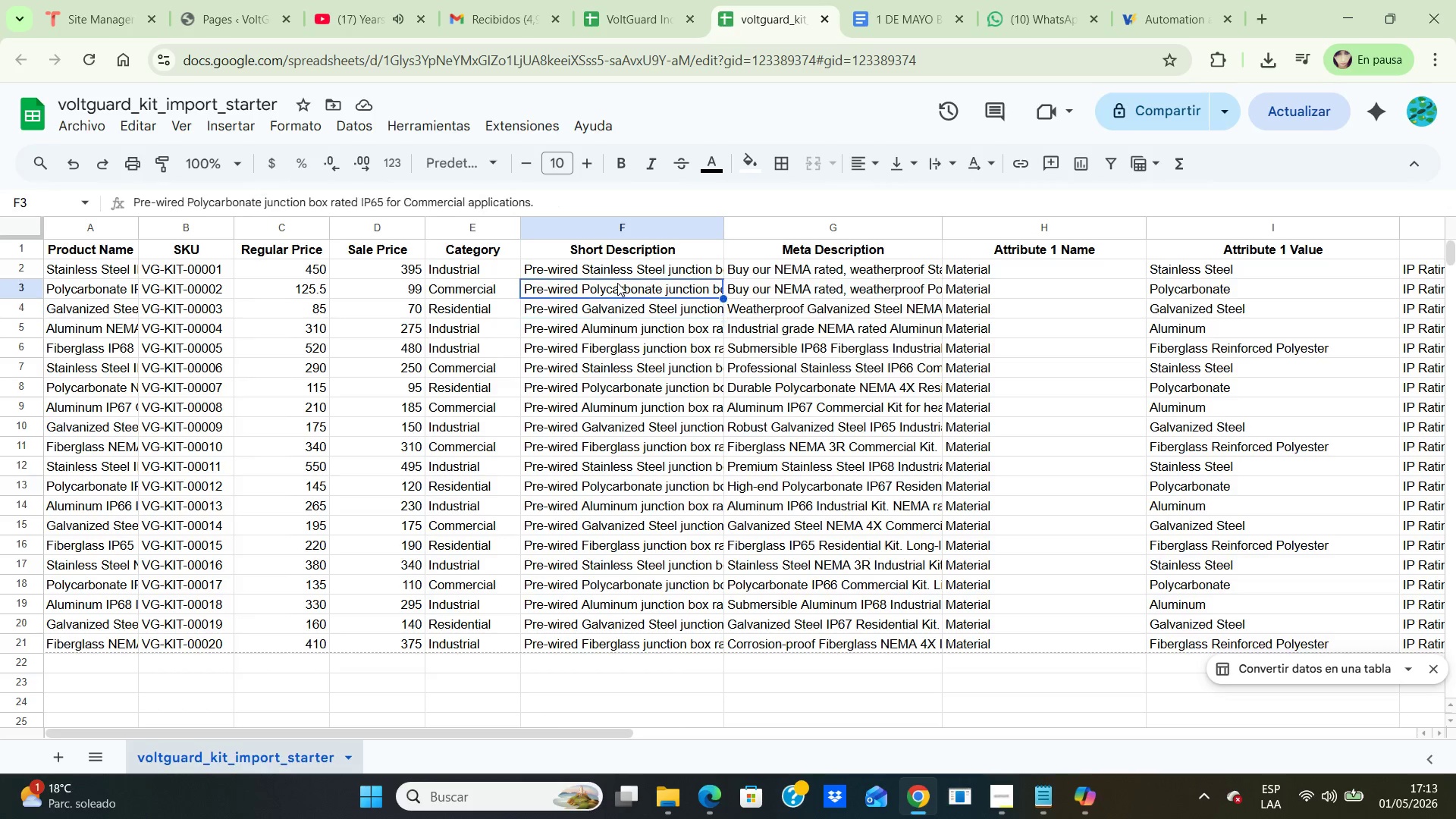 
key(ArrowUp)
 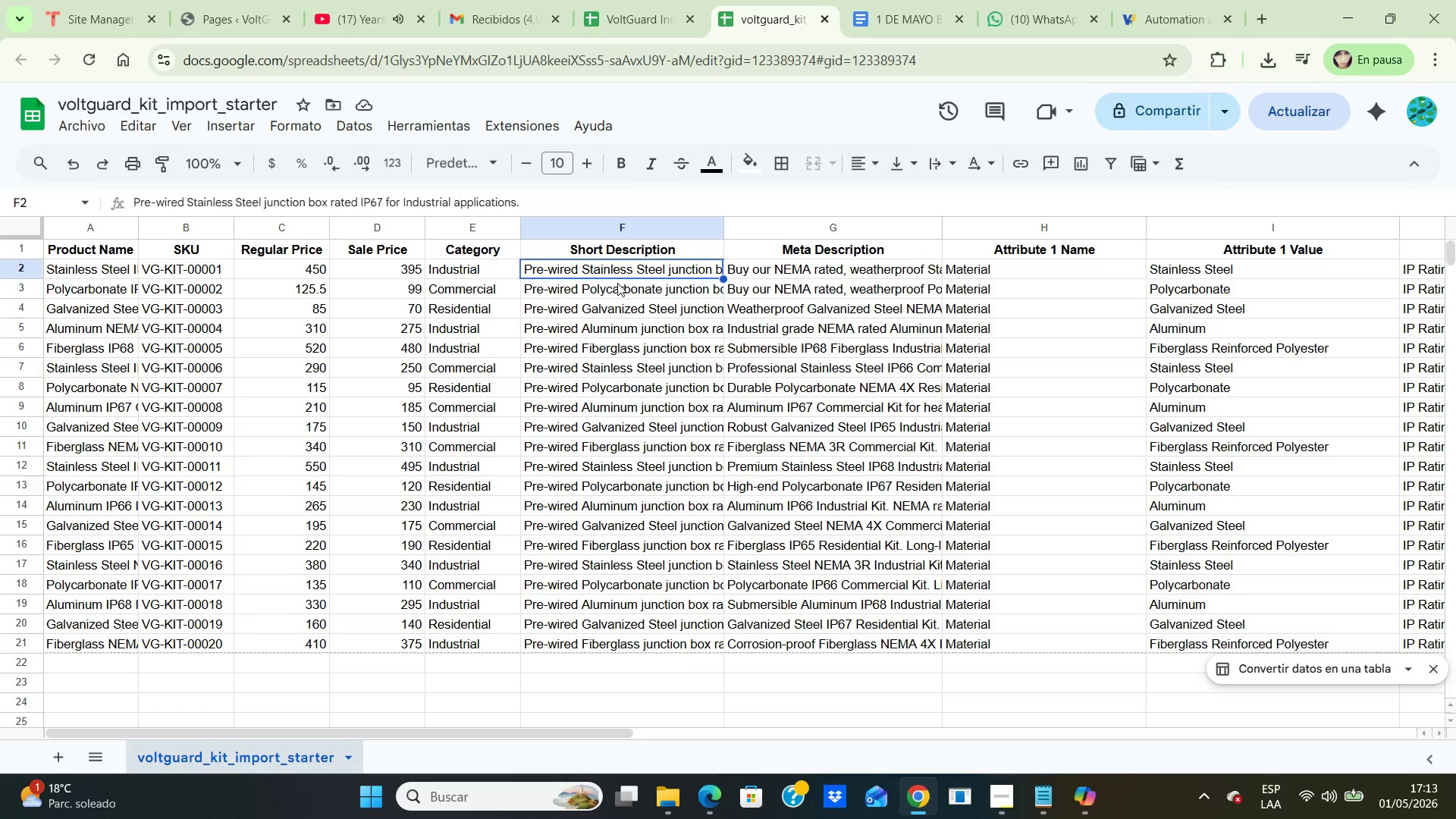 
key(ArrowUp)
 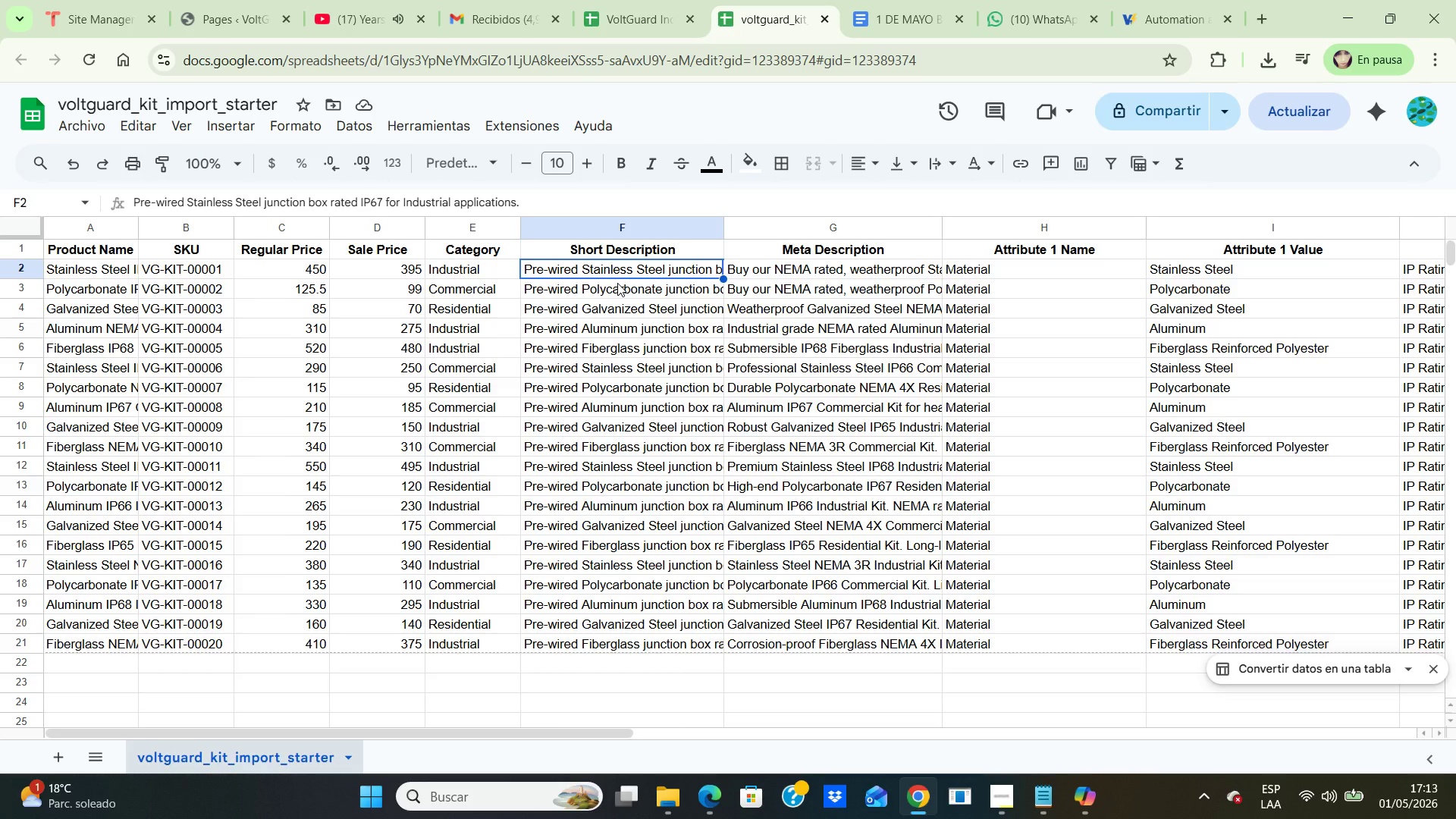 
key(ArrowRight)
 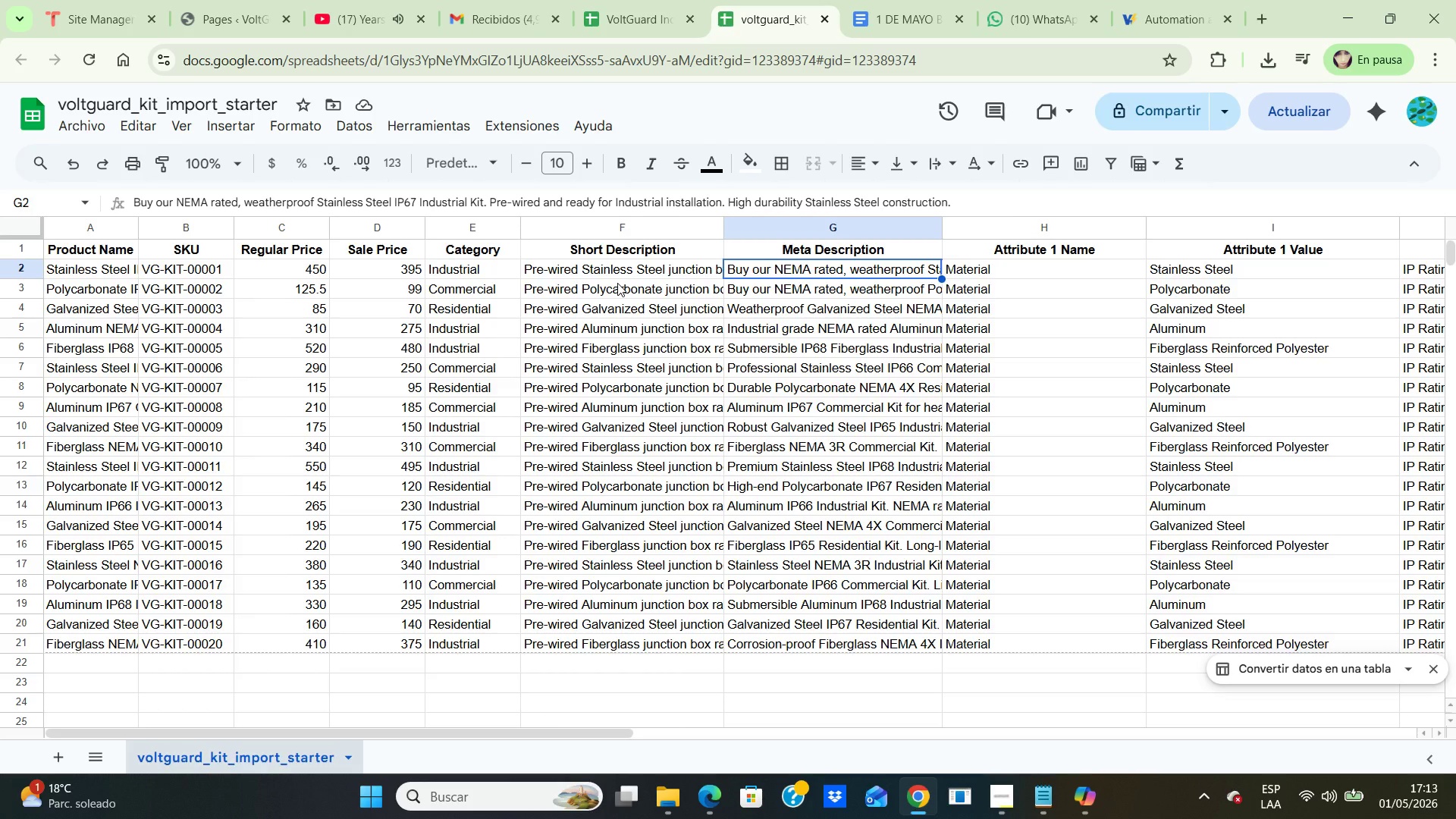 
key(ArrowDown)
 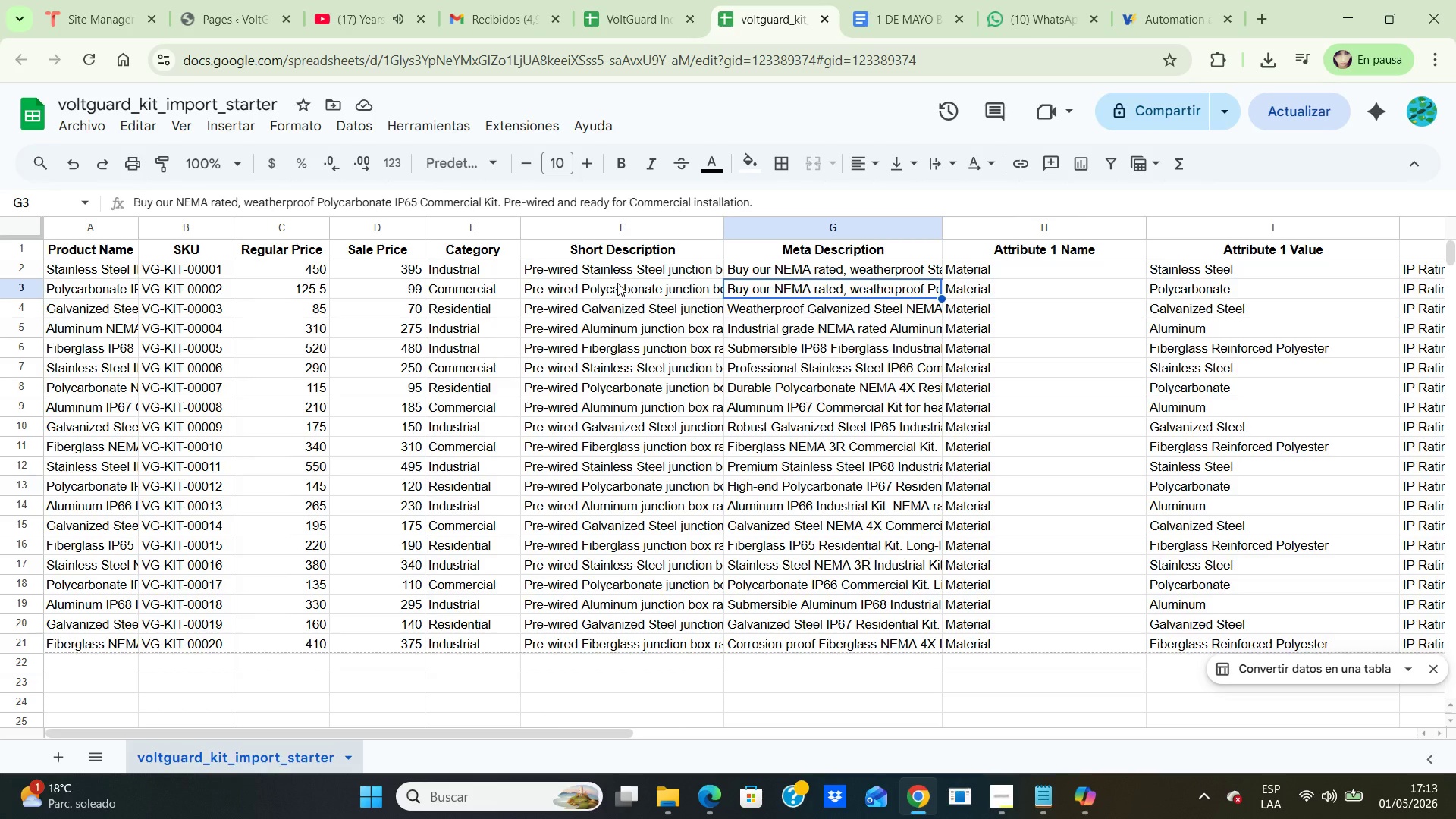 
key(ArrowDown)
 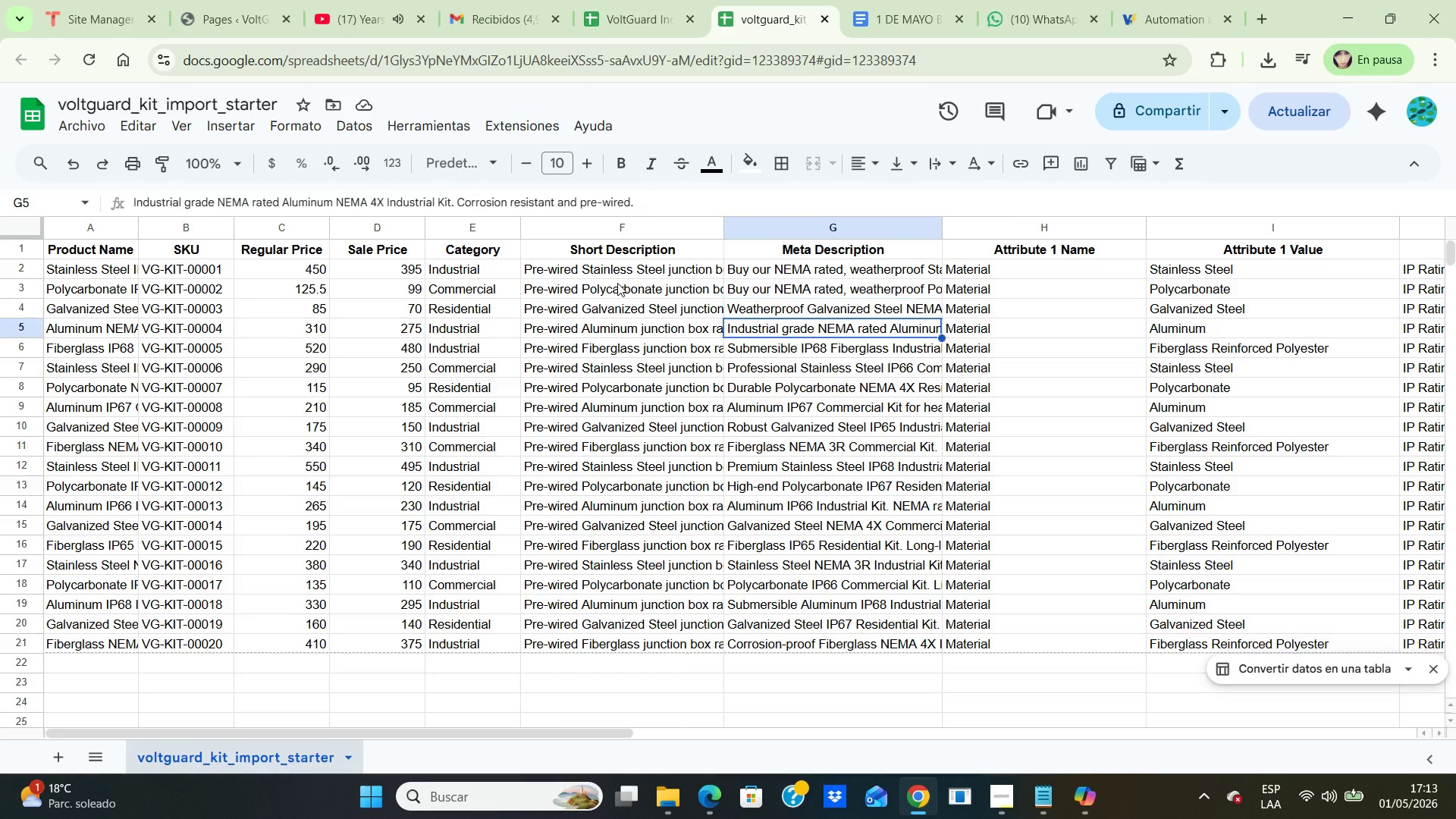 
key(ArrowDown)
 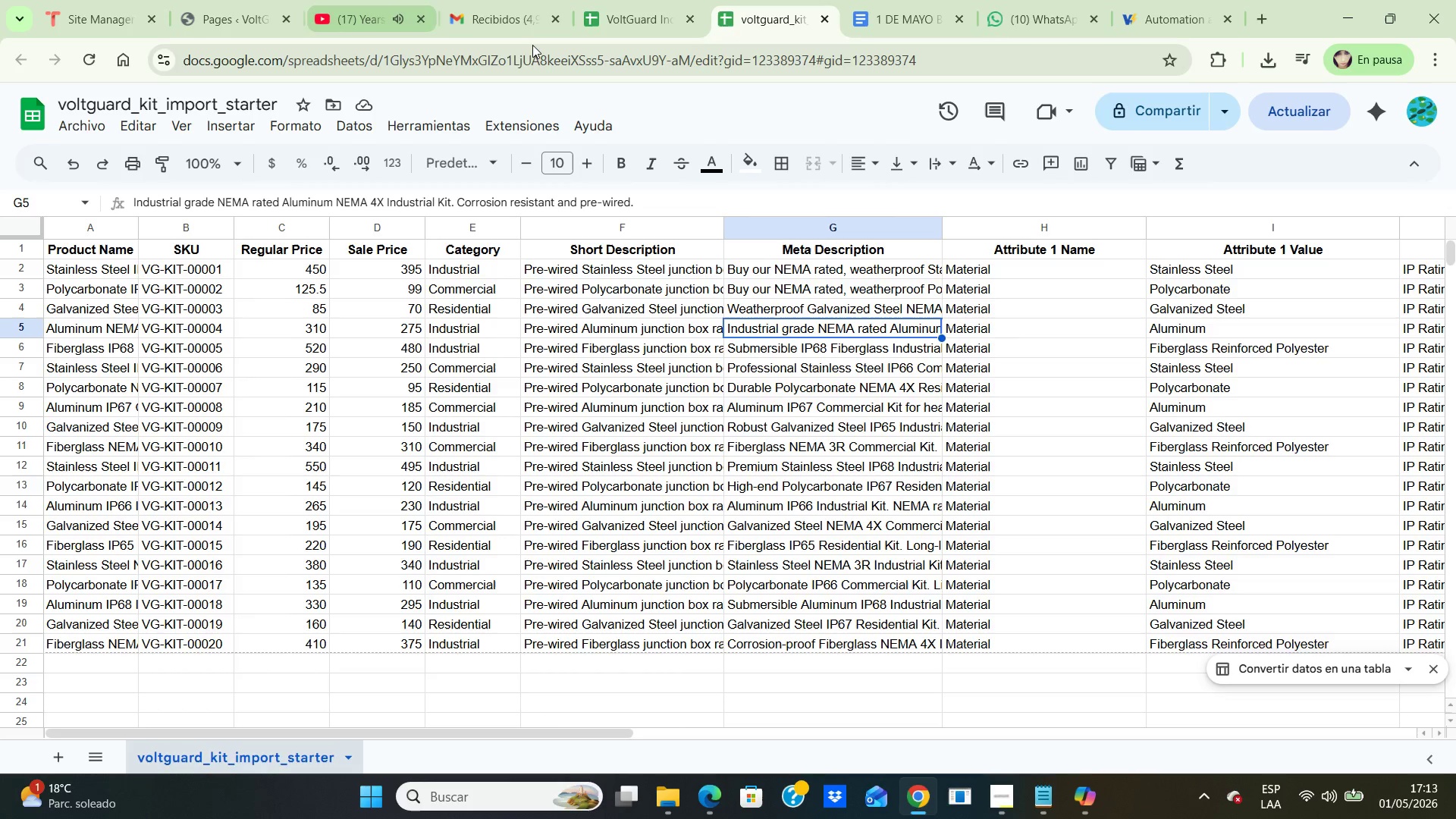 
left_click([497, 13])
 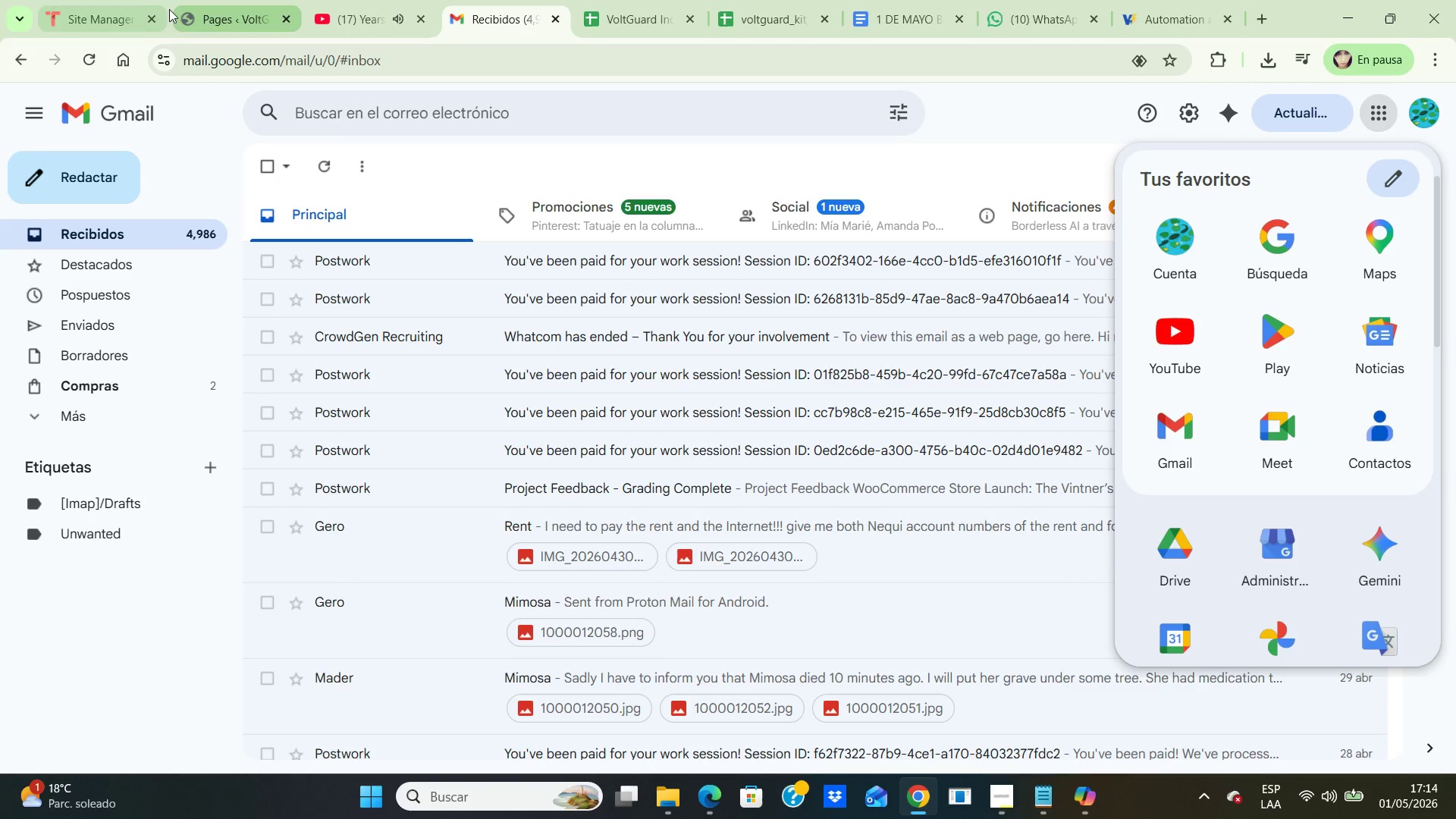 
left_click([224, 10])
 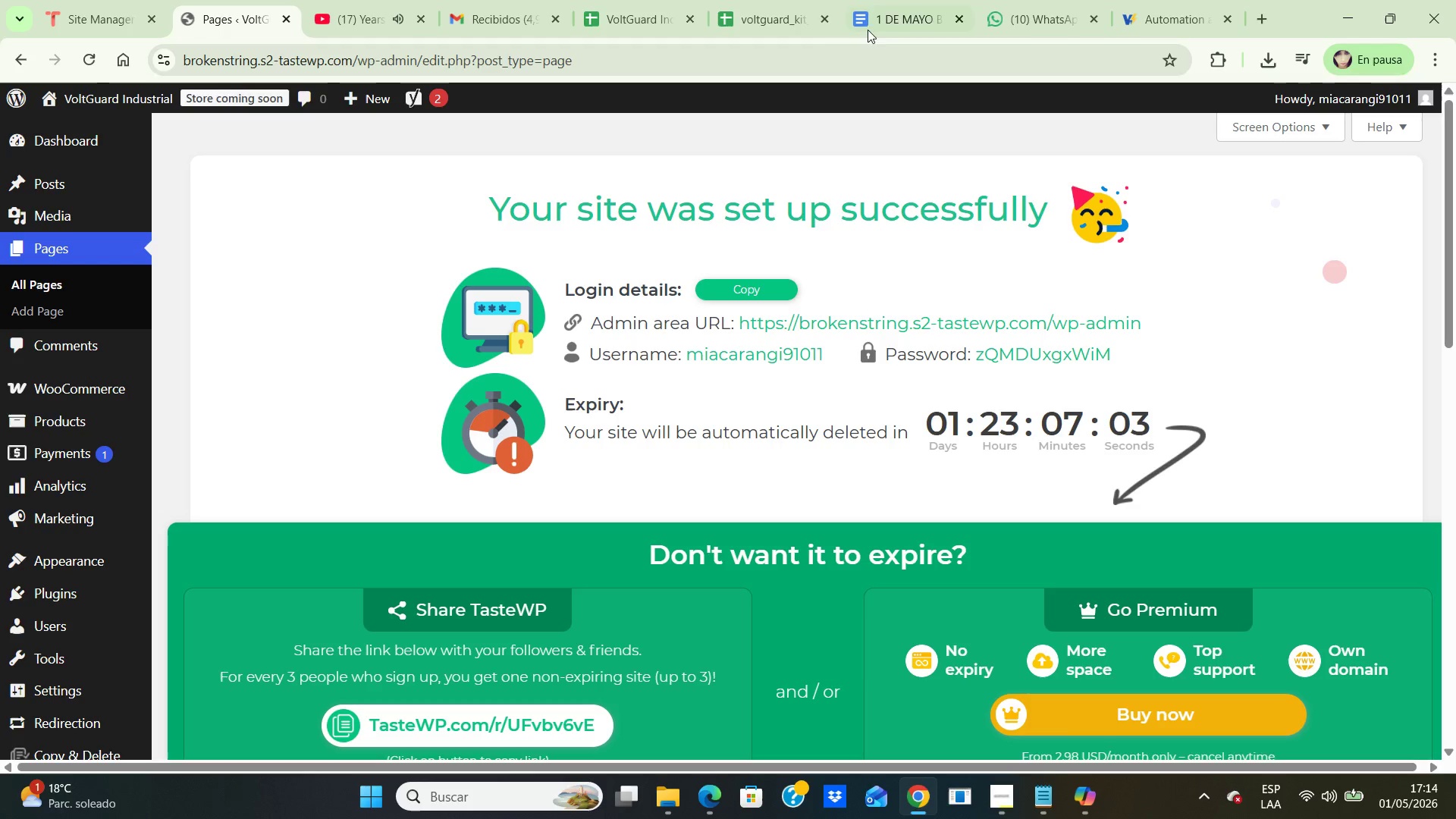 
left_click([775, 14])
 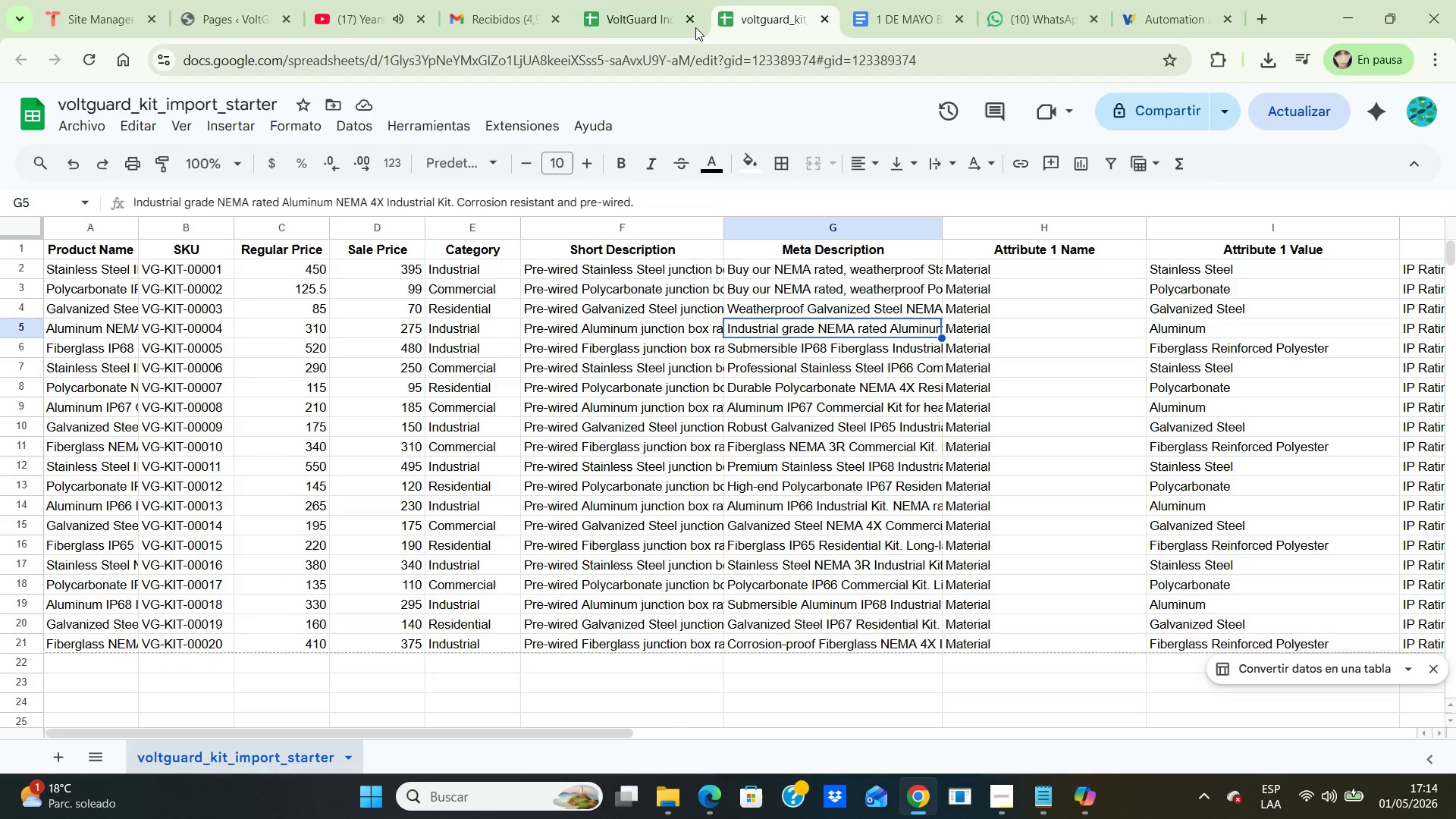 
left_click([689, 20])
 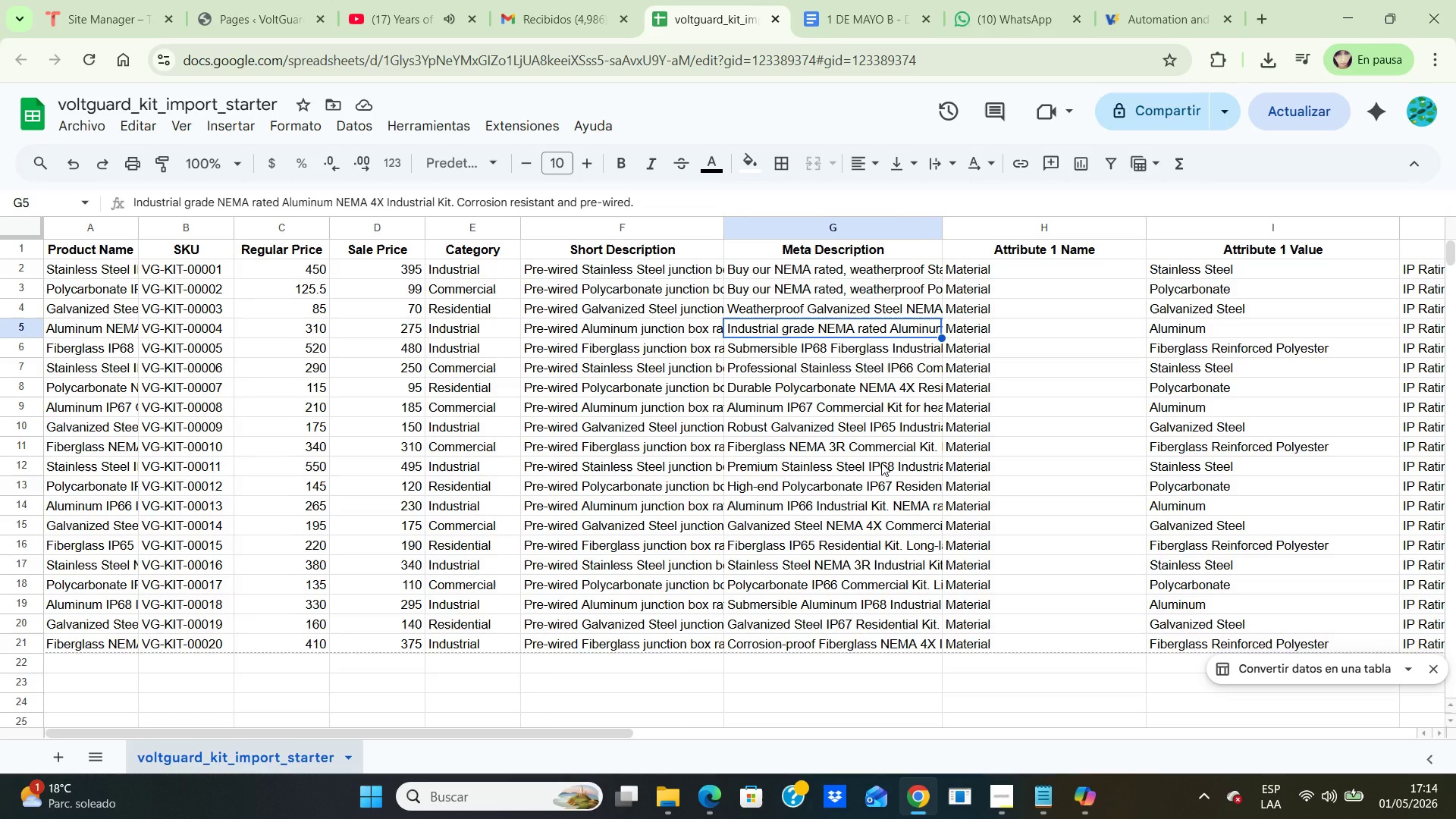 
wait(5.73)
 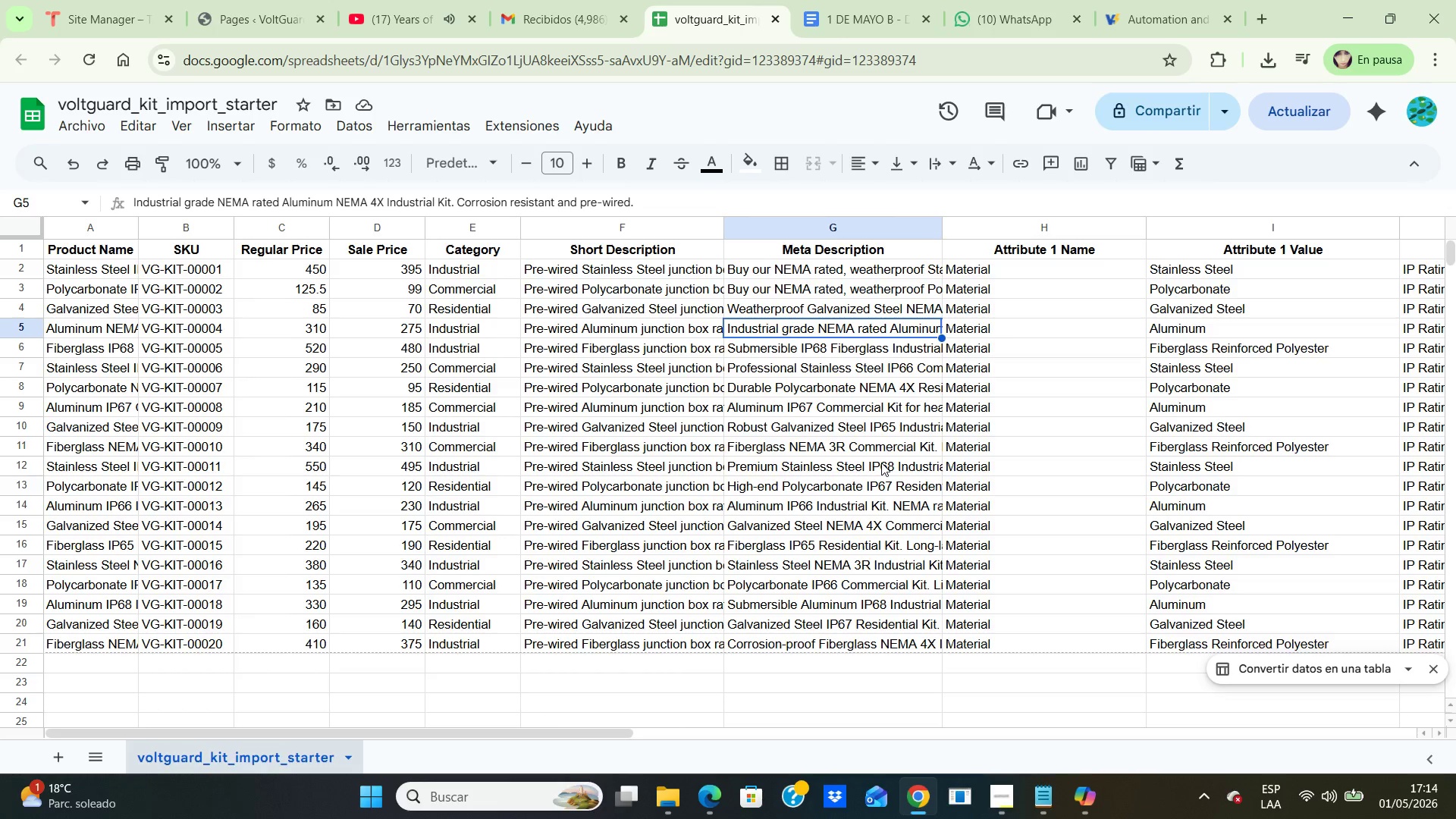 
key(ArrowDown)
 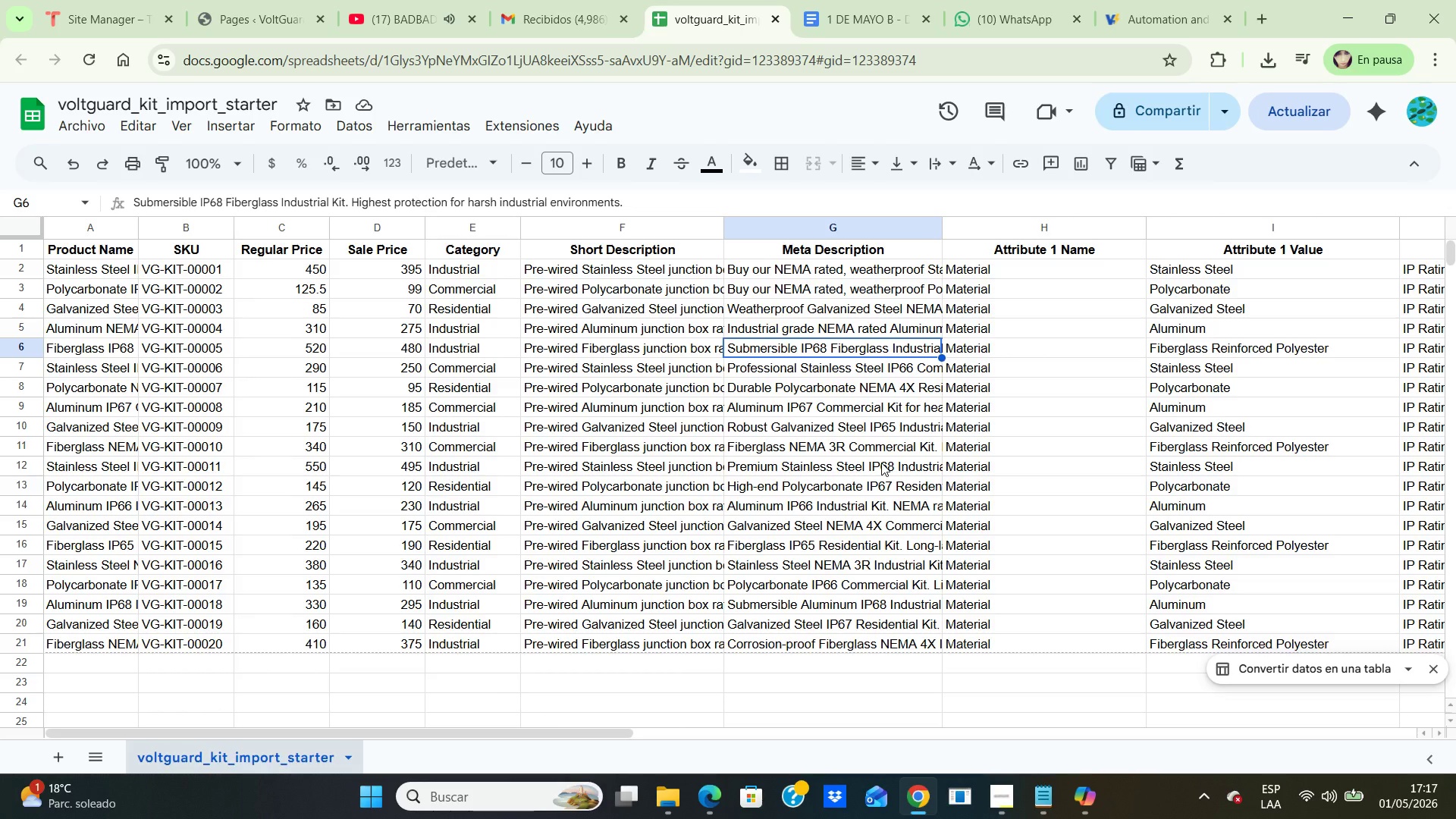 
wait(224.69)
 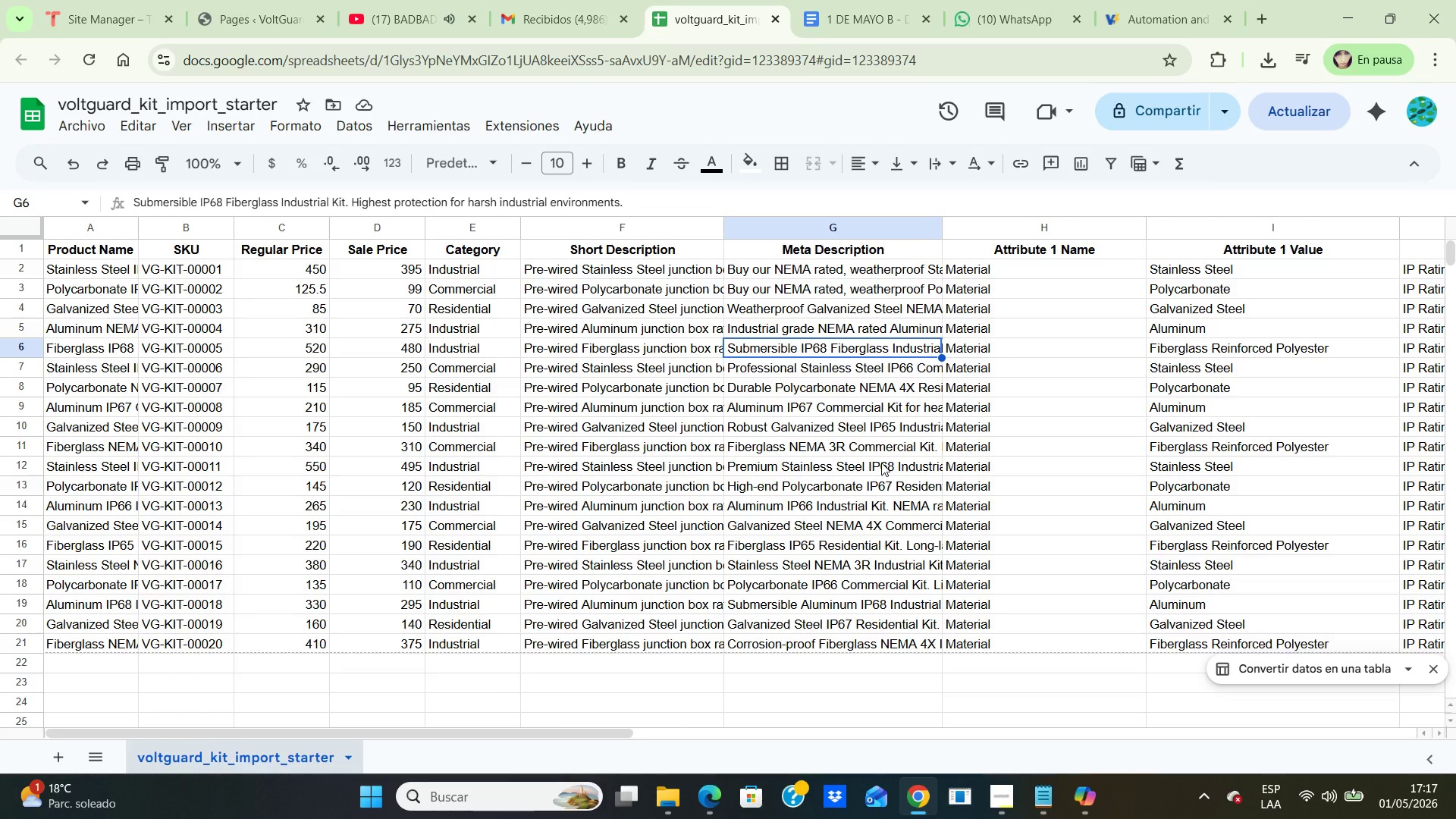 
key(ArrowDown)
 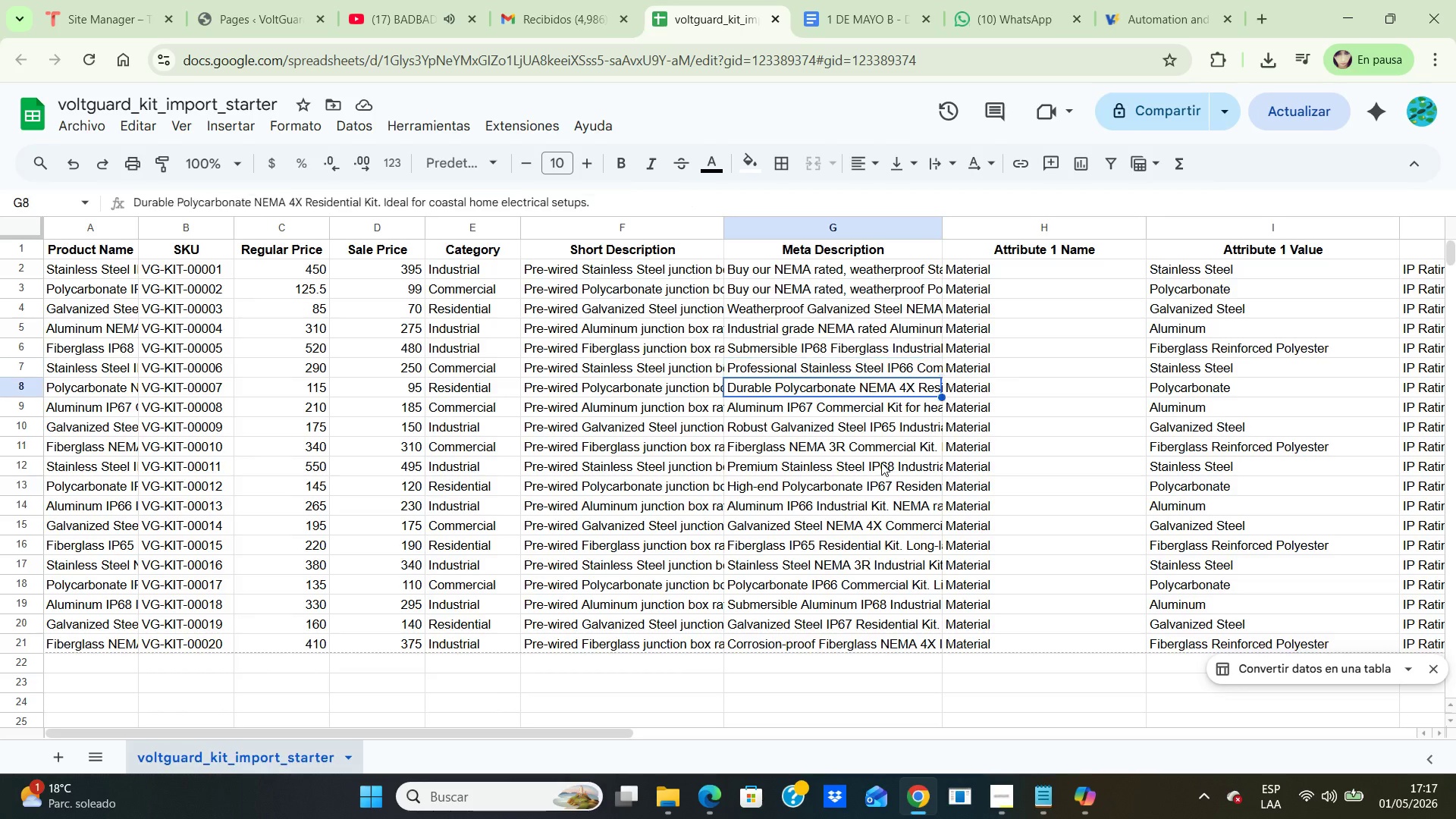 
key(ArrowDown)
 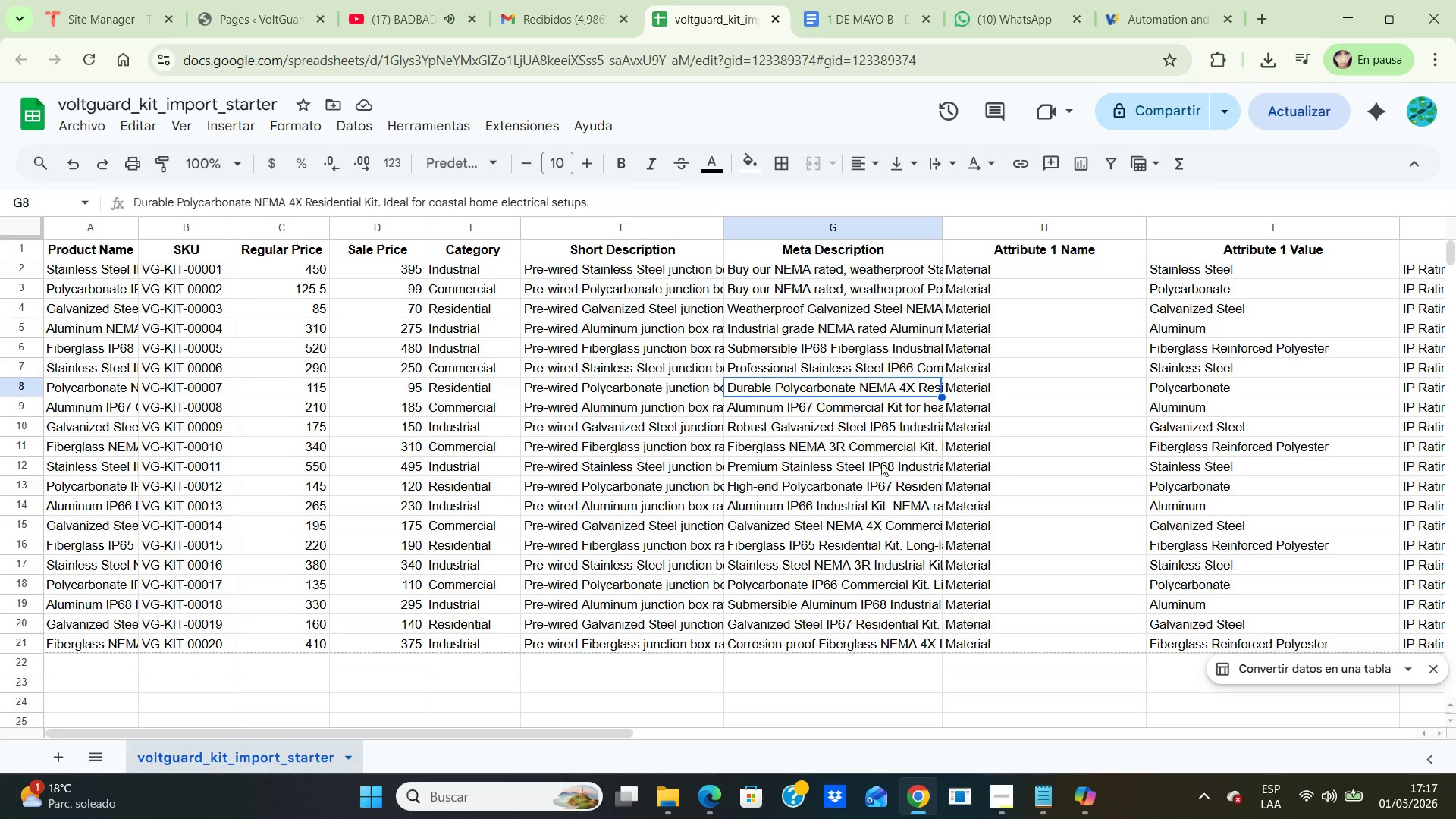 
key(ArrowDown)
 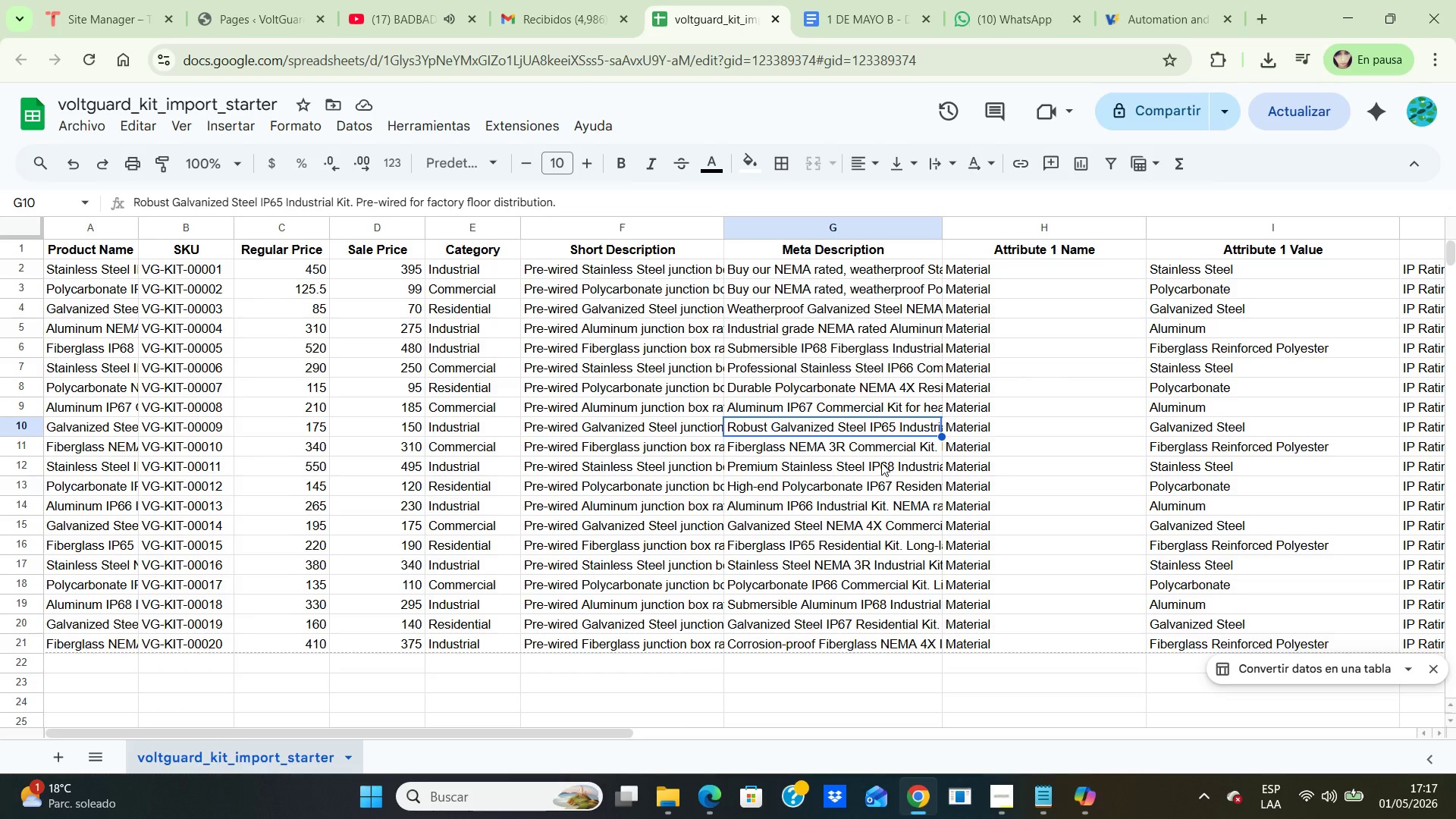 
key(ArrowDown)
 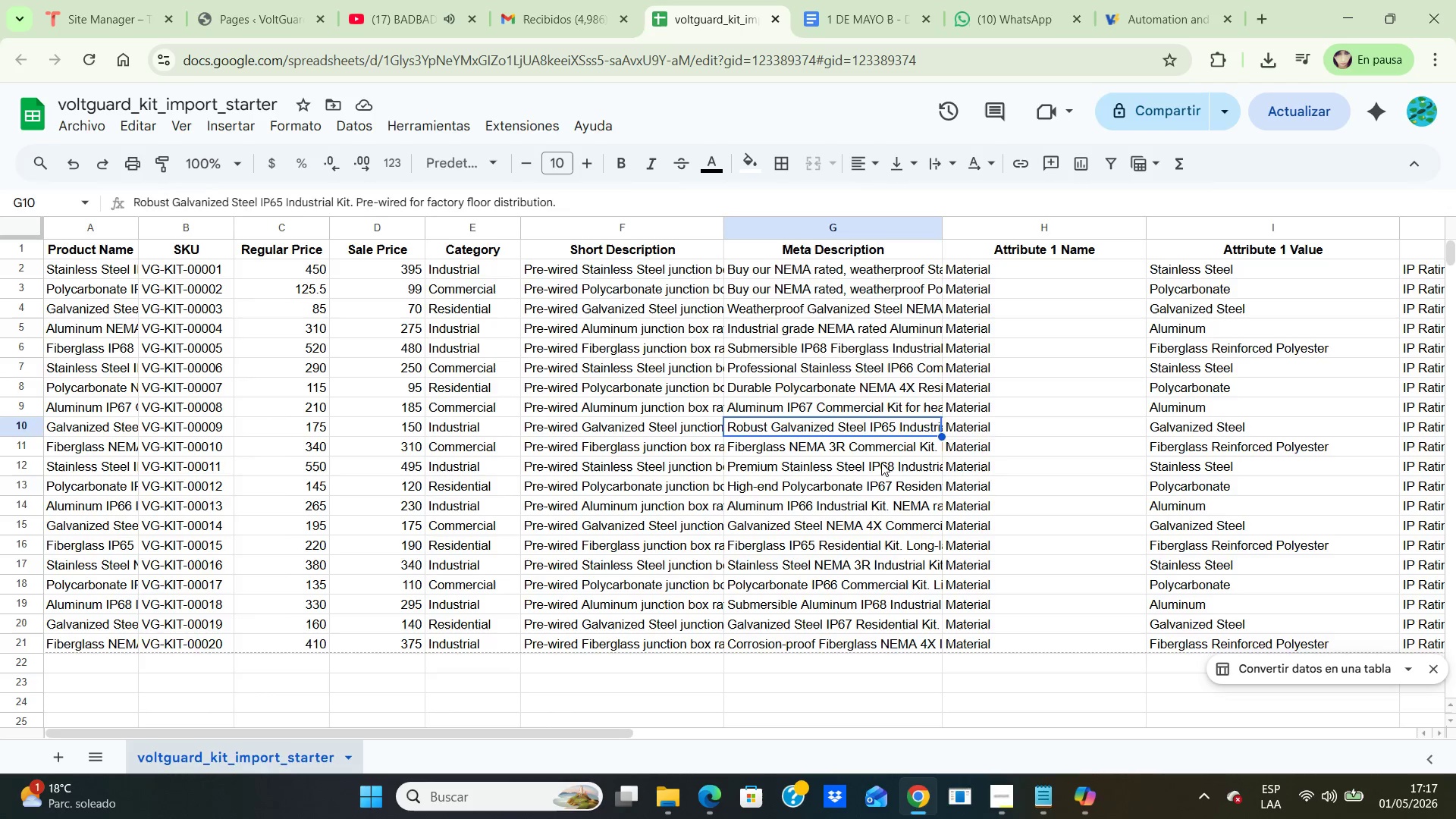 
key(ArrowDown)
 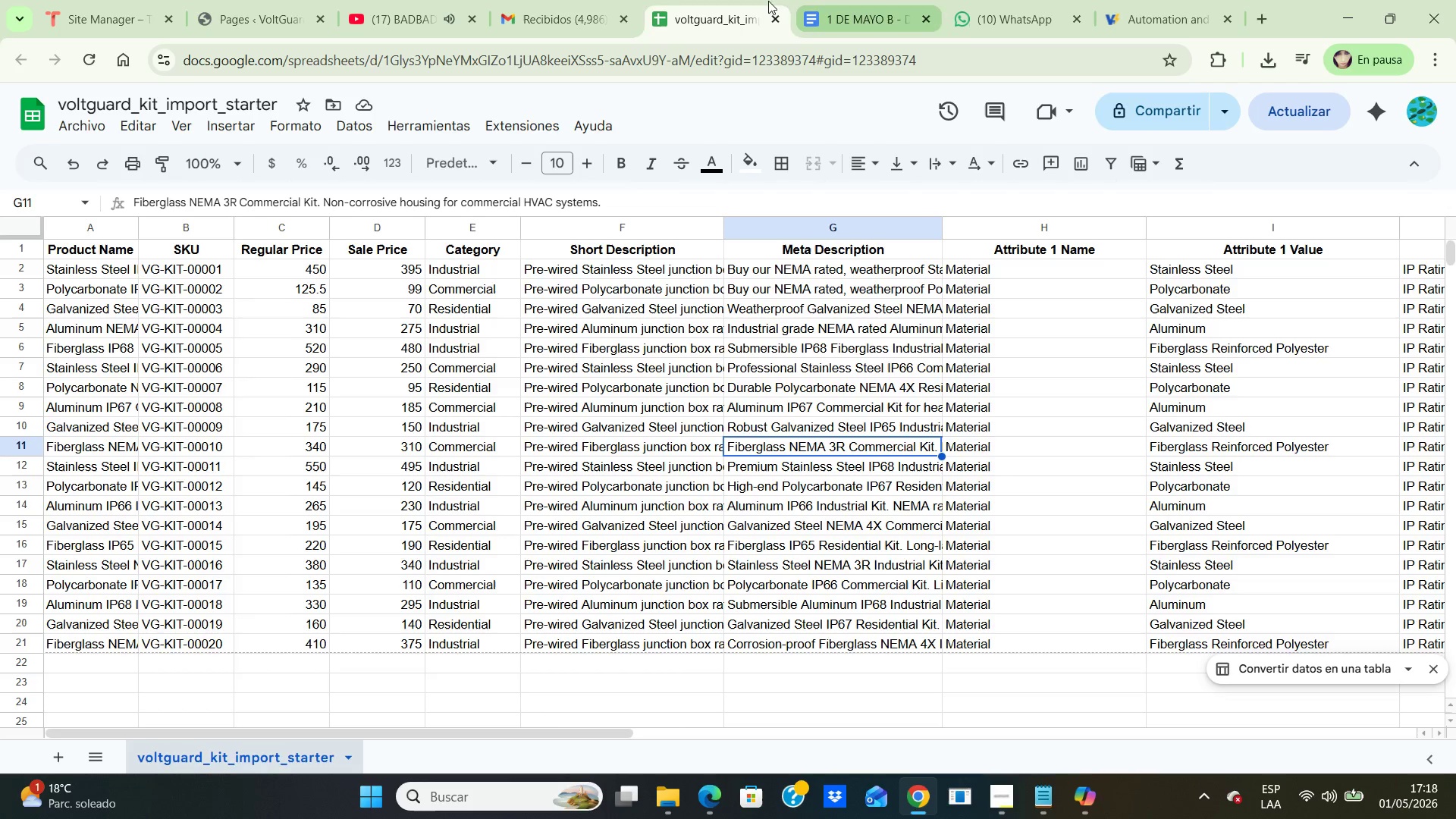 
left_click([557, 5])
 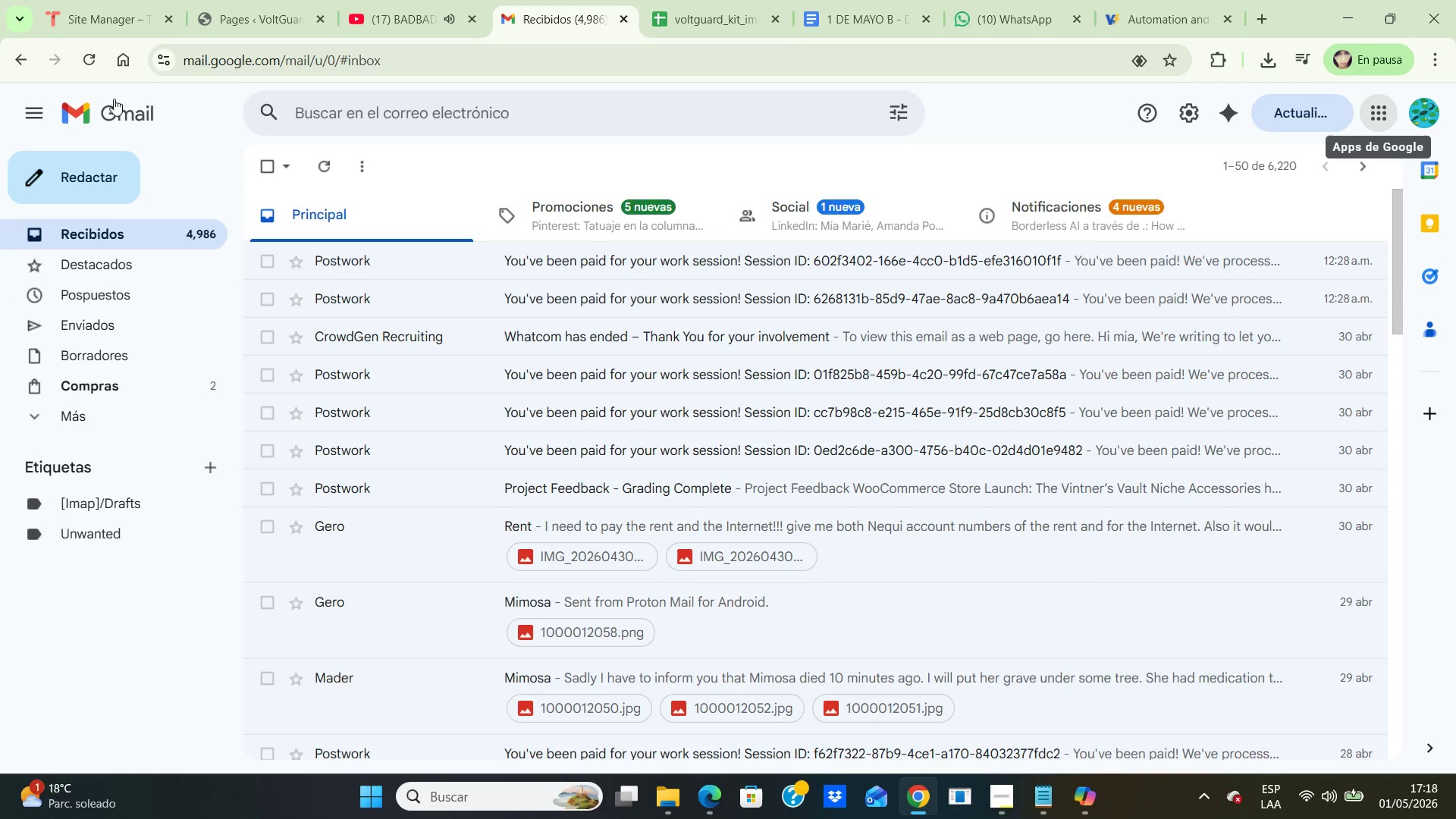 
left_click([86, 59])
 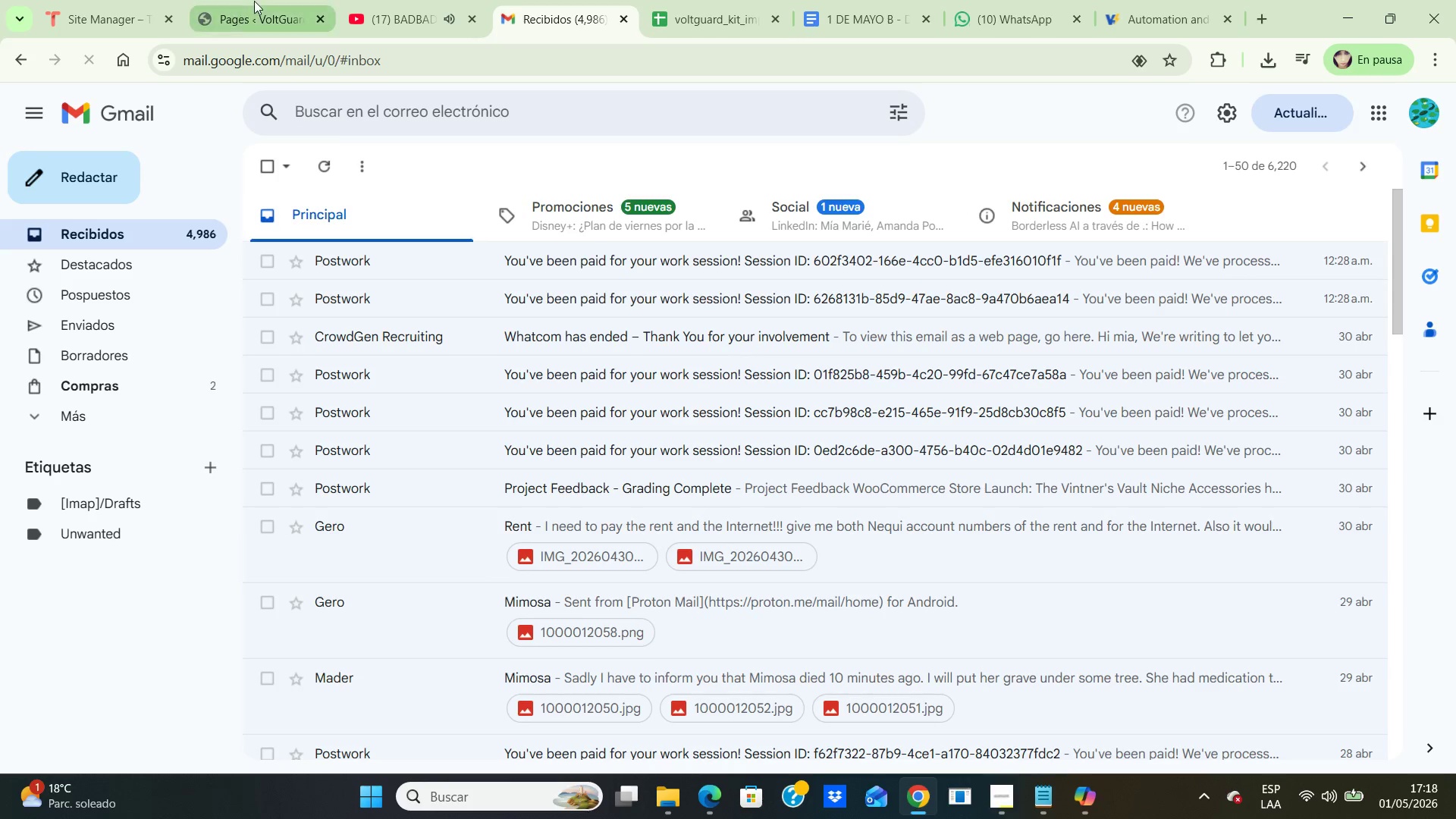 
left_click([252, 13])
 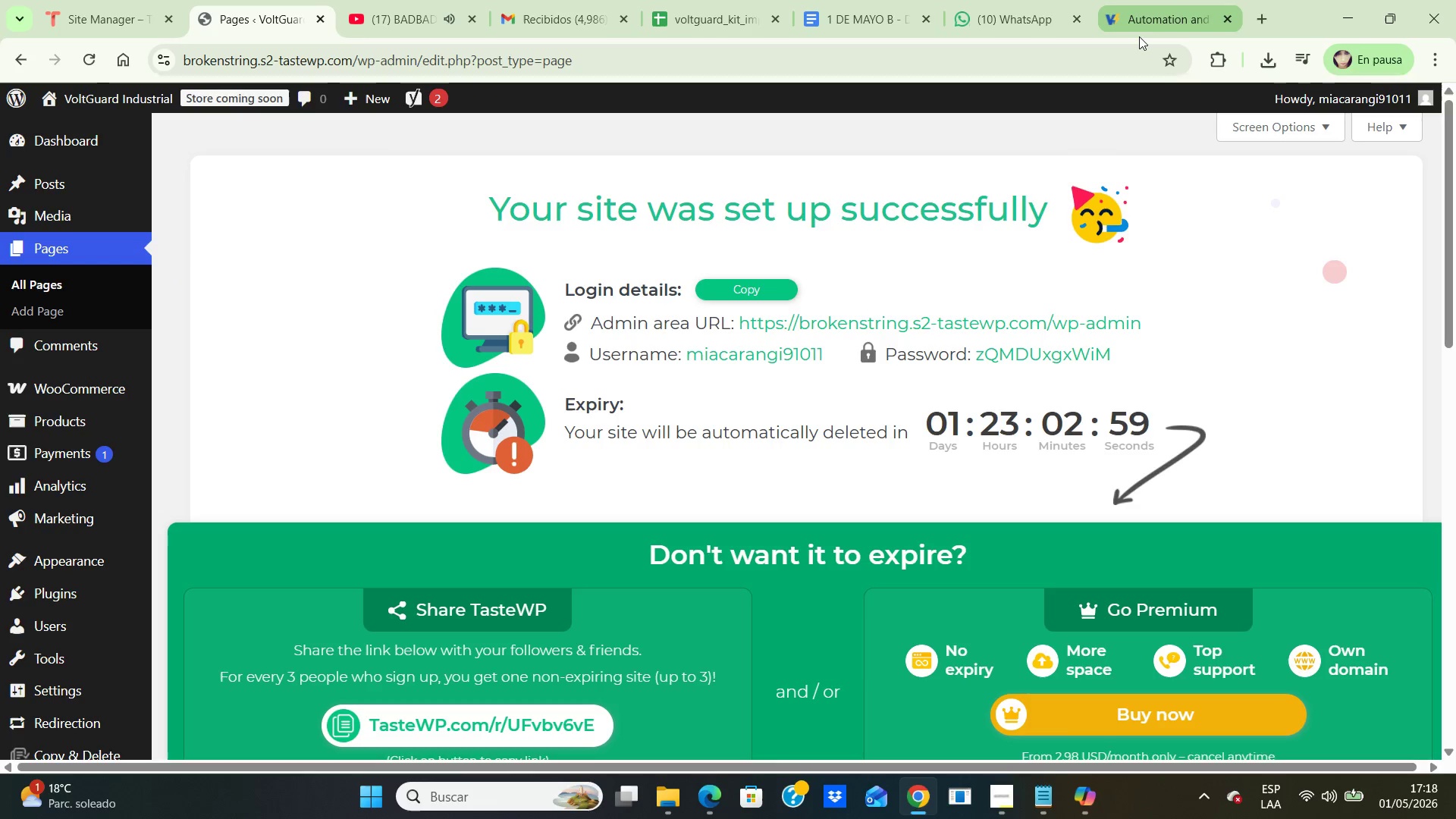 
left_click([1143, 27])
 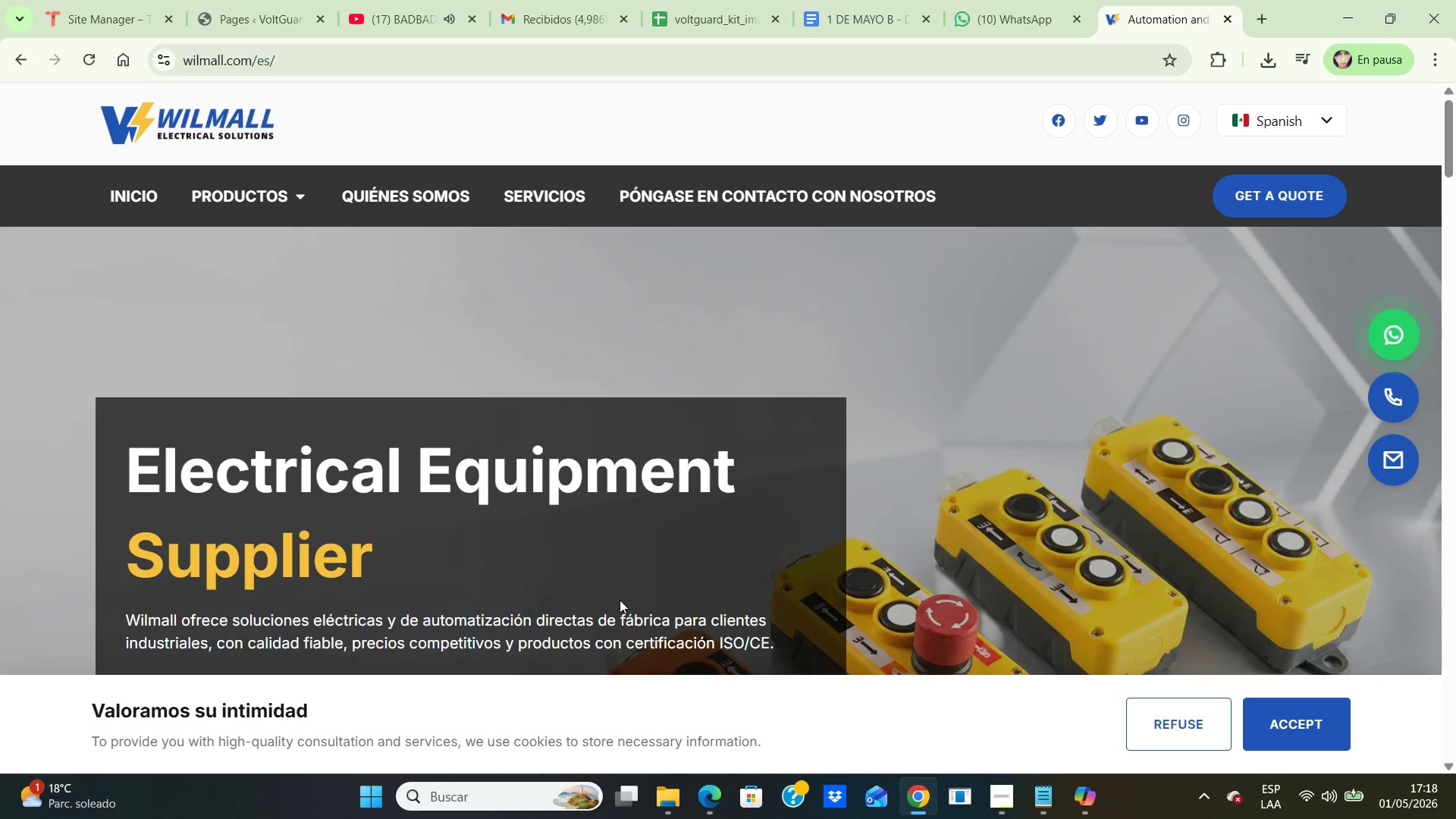 
scroll: coordinate [602, 570], scroll_direction: none, amount: 0.0
 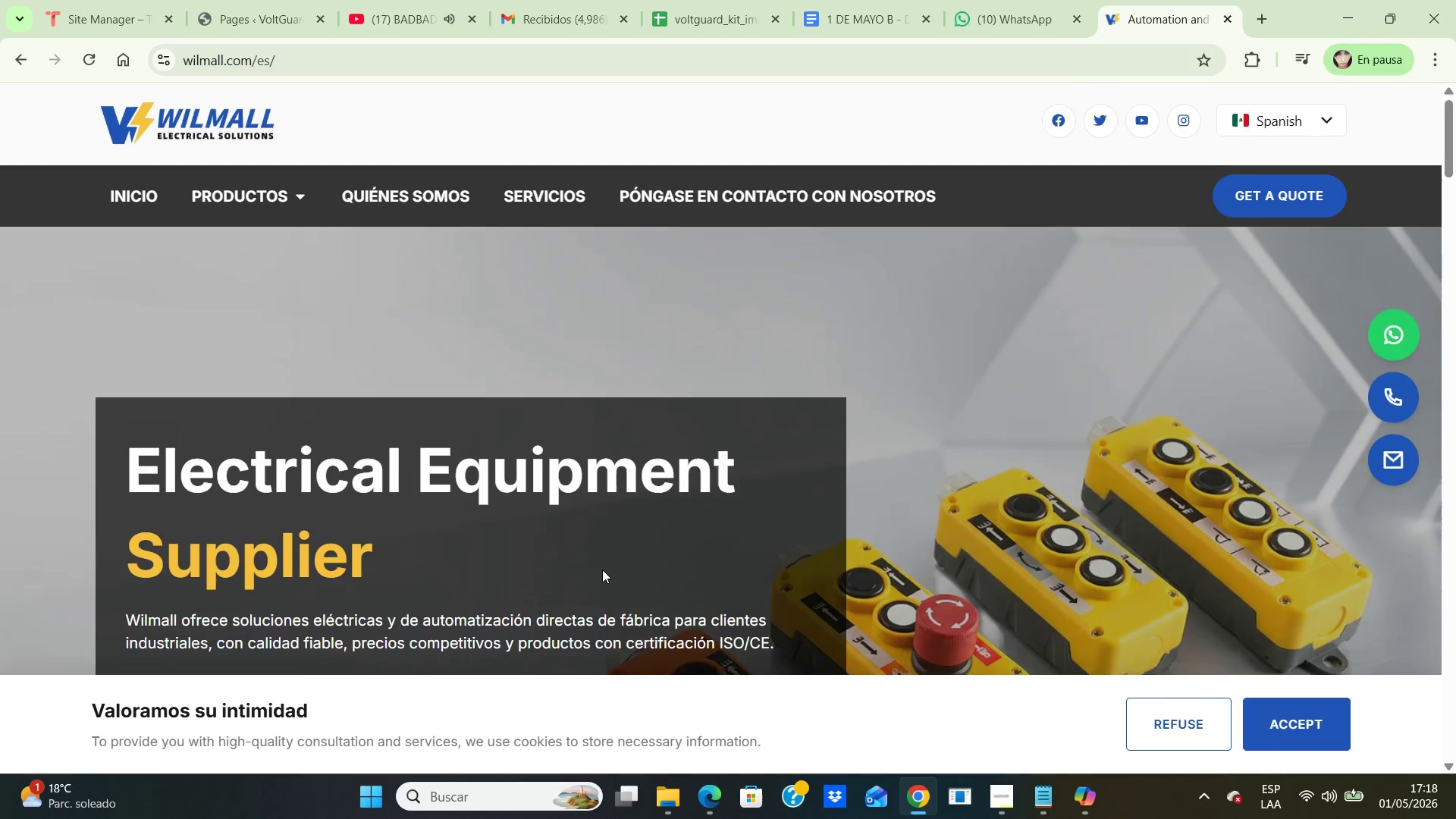 
scroll: coordinate [602, 570], scroll_direction: down, amount: 1.0
 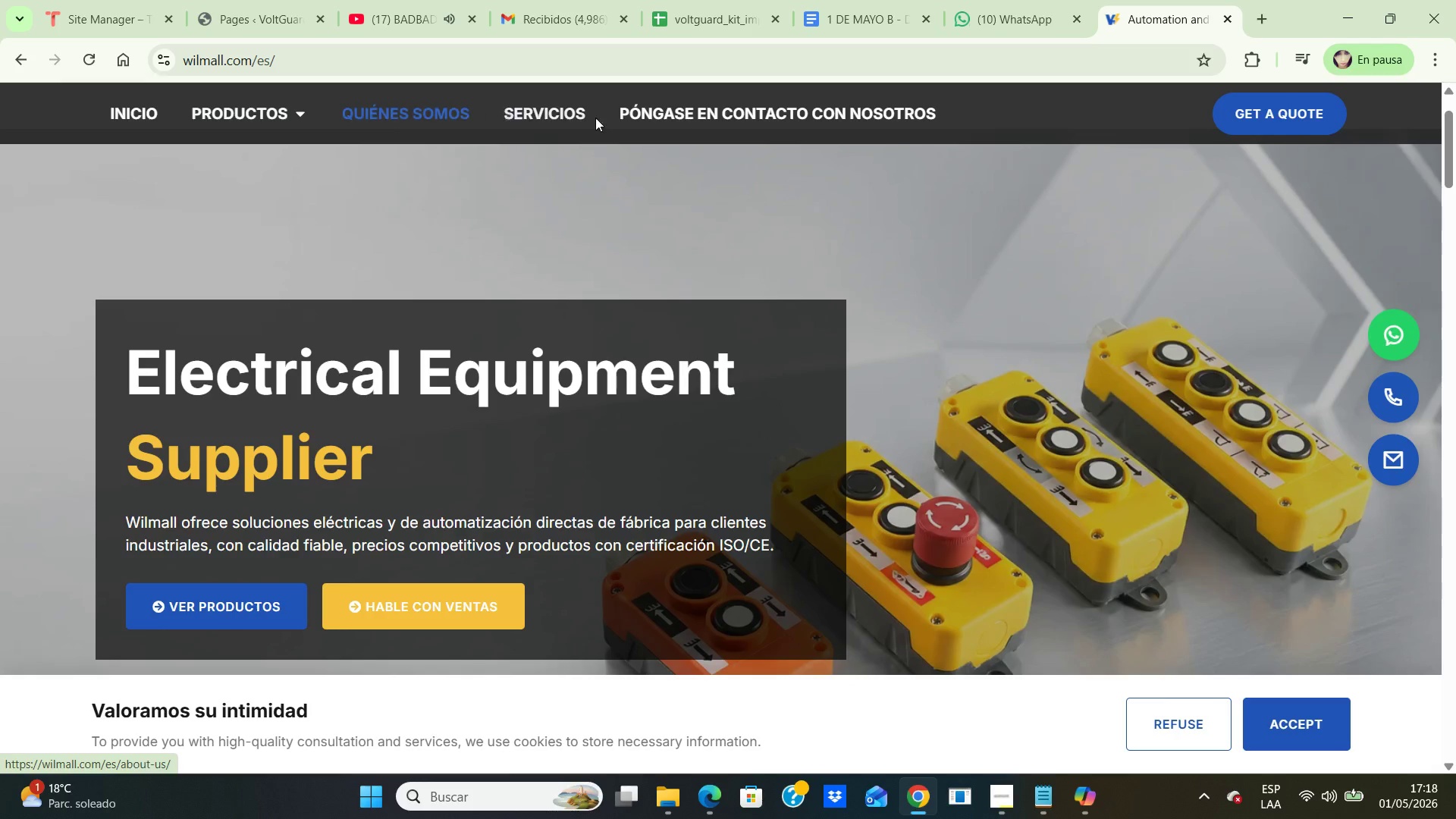 
left_click([566, 107])
 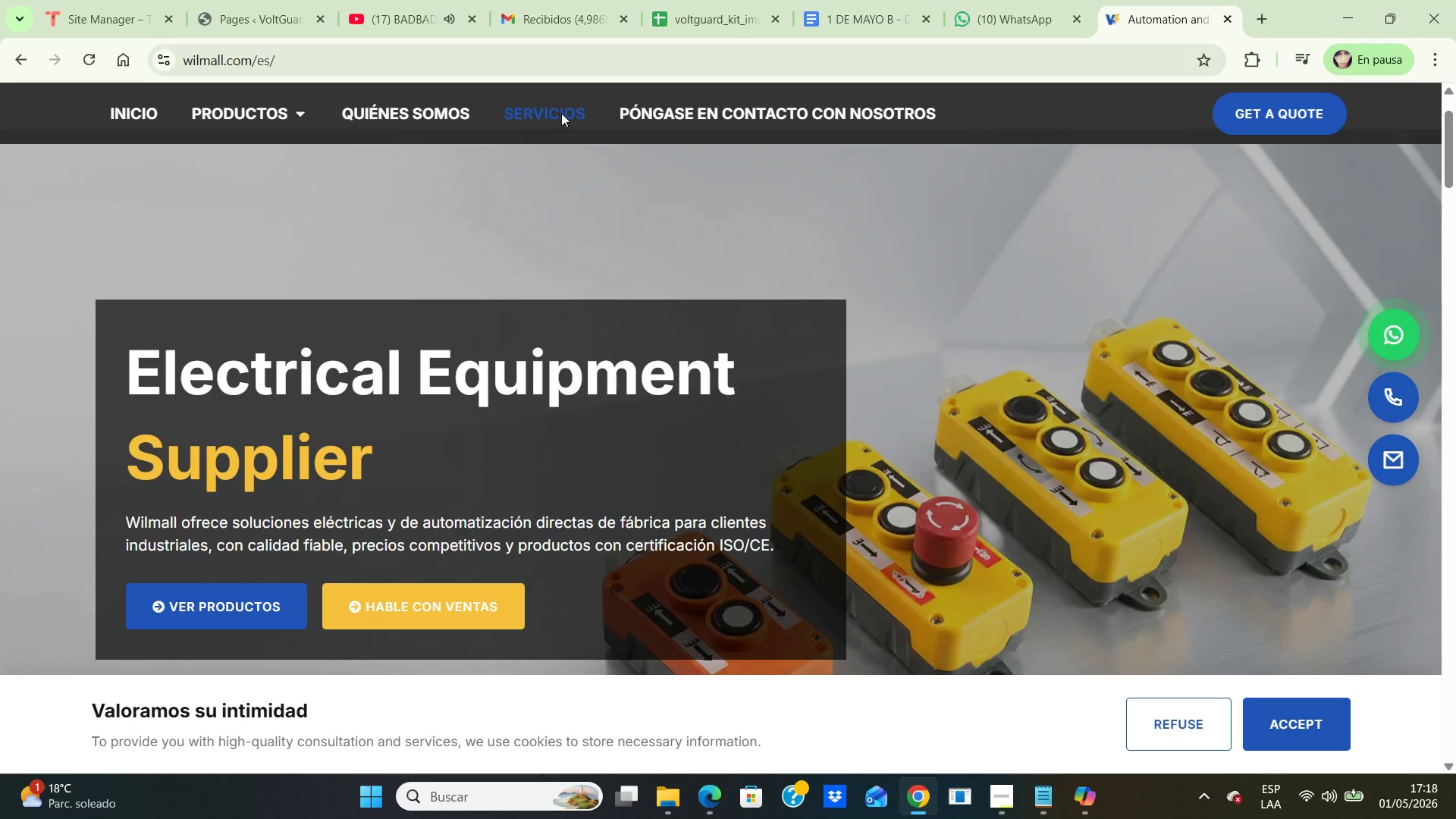 
left_click([561, 113])
 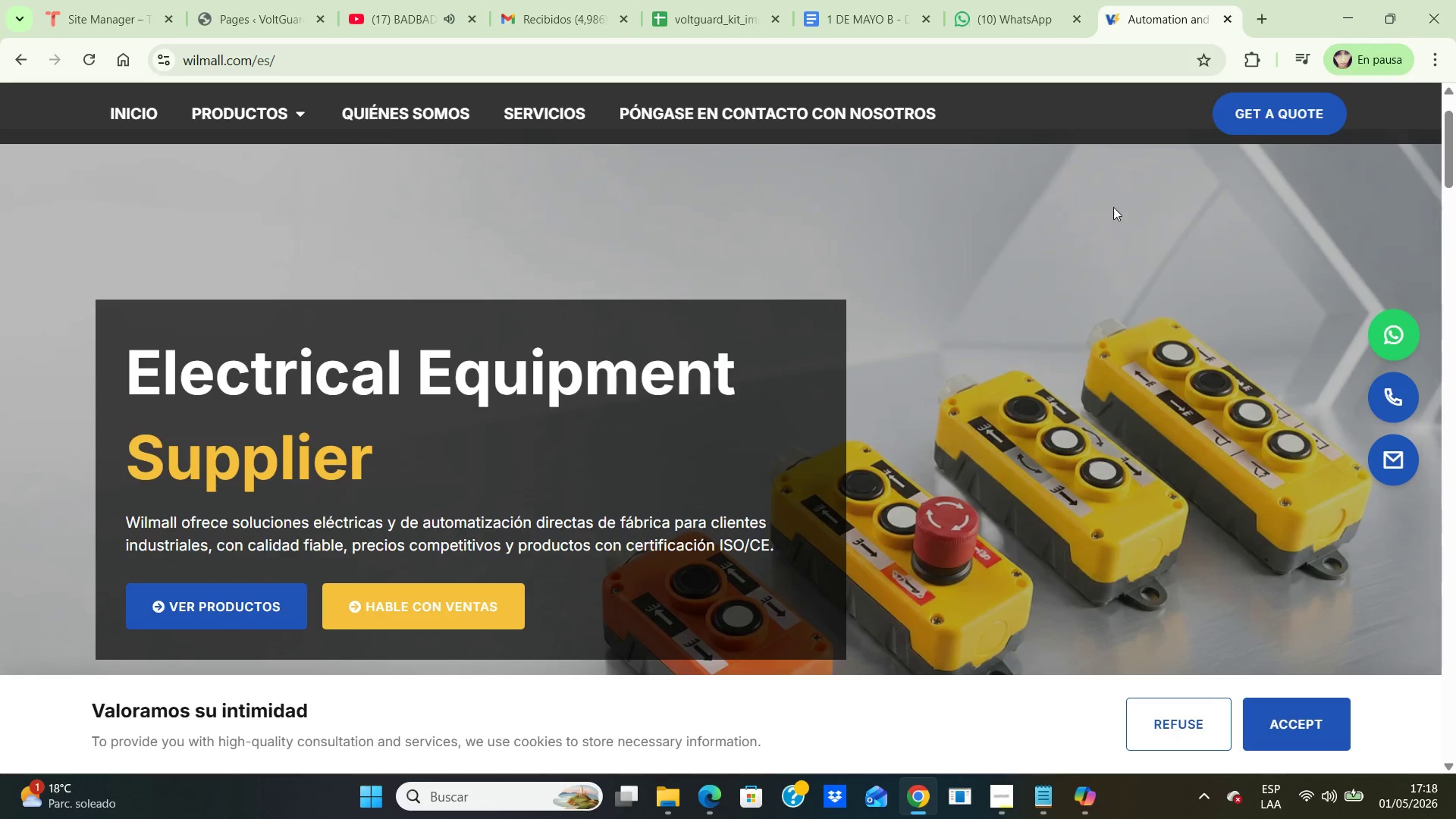 
scroll: coordinate [1165, 407], scroll_direction: down, amount: 10.0
 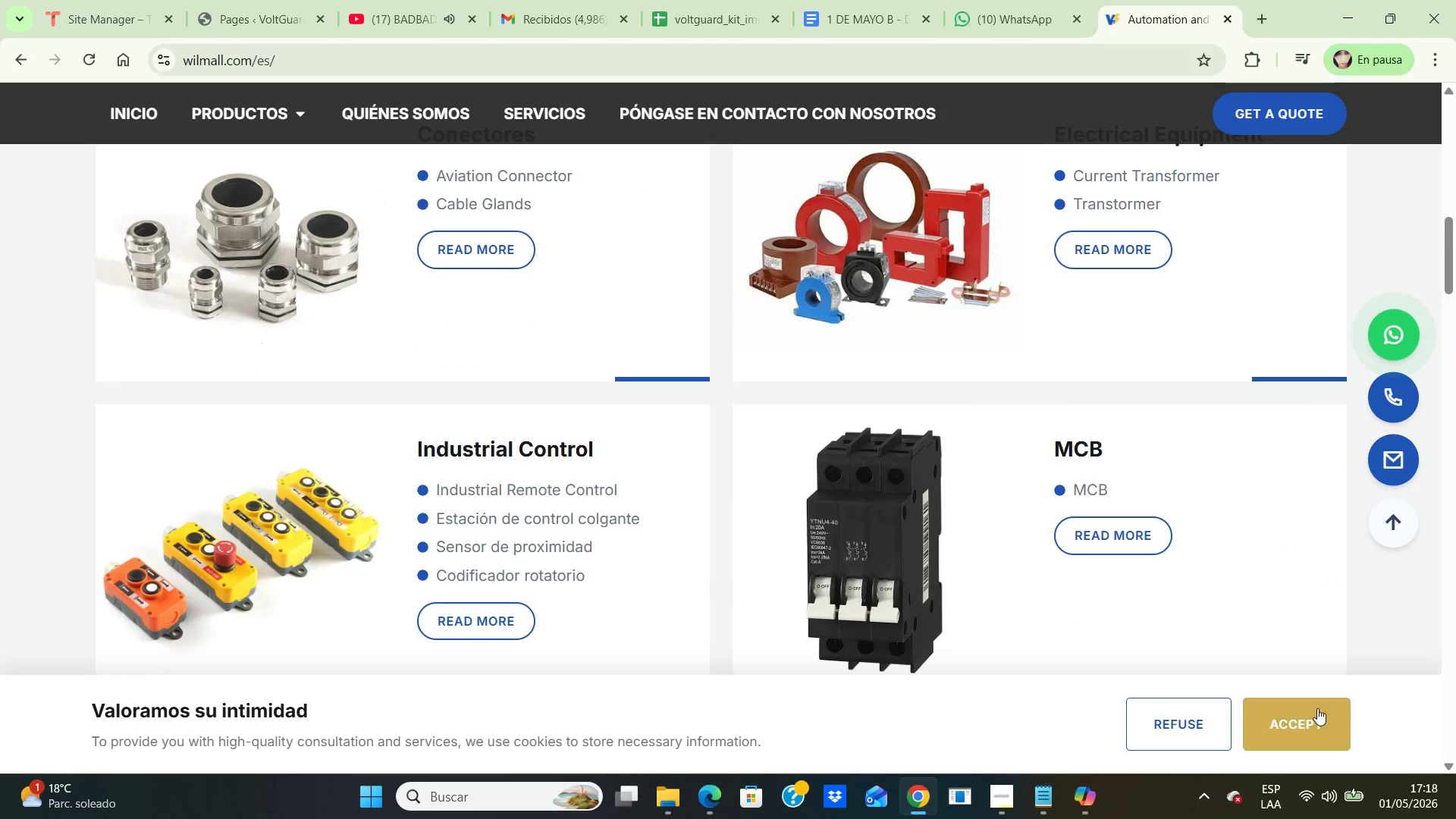 
left_click([1317, 708])
 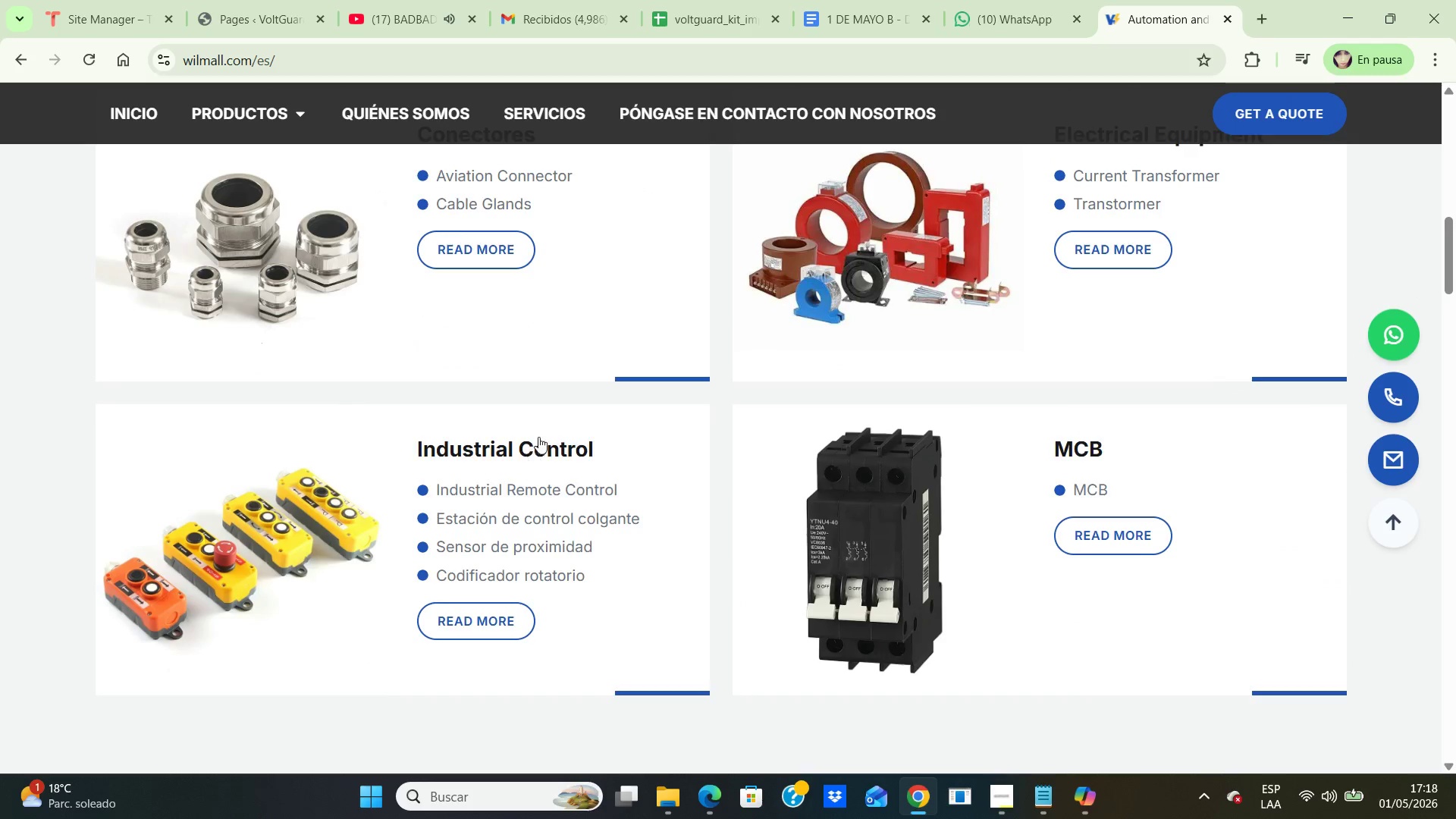 
left_click([544, 423])
 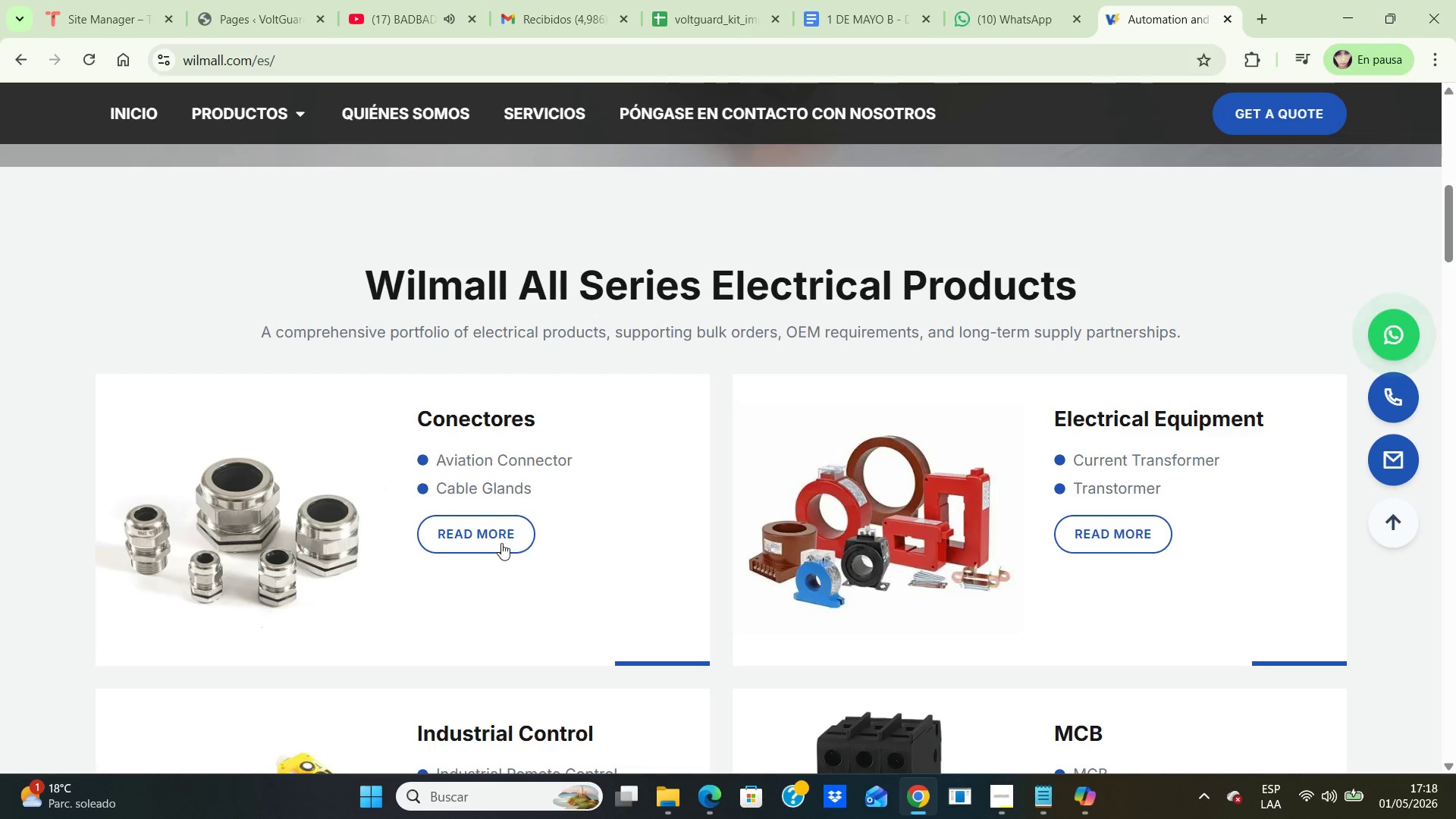 
scroll: coordinate [544, 425], scroll_direction: up, amount: 2.0
 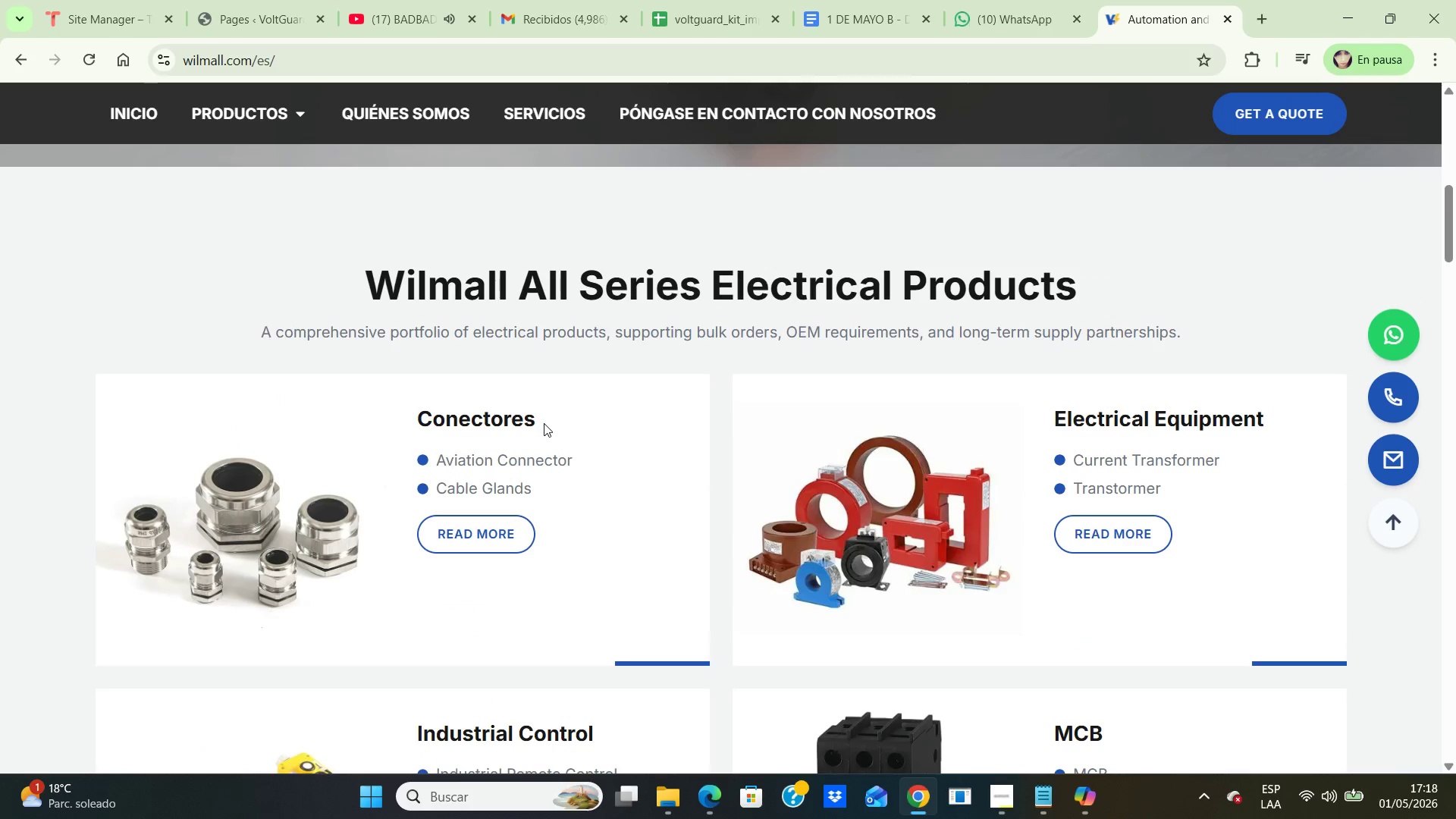 
left_click([499, 539])
 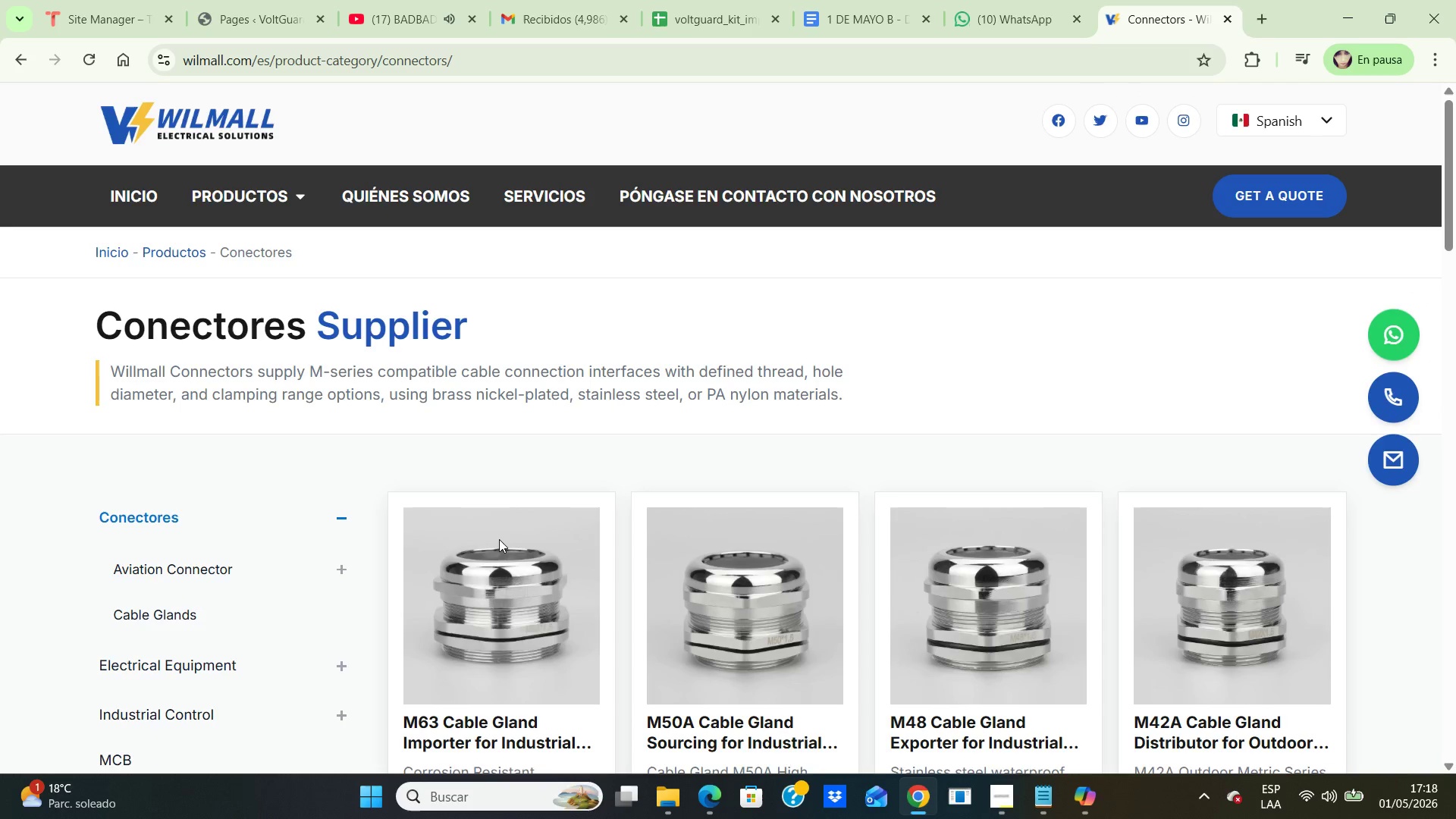 
wait(11.12)
 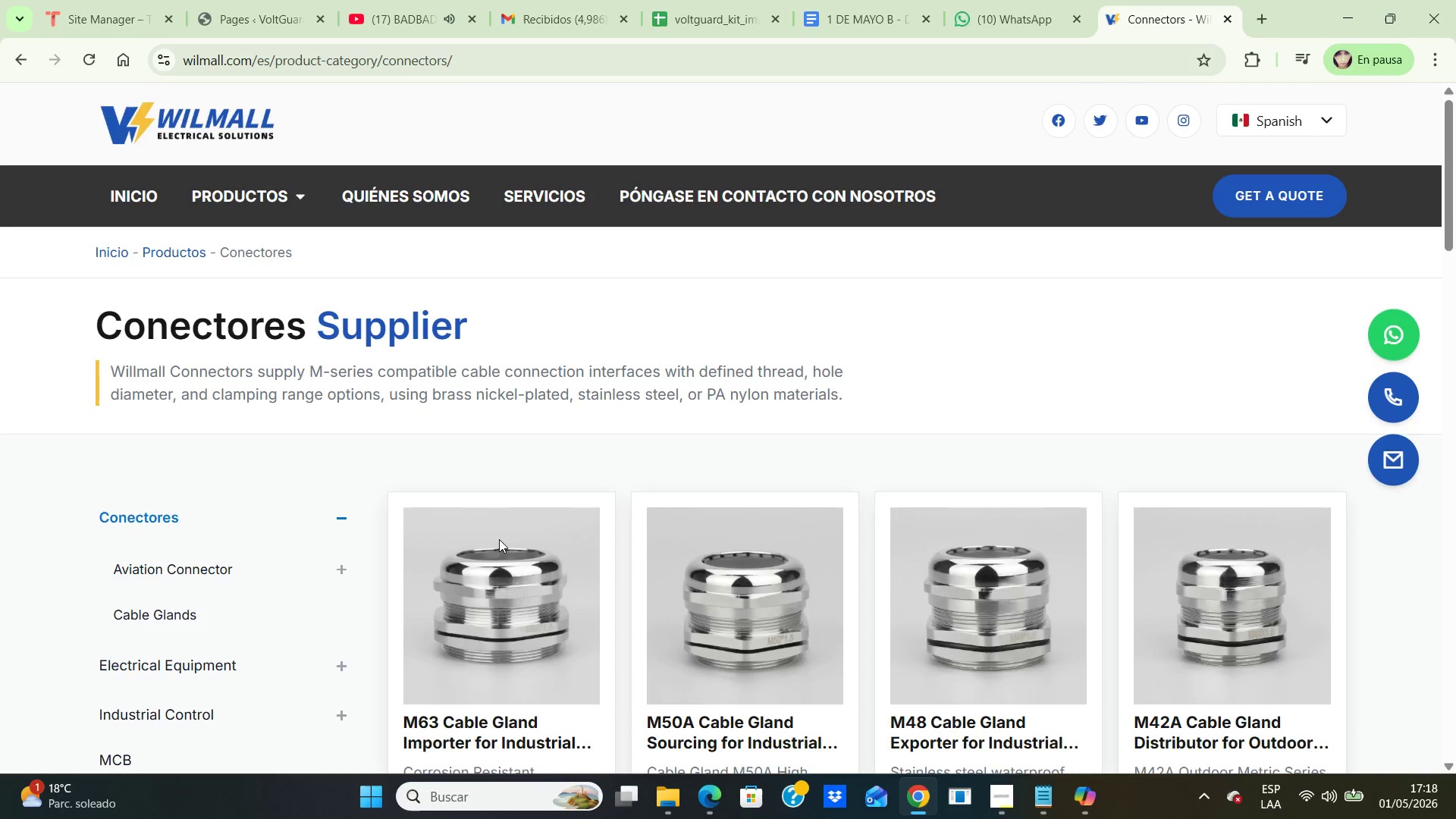 
left_click([465, 20])
 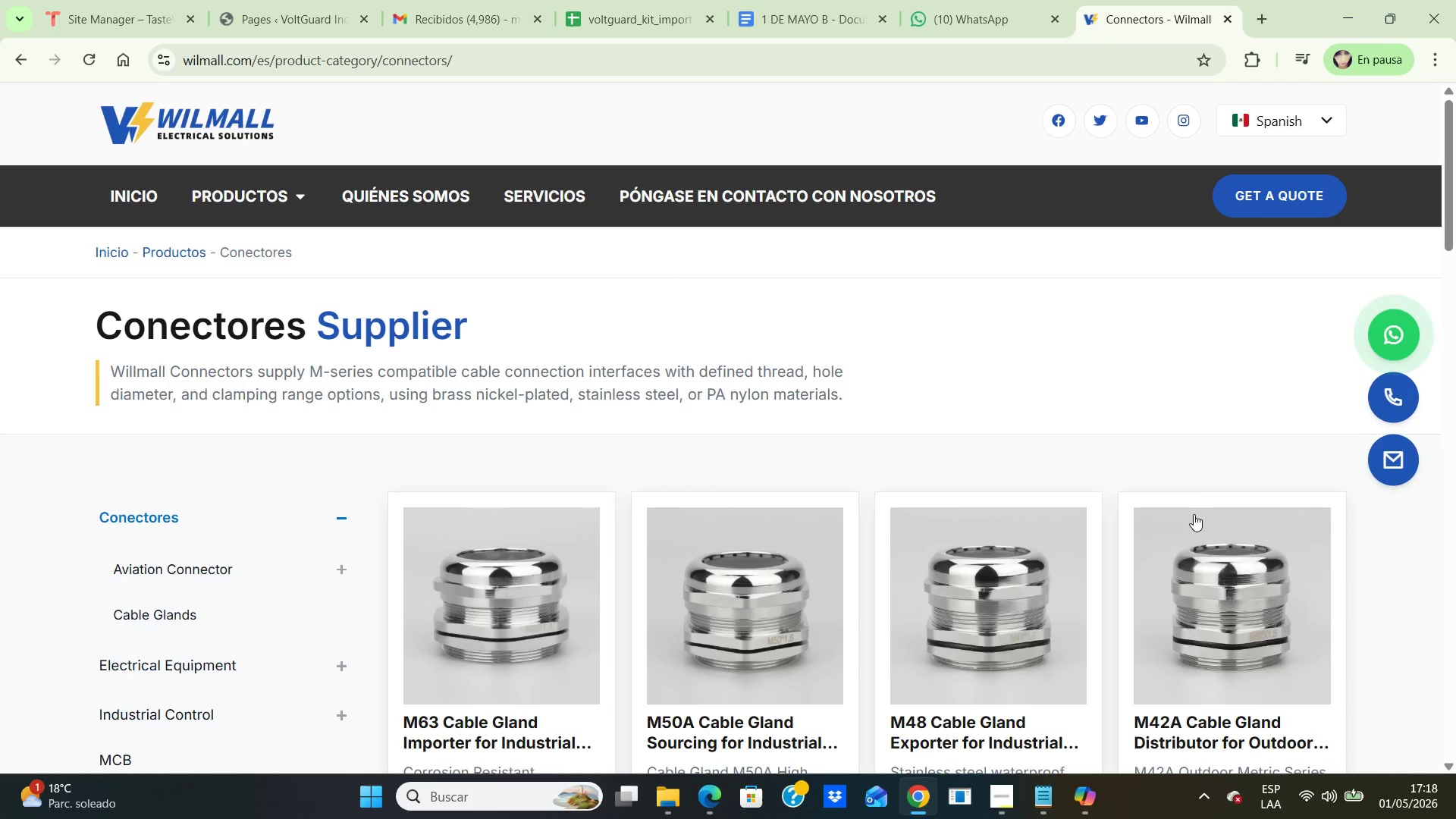 
scroll: coordinate [1141, 585], scroll_direction: down, amount: 4.0
 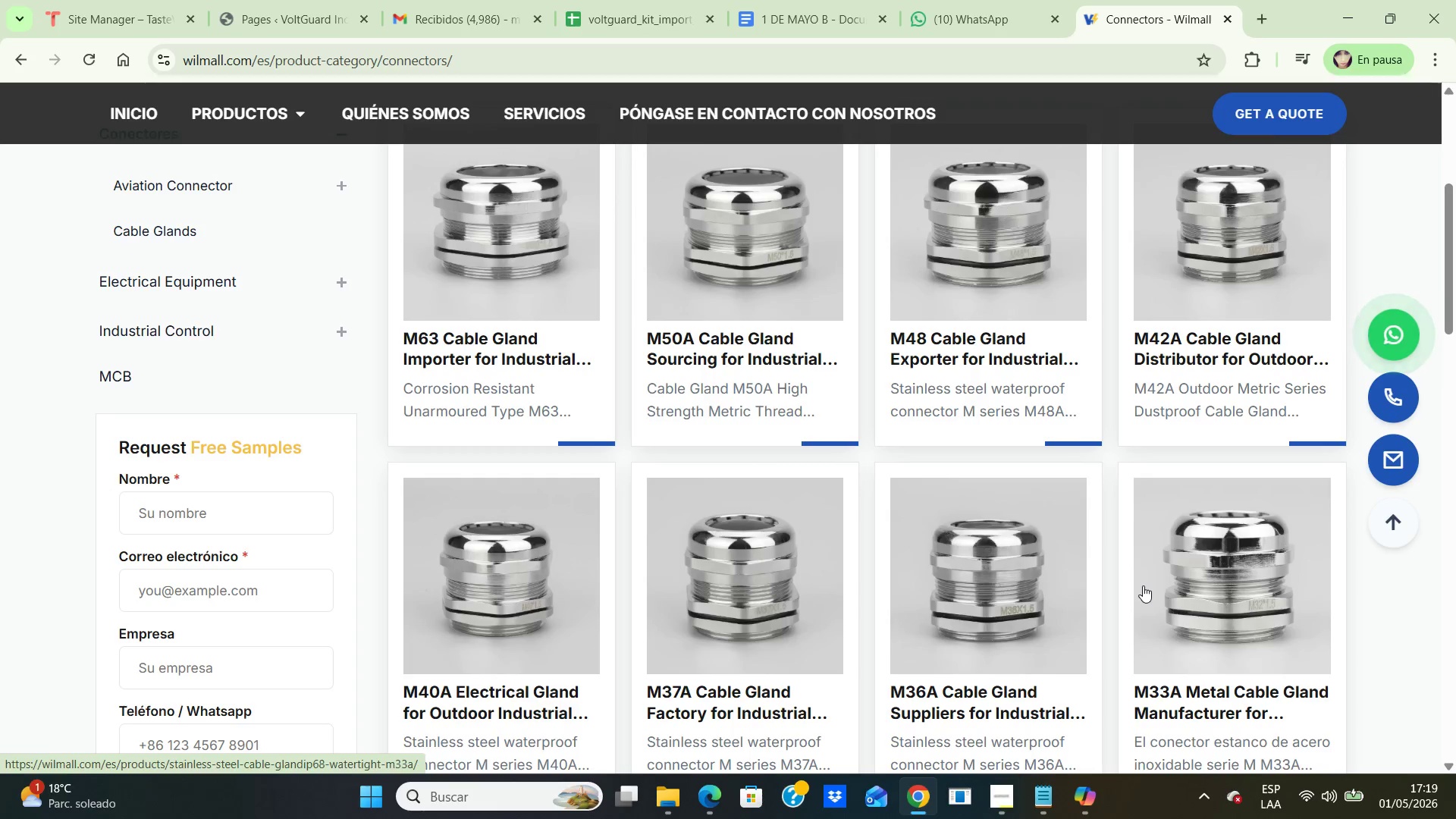 
wait(31.34)
 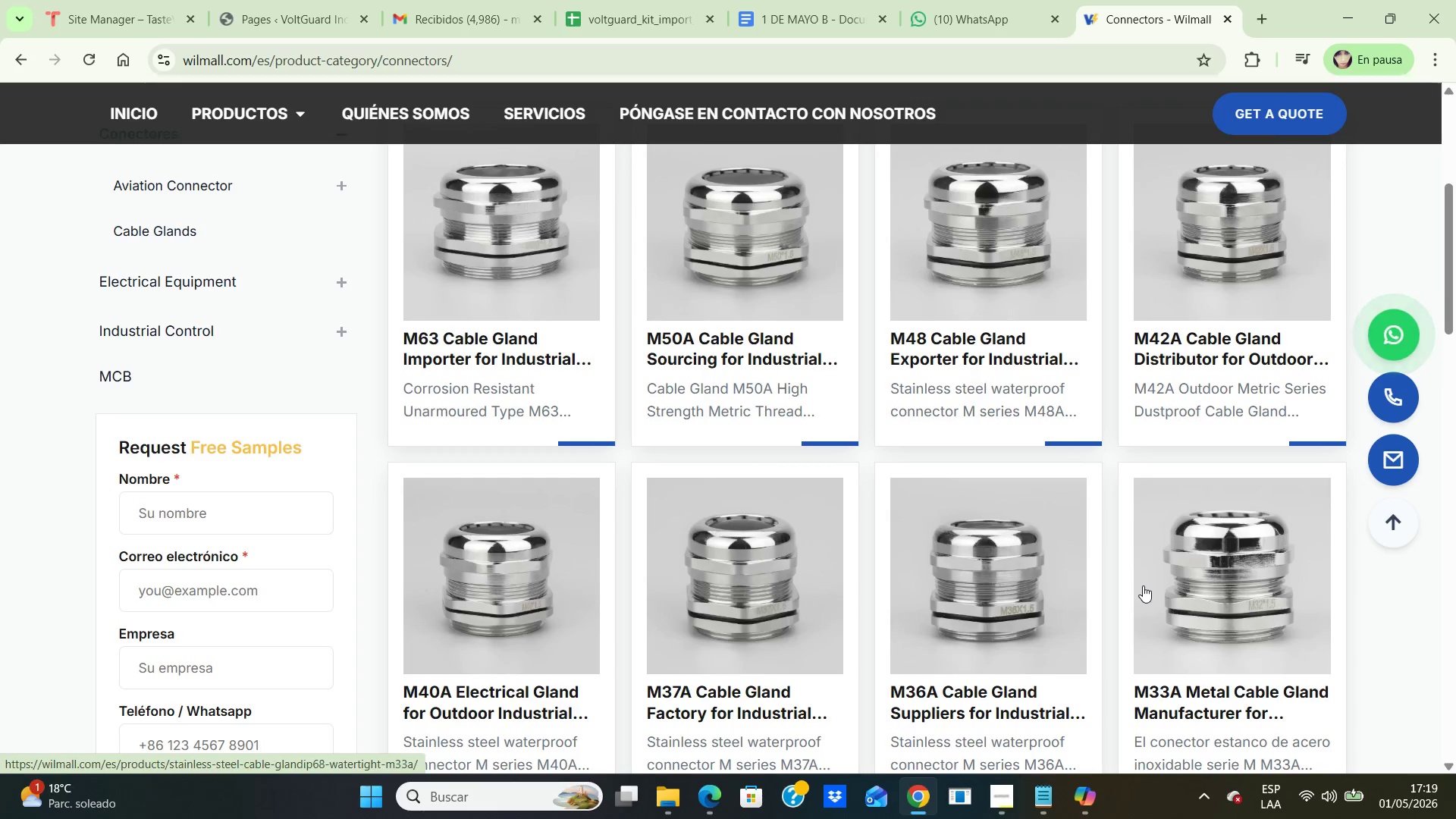 
left_click([491, 18])
 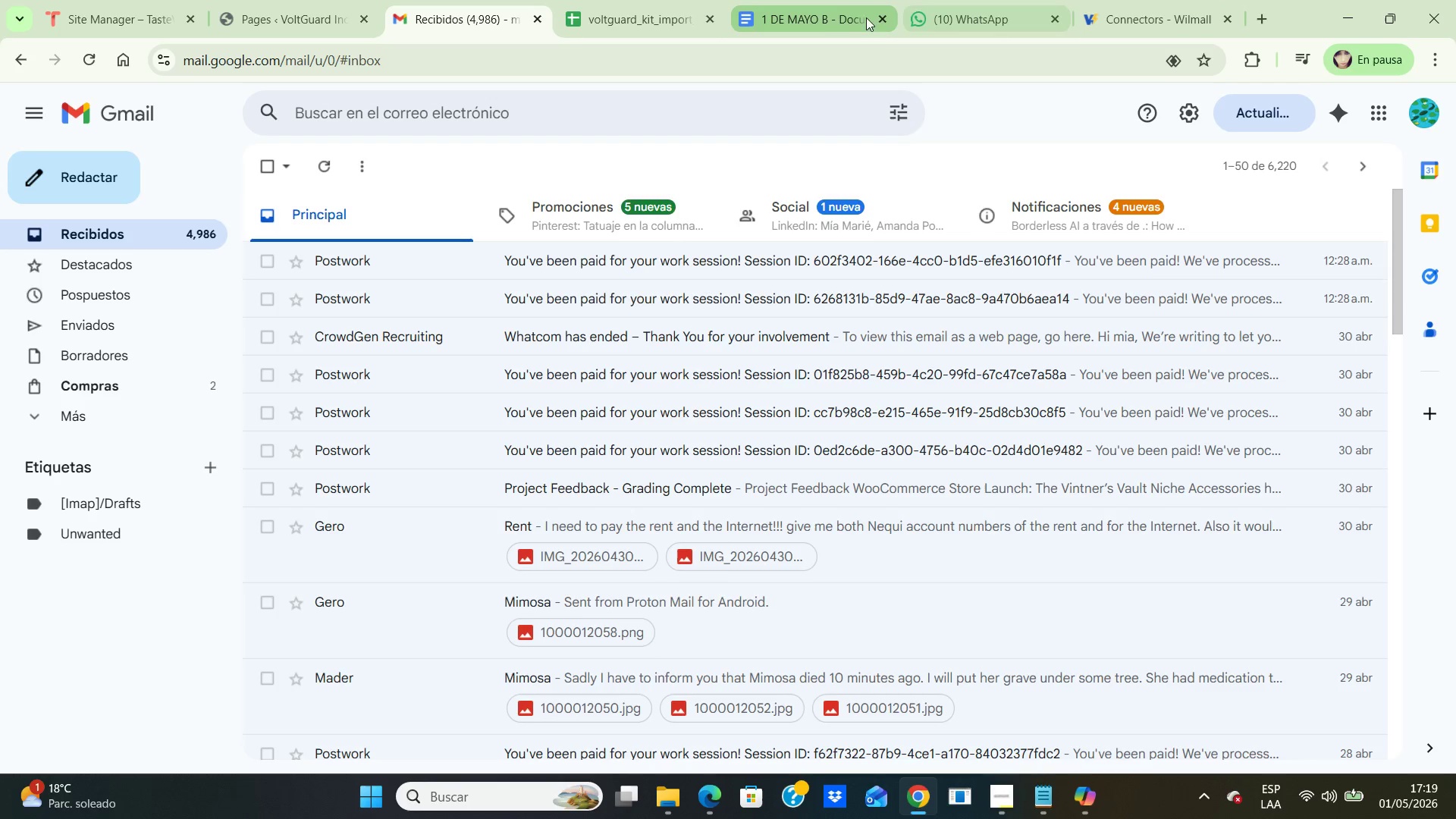 
left_click([625, 24])
 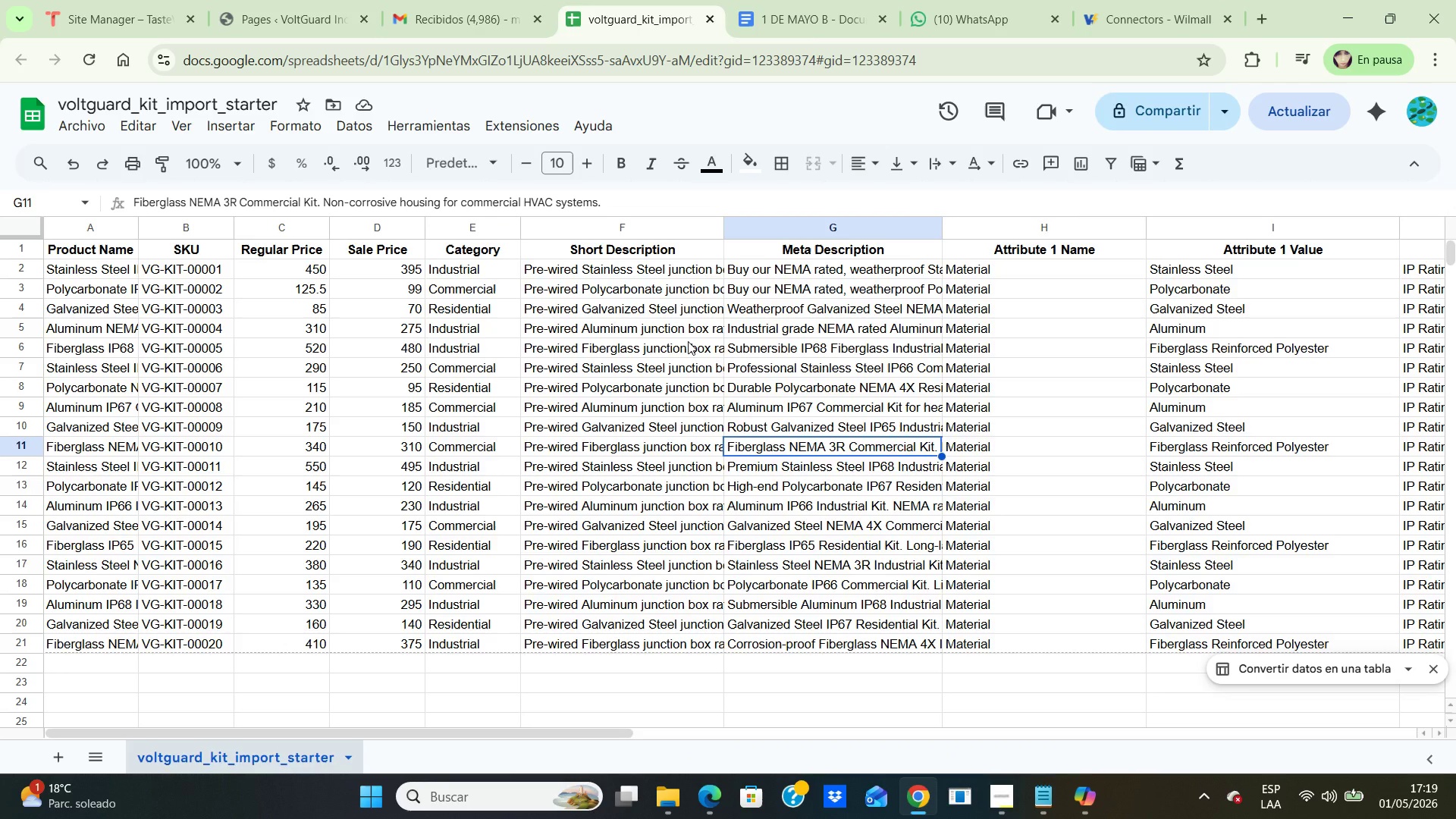 
wait(16.38)
 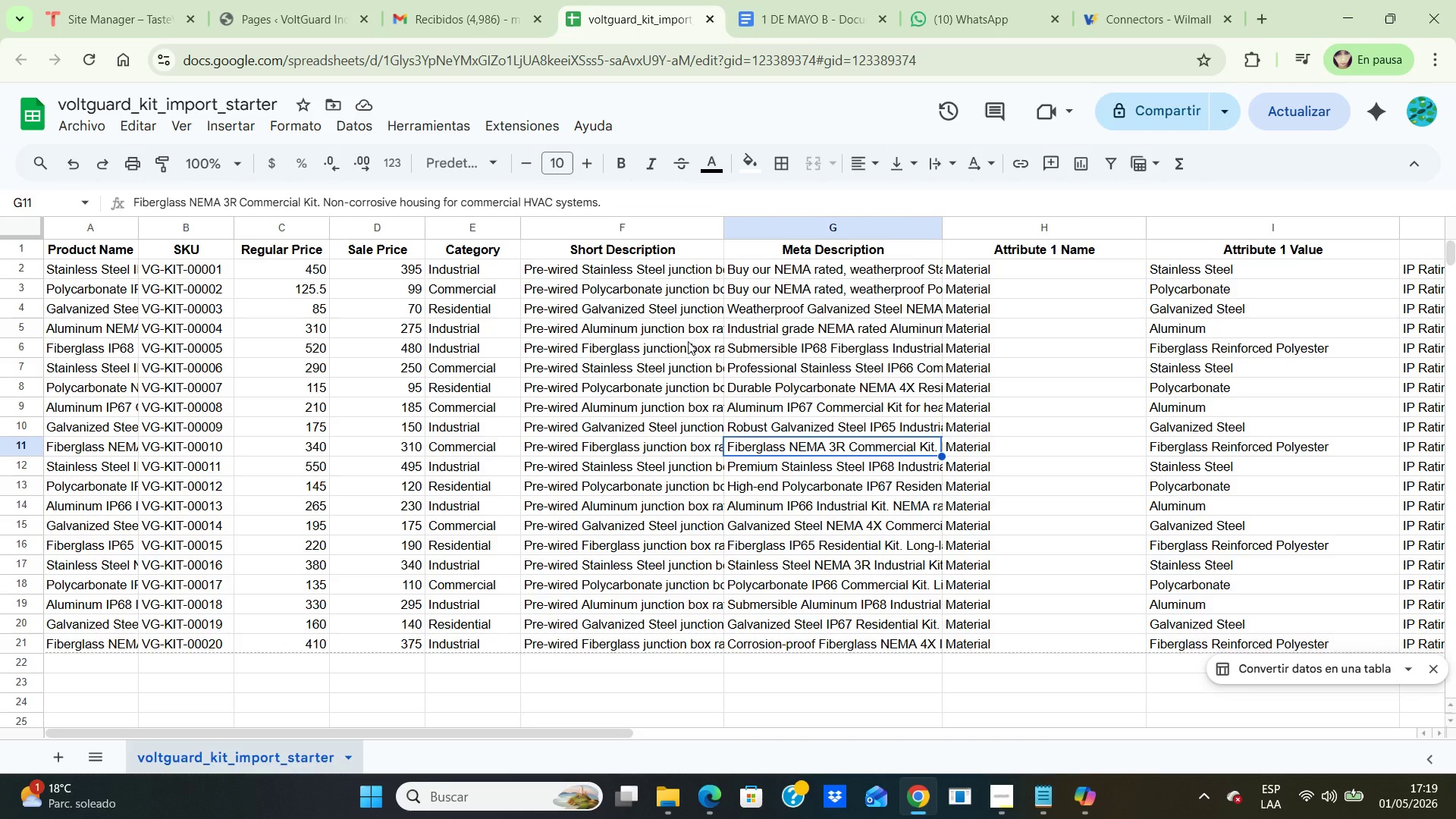 
left_click([1266, 17])
 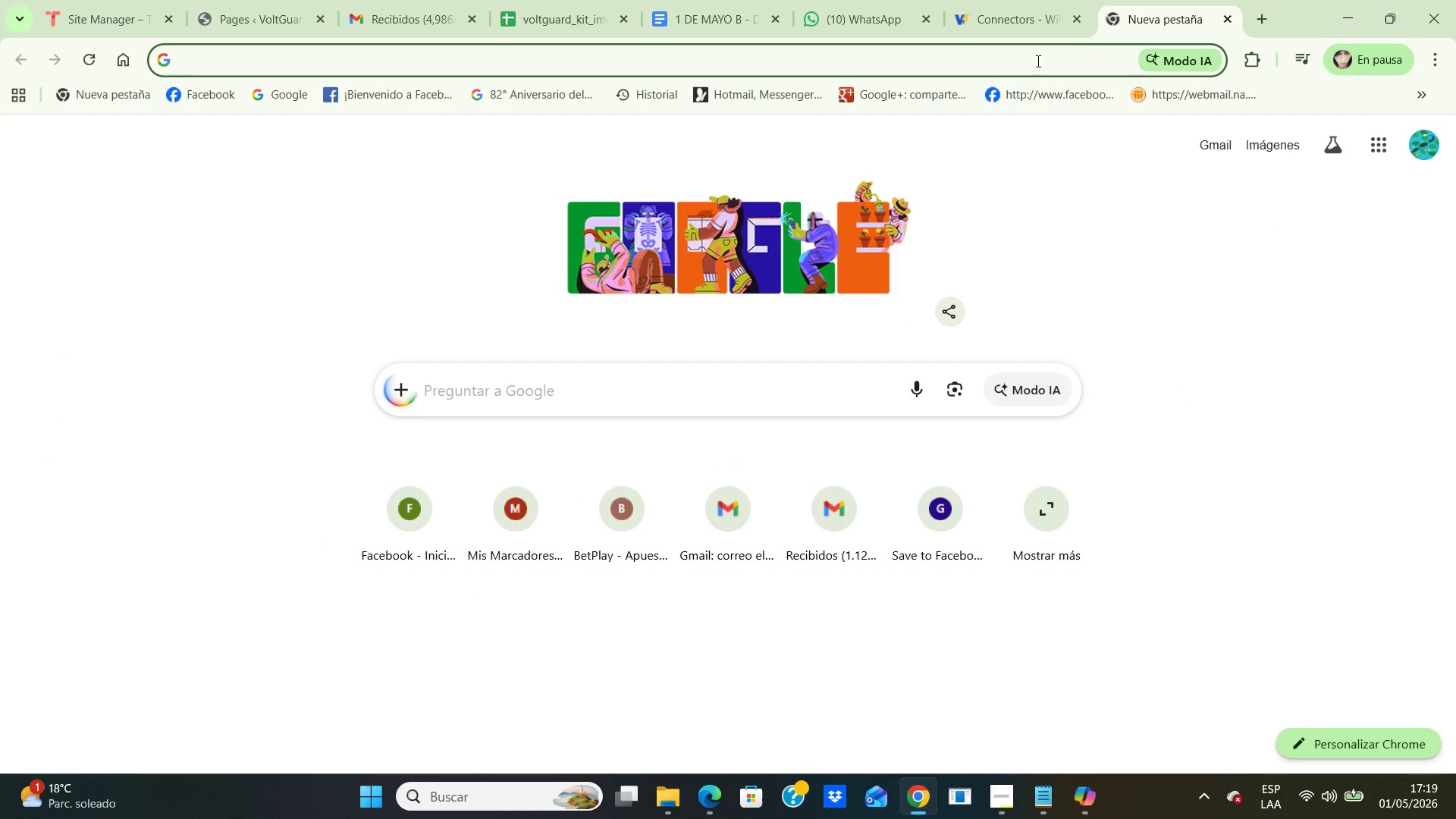 
double_click([1037, 56])
 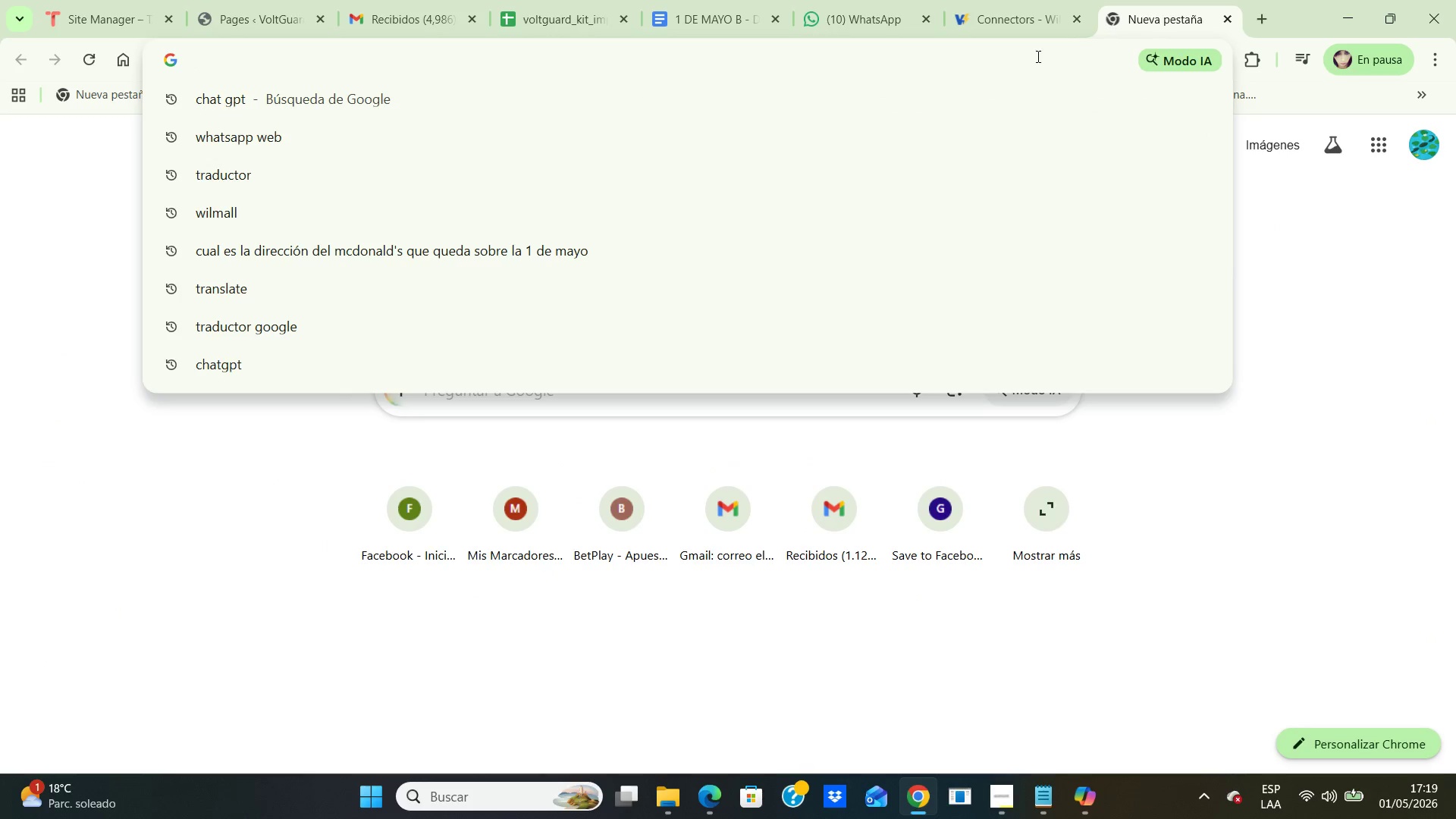 
type(youtube.com)
 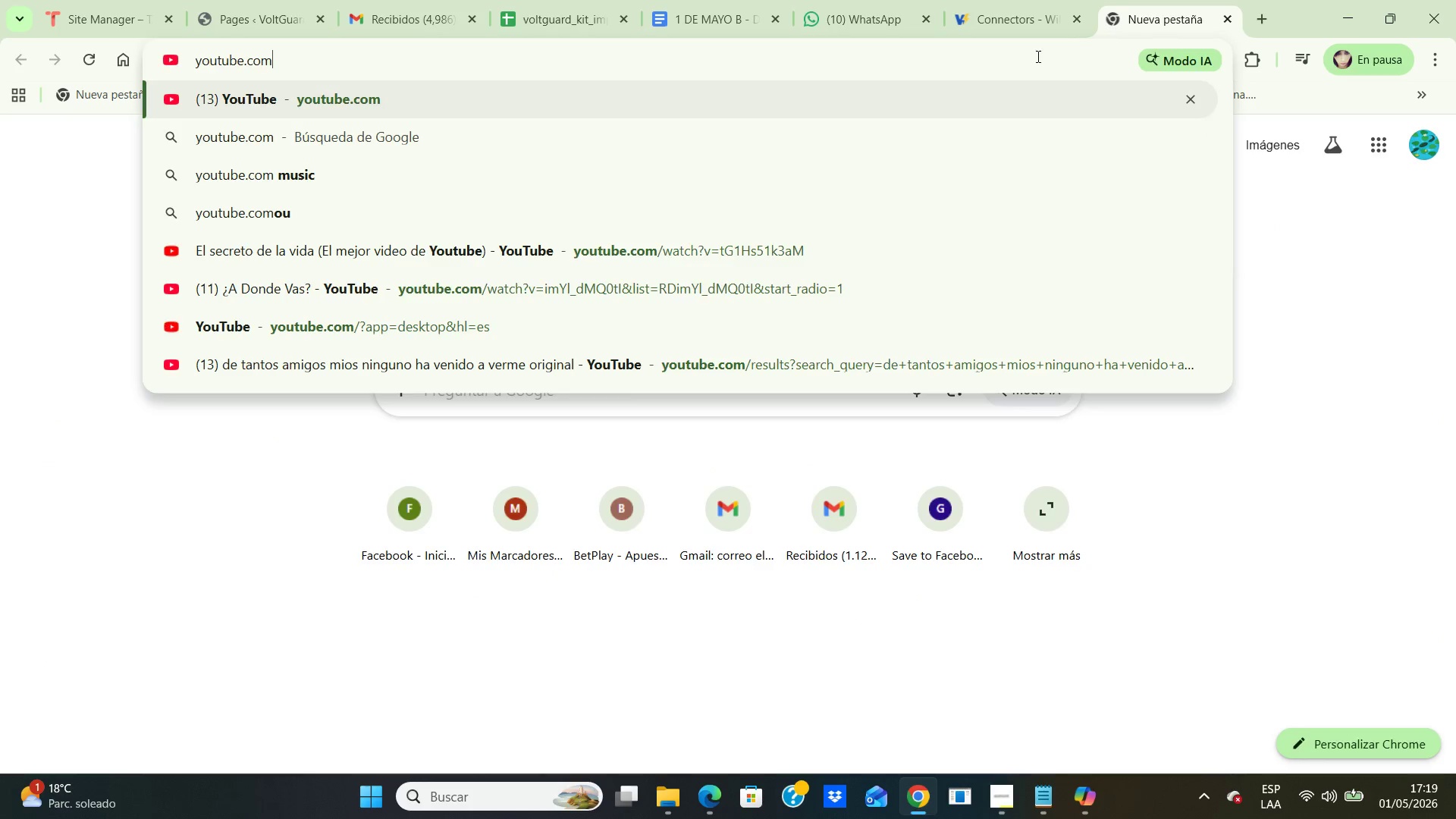 
key(Enter)
 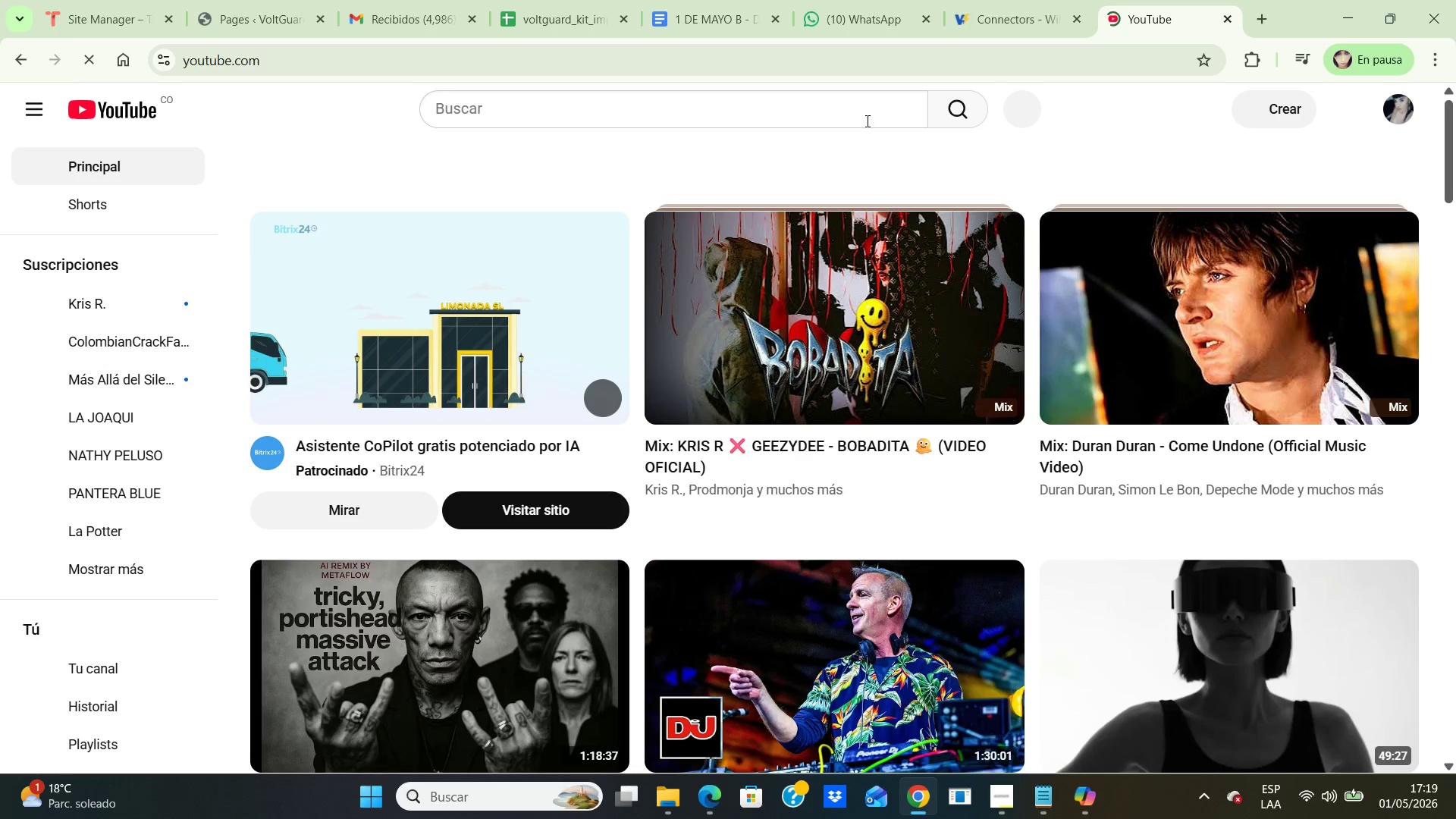 
left_click([871, 103])
 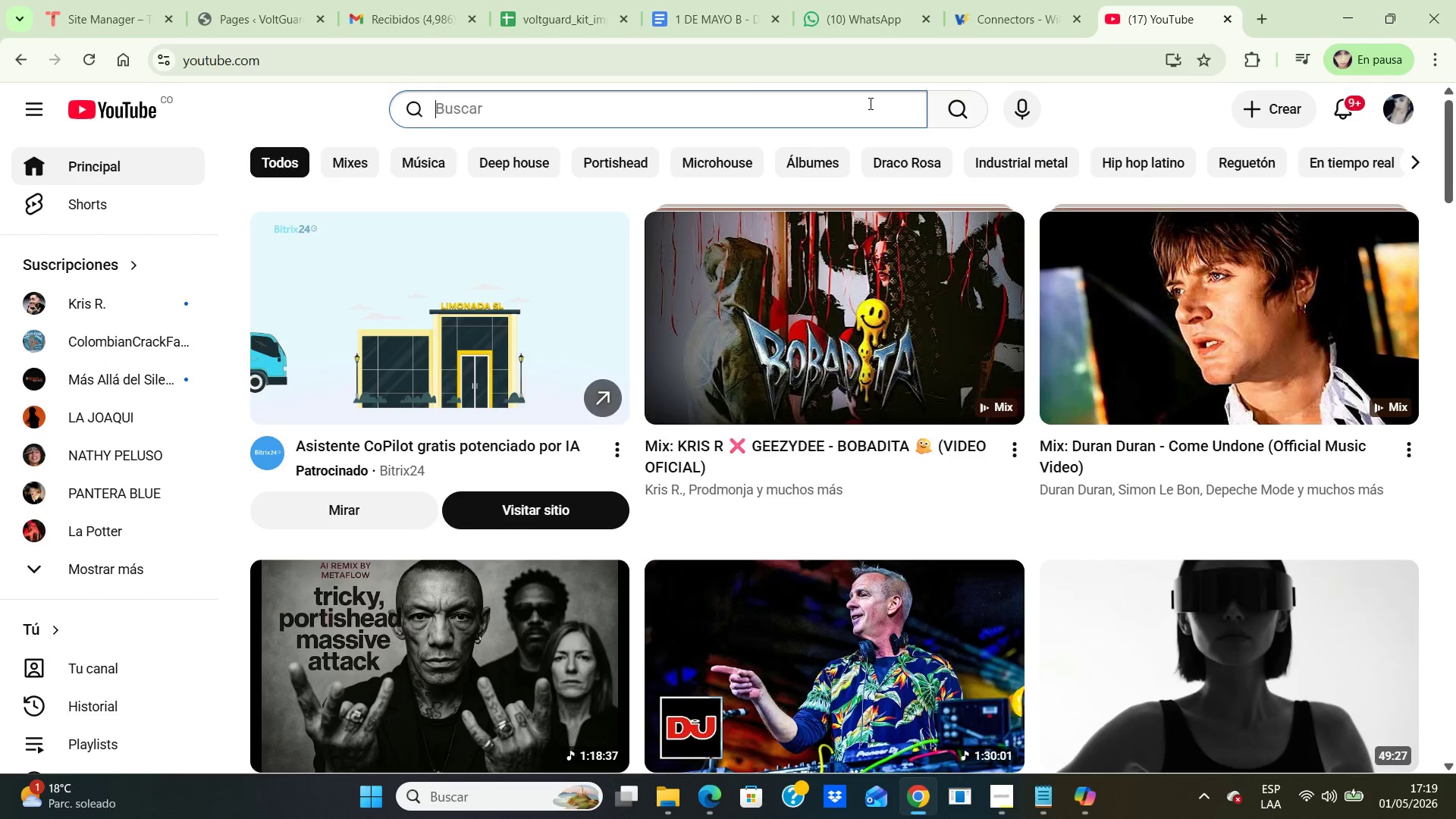 
type(Moonspell alma mater u)
key(Backspace)
type(full)
 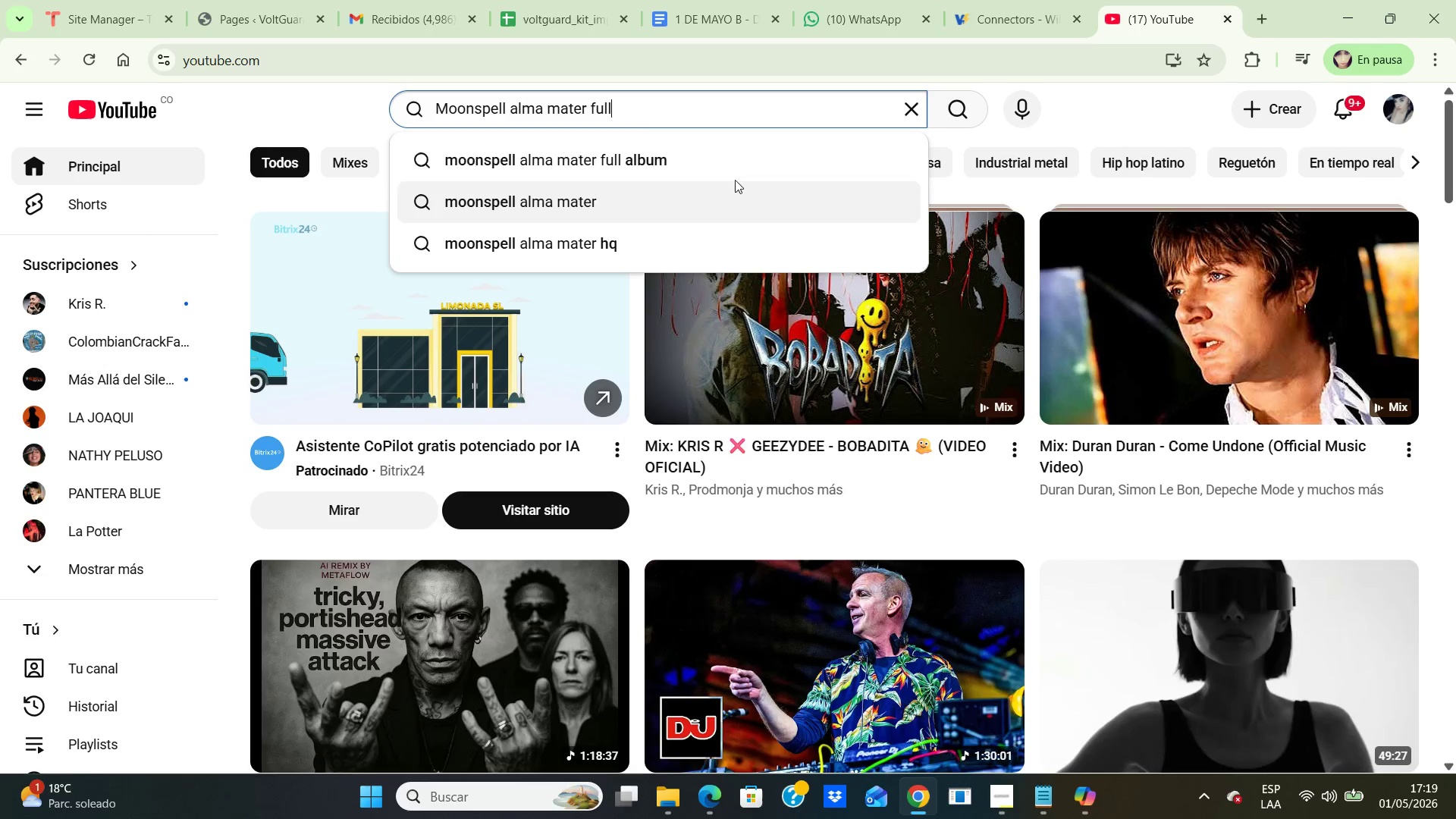 
left_click([729, 168])
 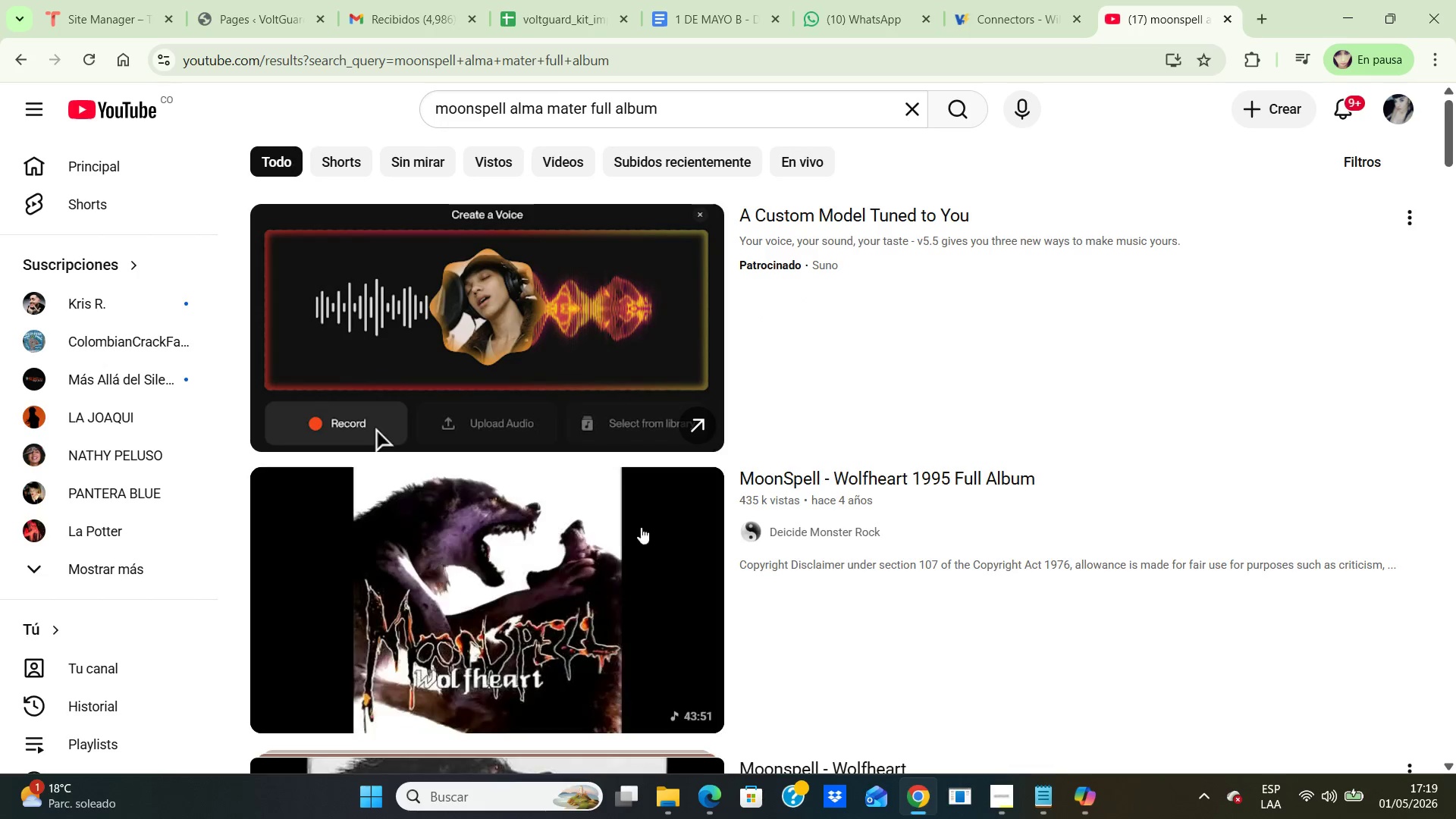 
left_click([579, 556])
 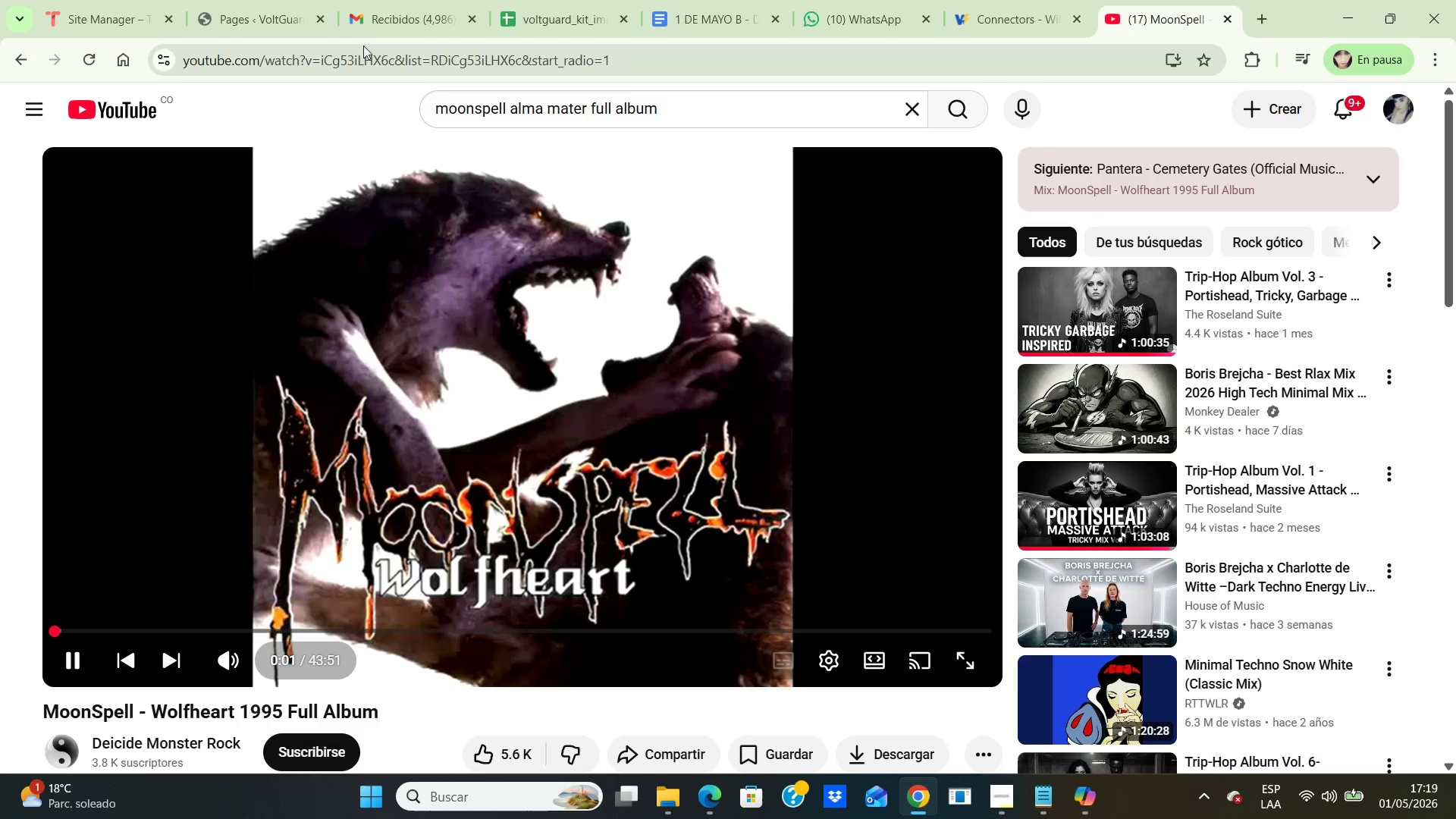 
left_click([285, 13])
 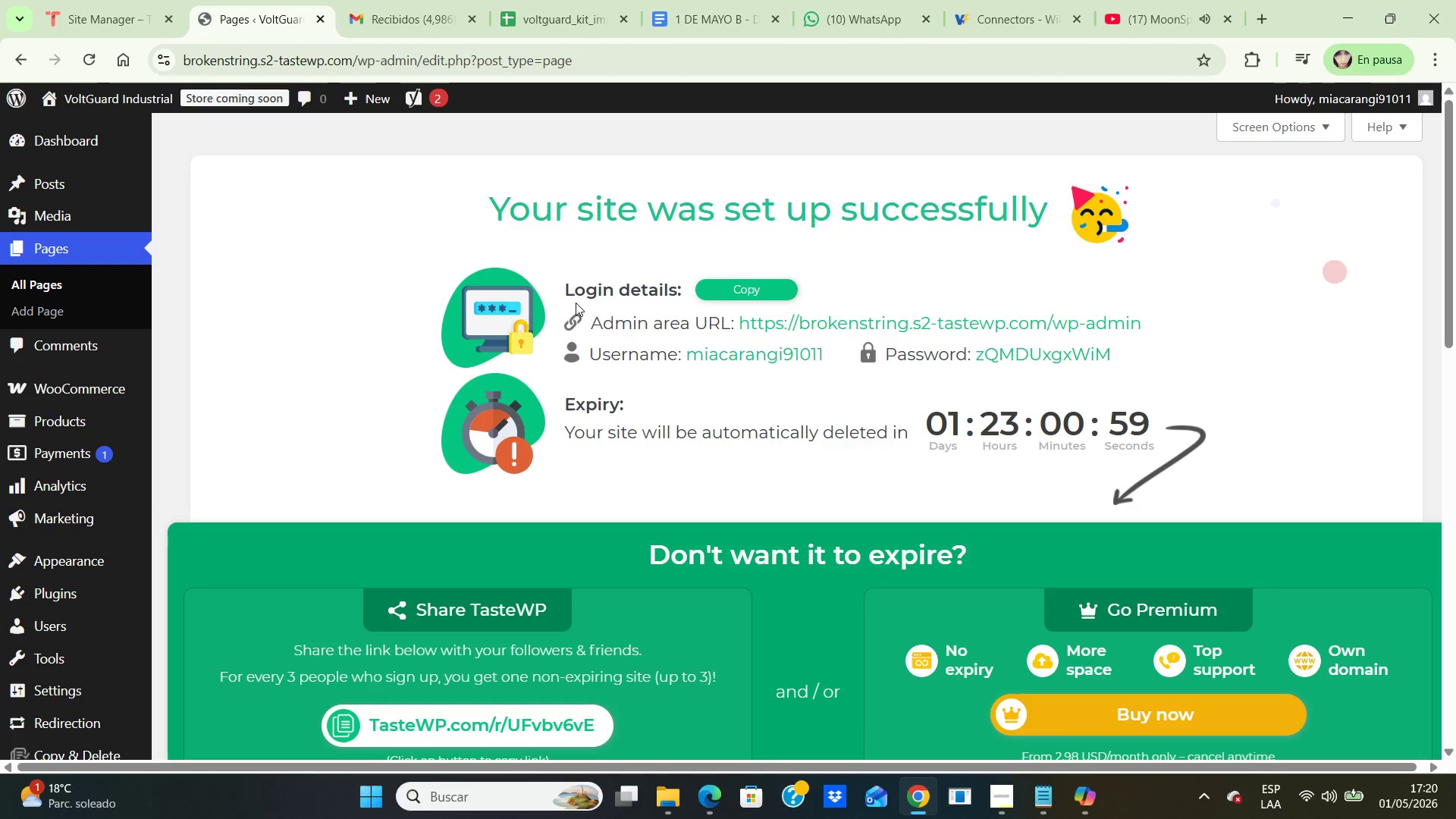 
wait(26.3)
 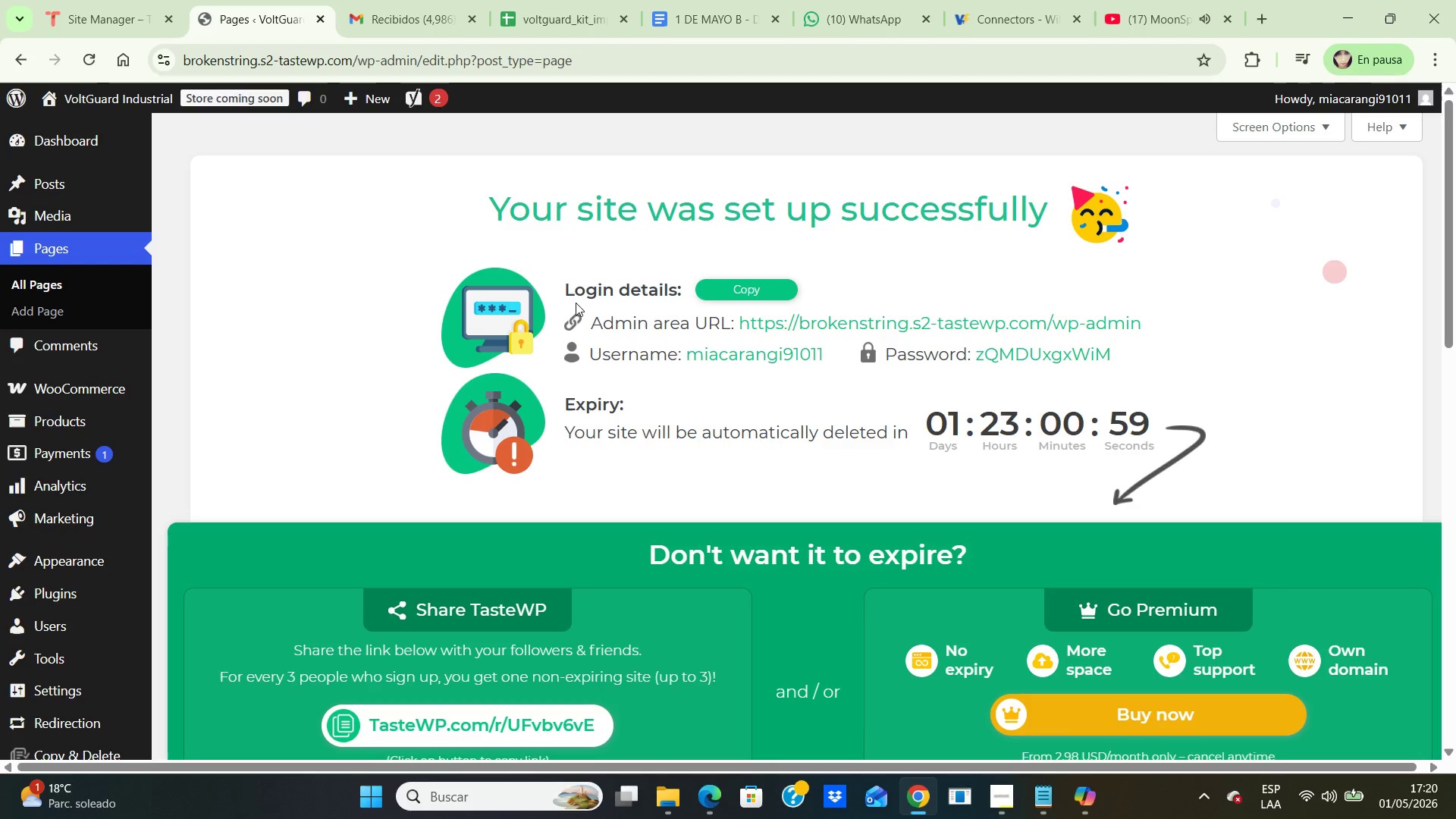 
scroll: coordinate [28, 344], scroll_direction: up, amount: 3.0
 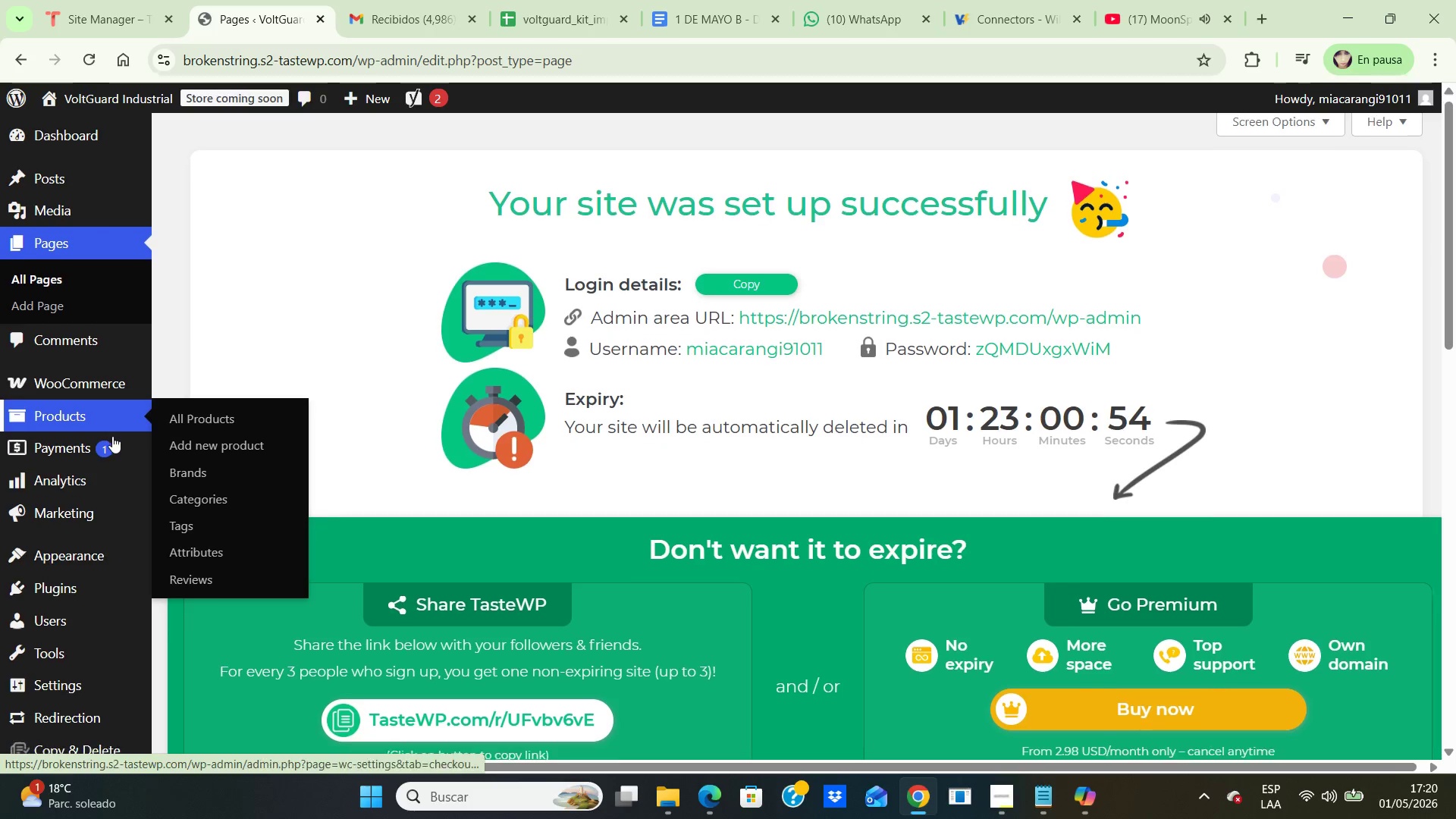 
scroll: coordinate [112, 436], scroll_direction: down, amount: 2.0
 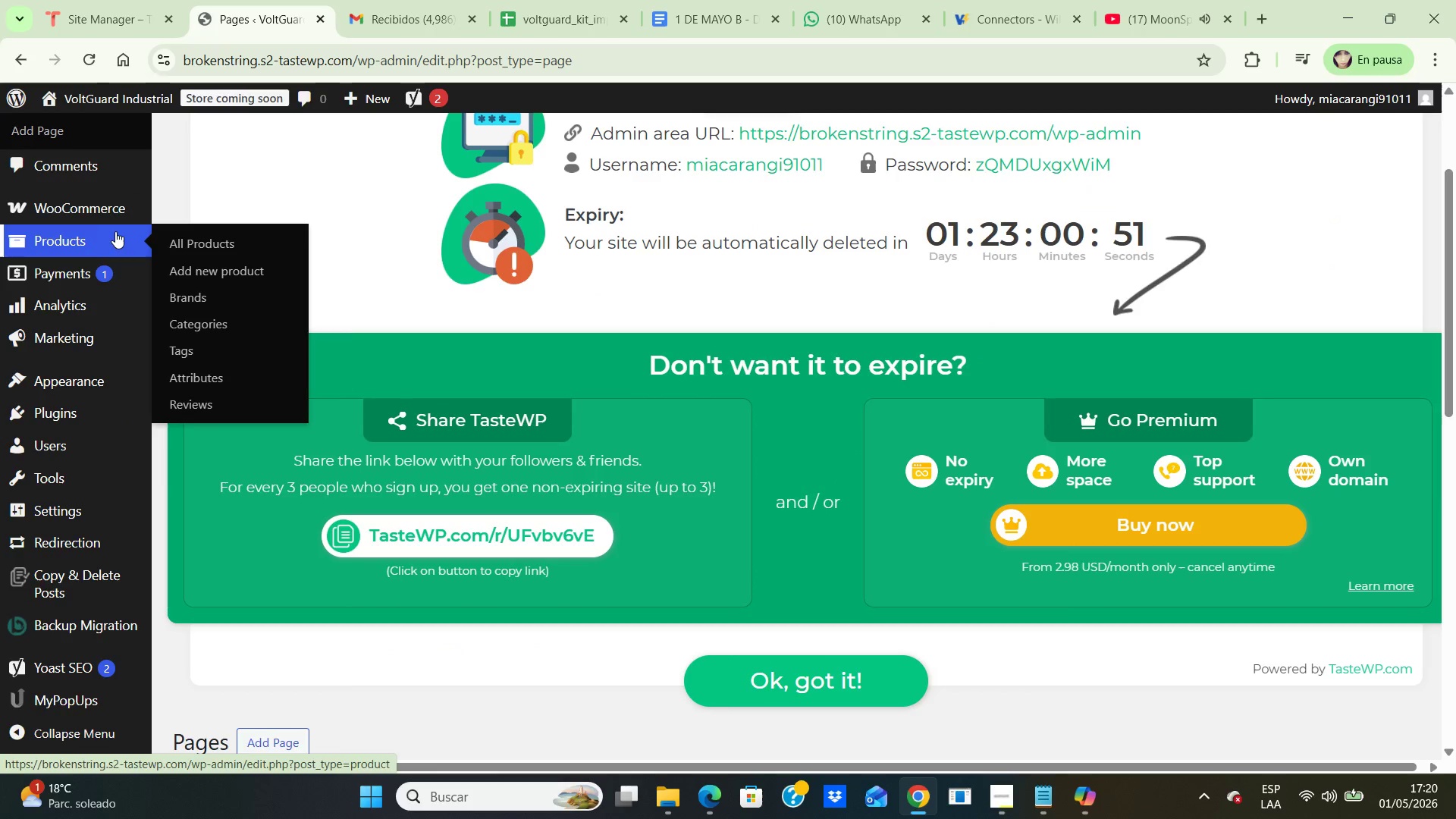 
left_click([196, 240])
 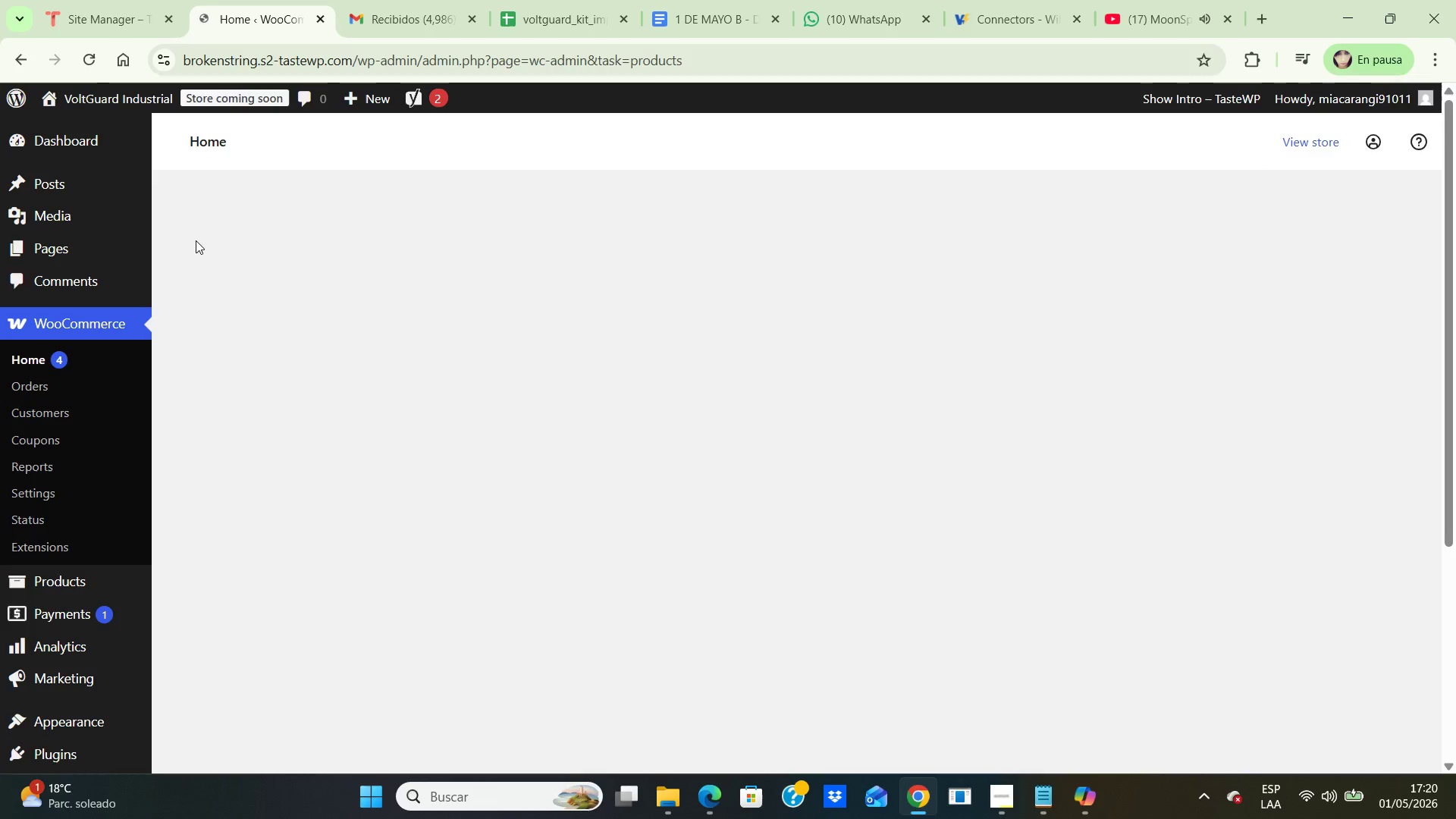 
scroll: coordinate [325, 305], scroll_direction: down, amount: 9.0
 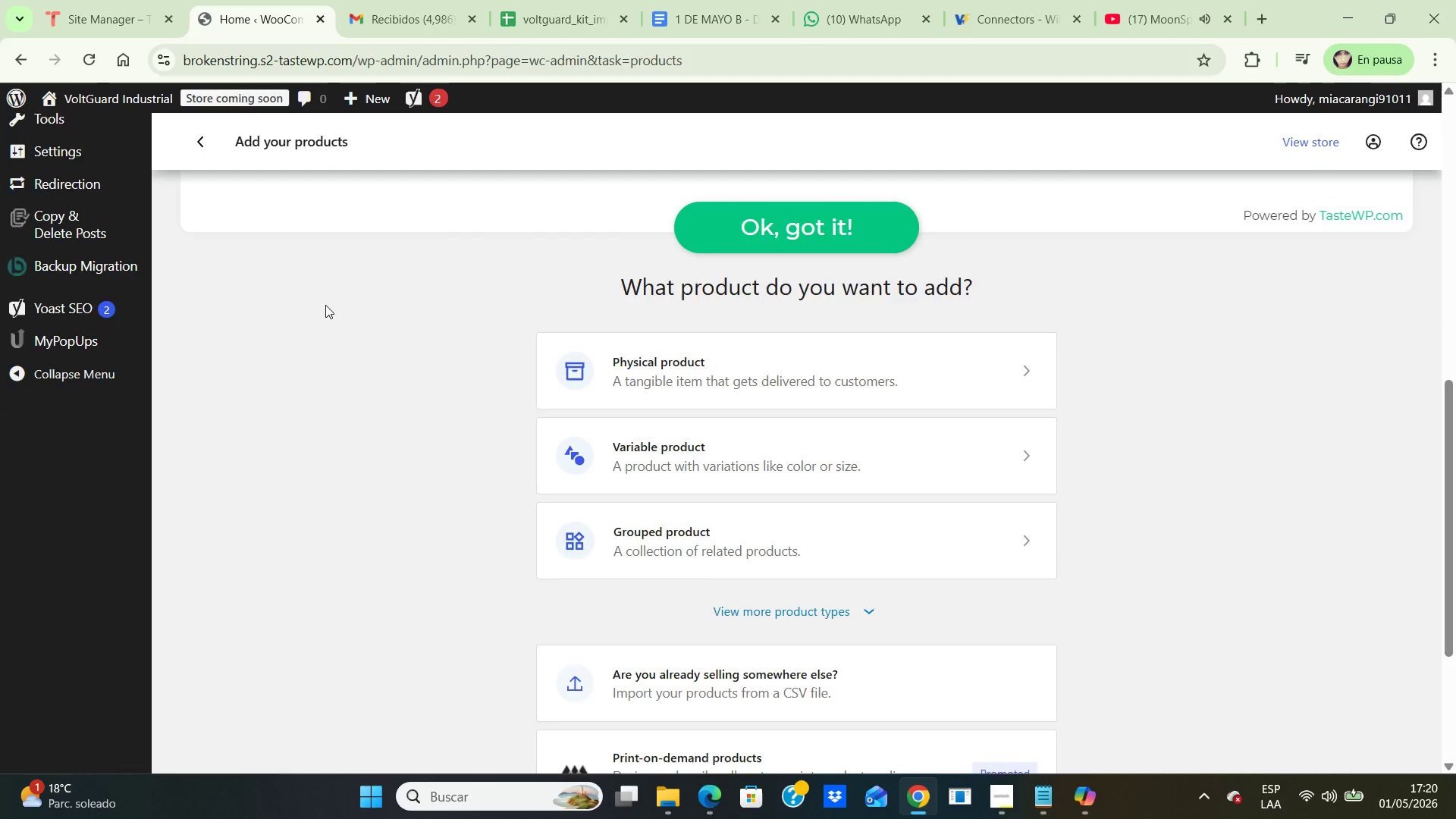 
scroll: coordinate [325, 305], scroll_direction: up, amount: 3.0
 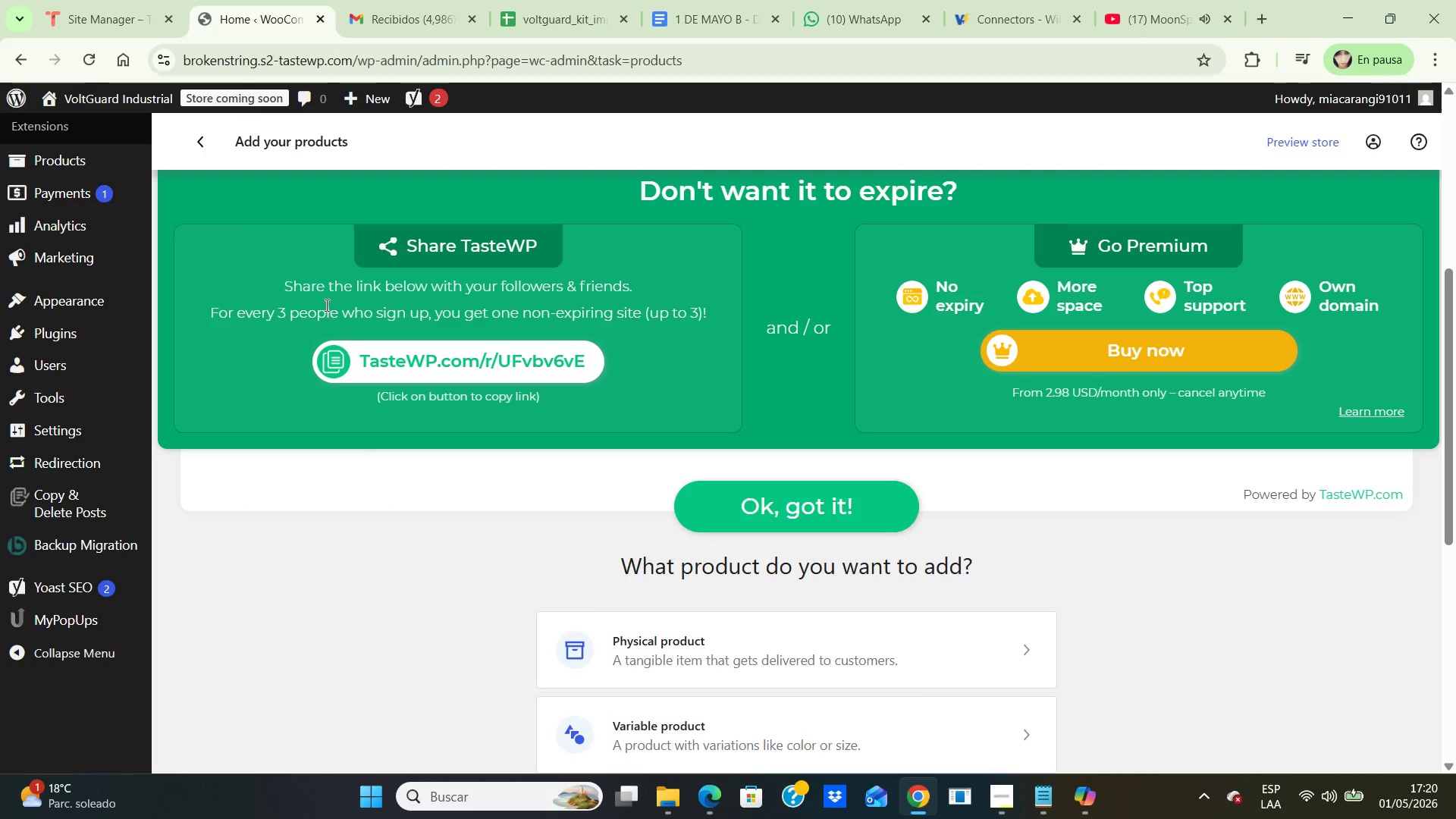 
scroll: coordinate [325, 305], scroll_direction: down, amount: 2.0
 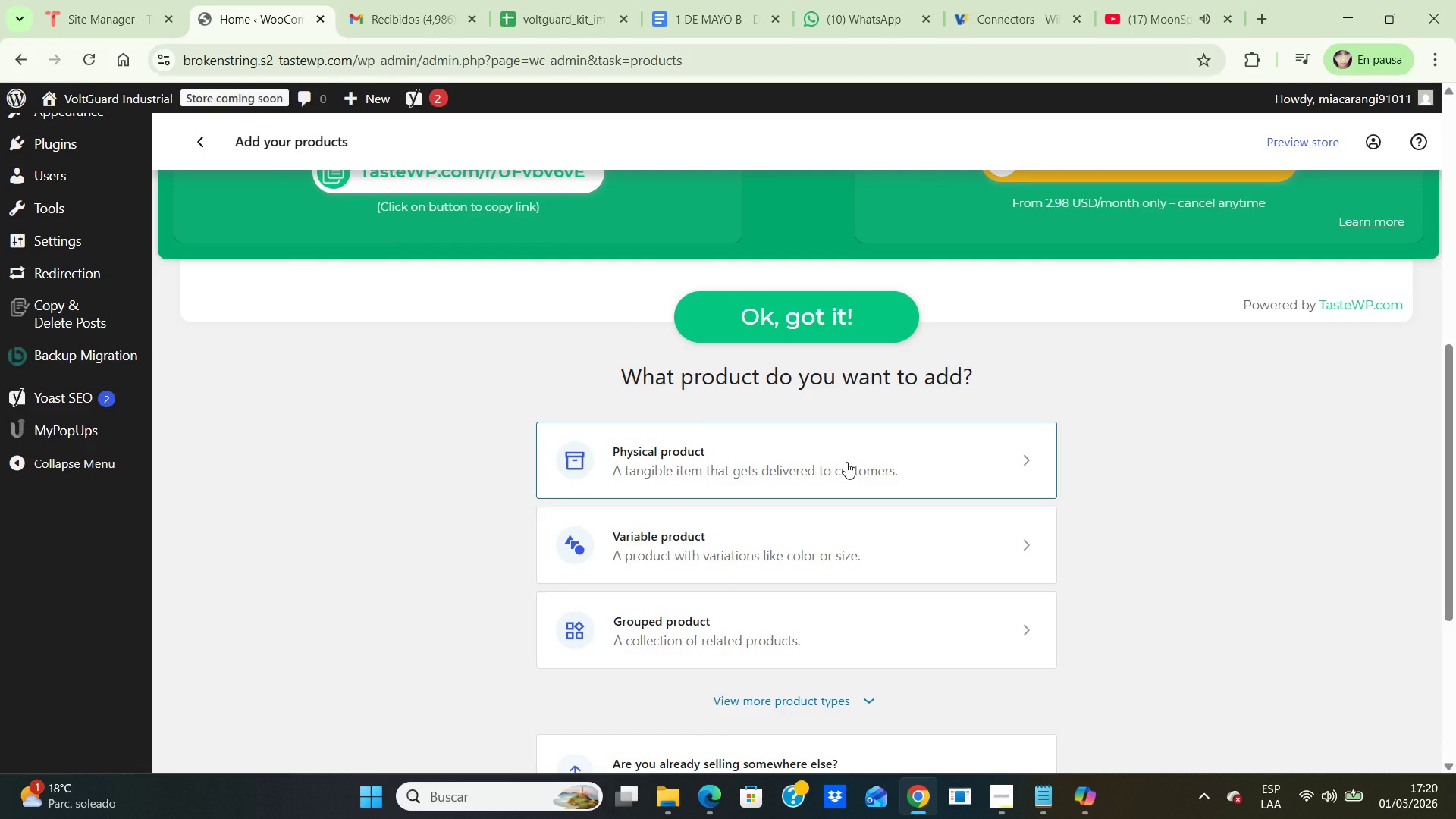 
left_click([846, 462])
 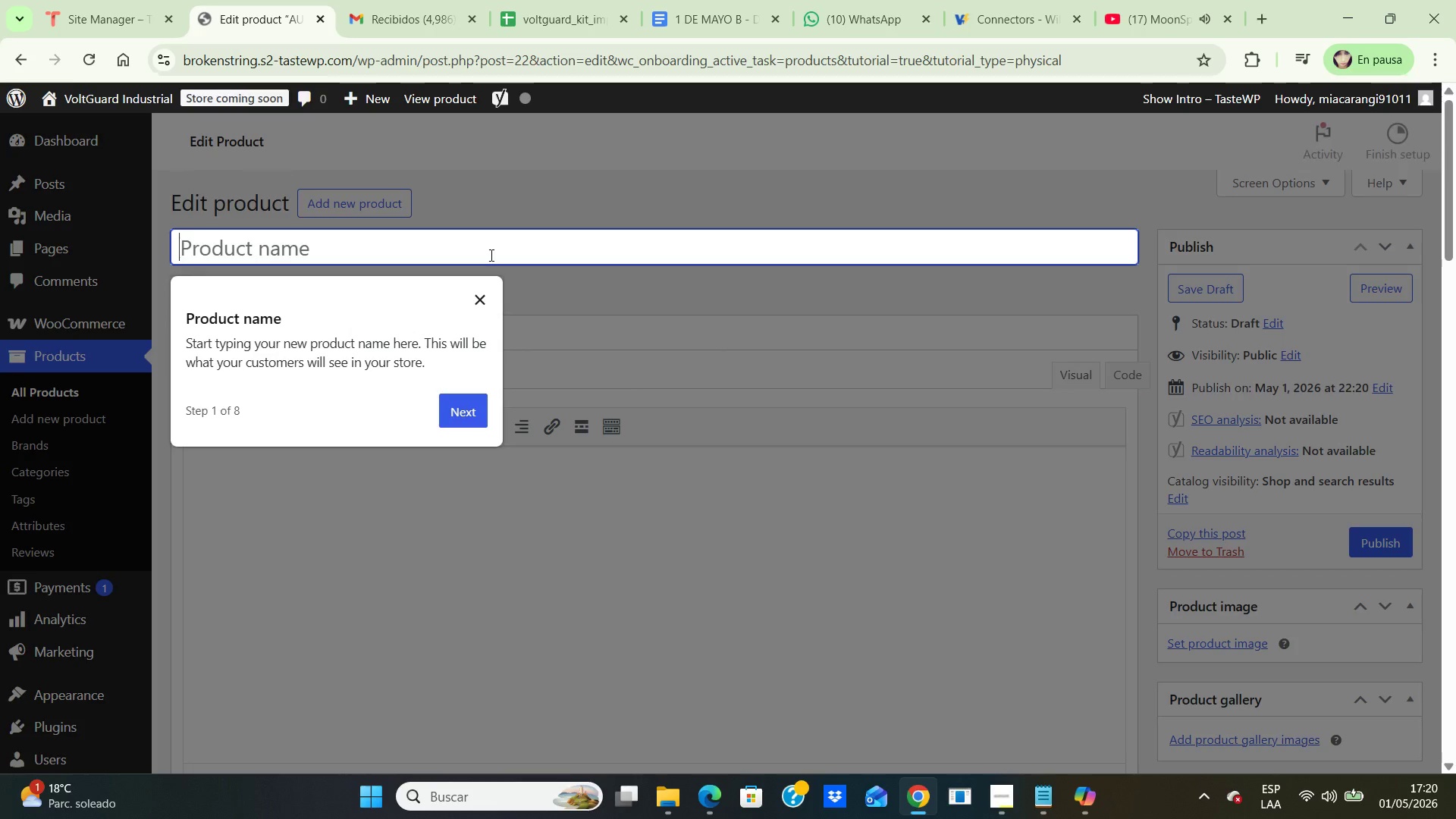 
wait(5.7)
 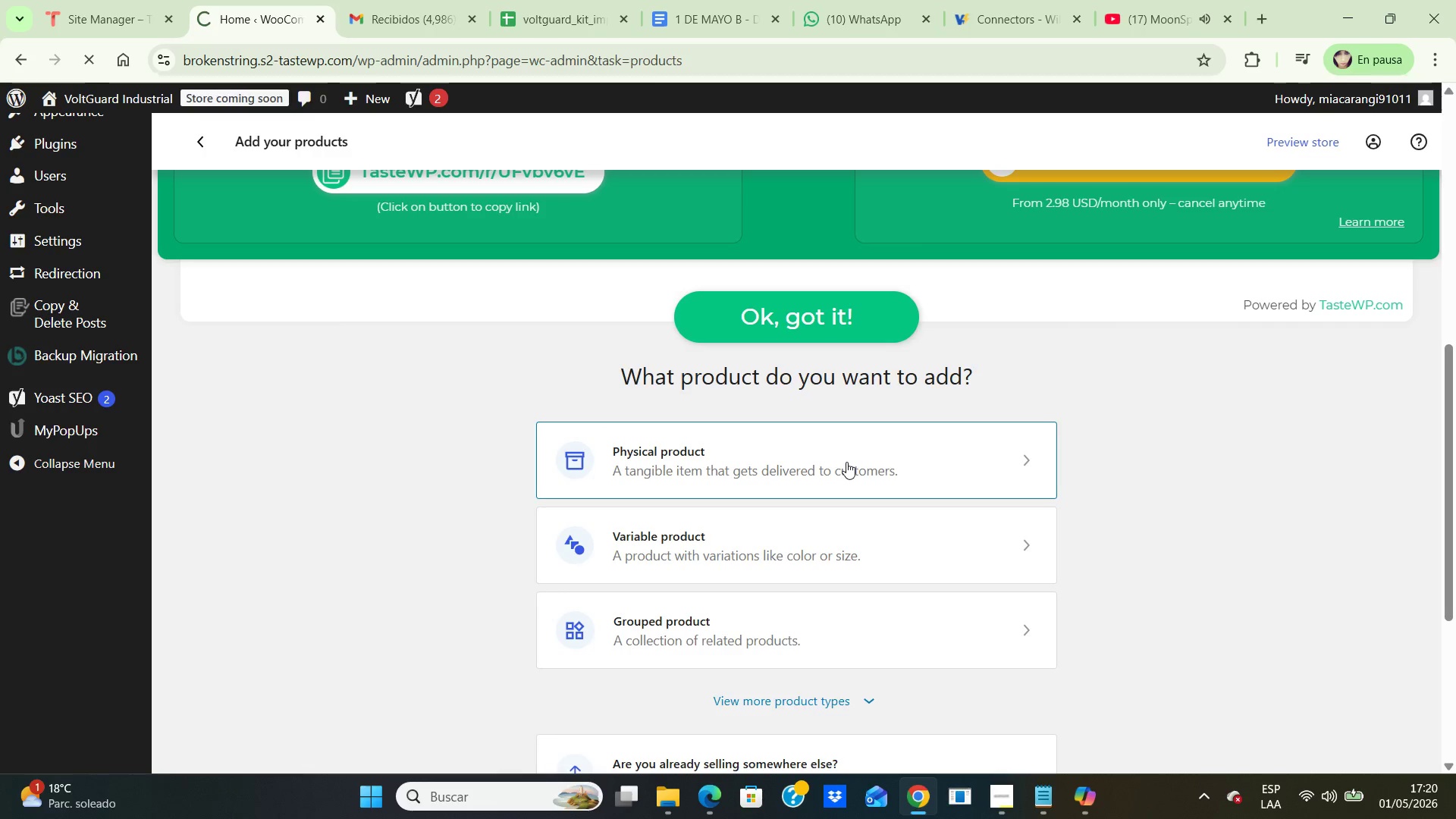 
left_click([476, 300])
 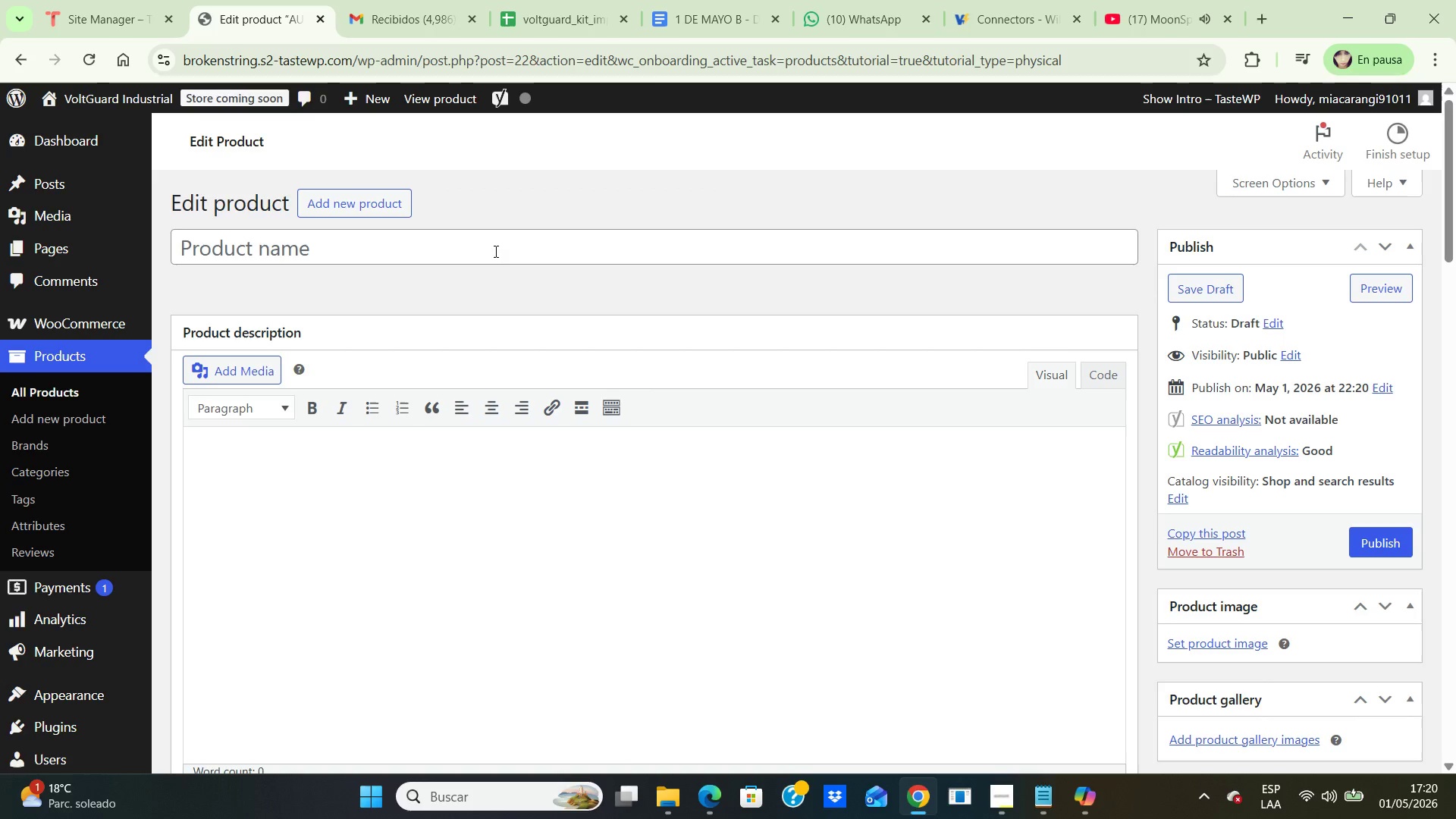 
left_click([494, 250])
 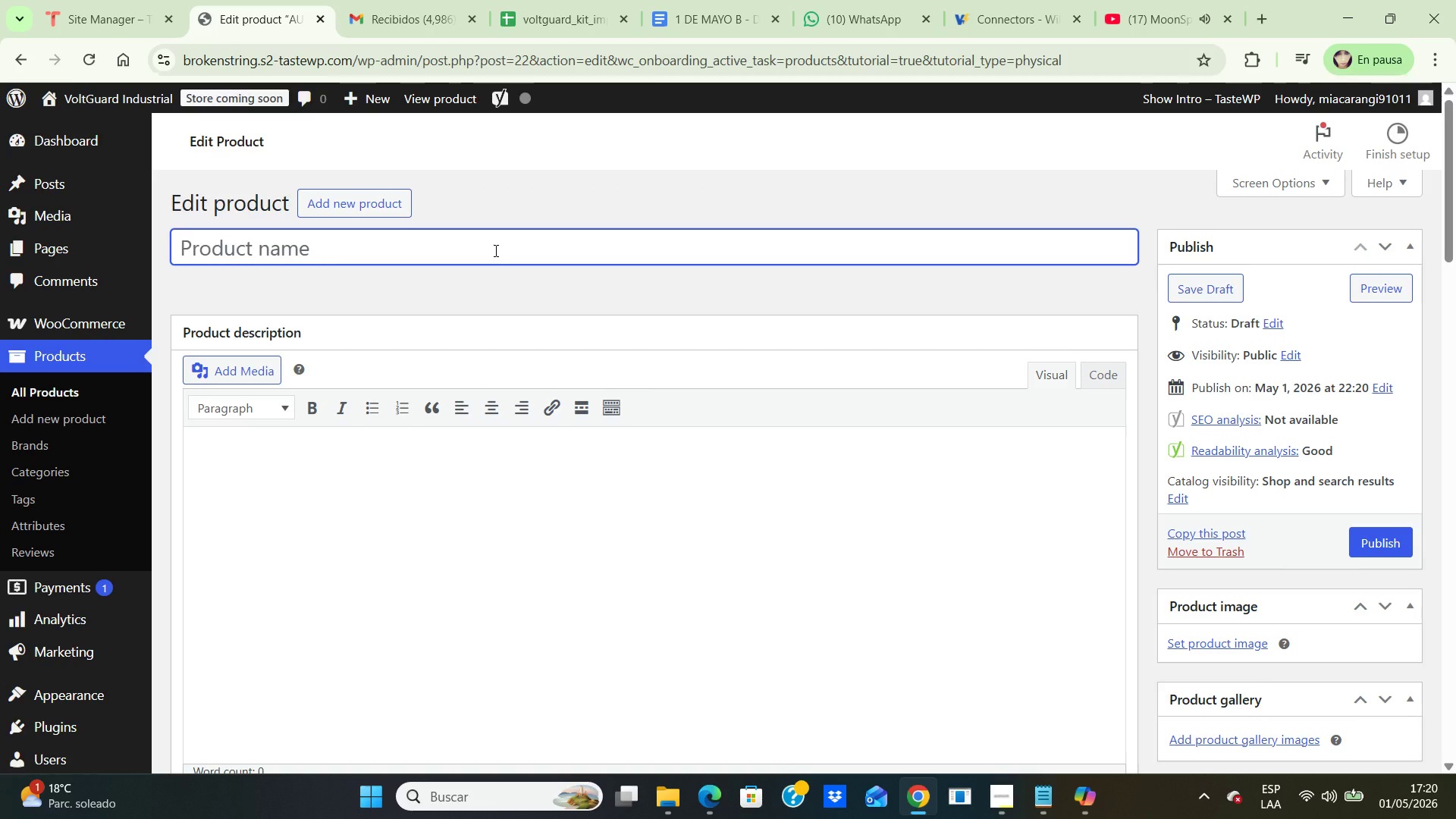 
type(R)
key(Backspace)
type(Temporary Product )
 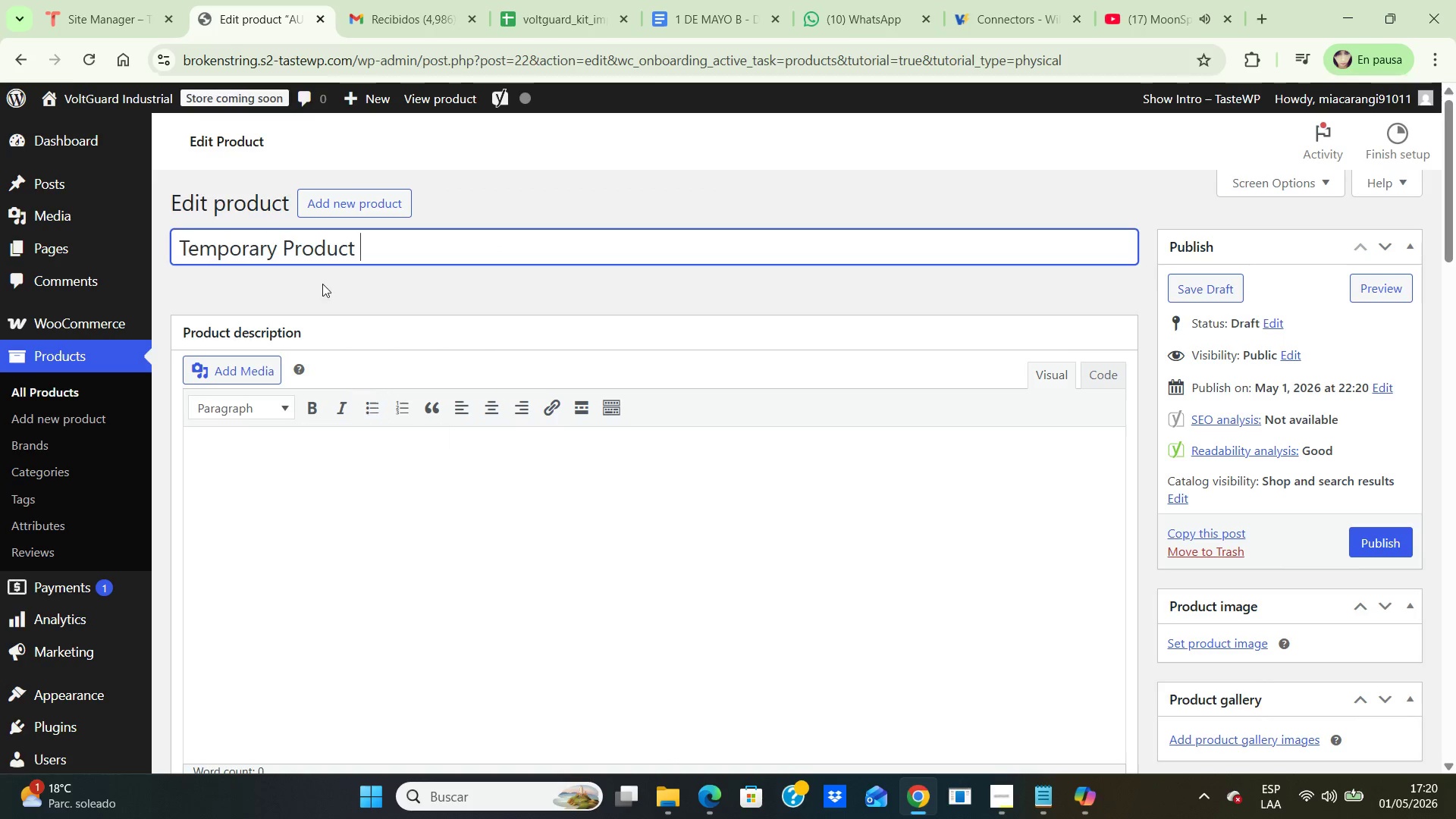 
left_click([334, 199])
 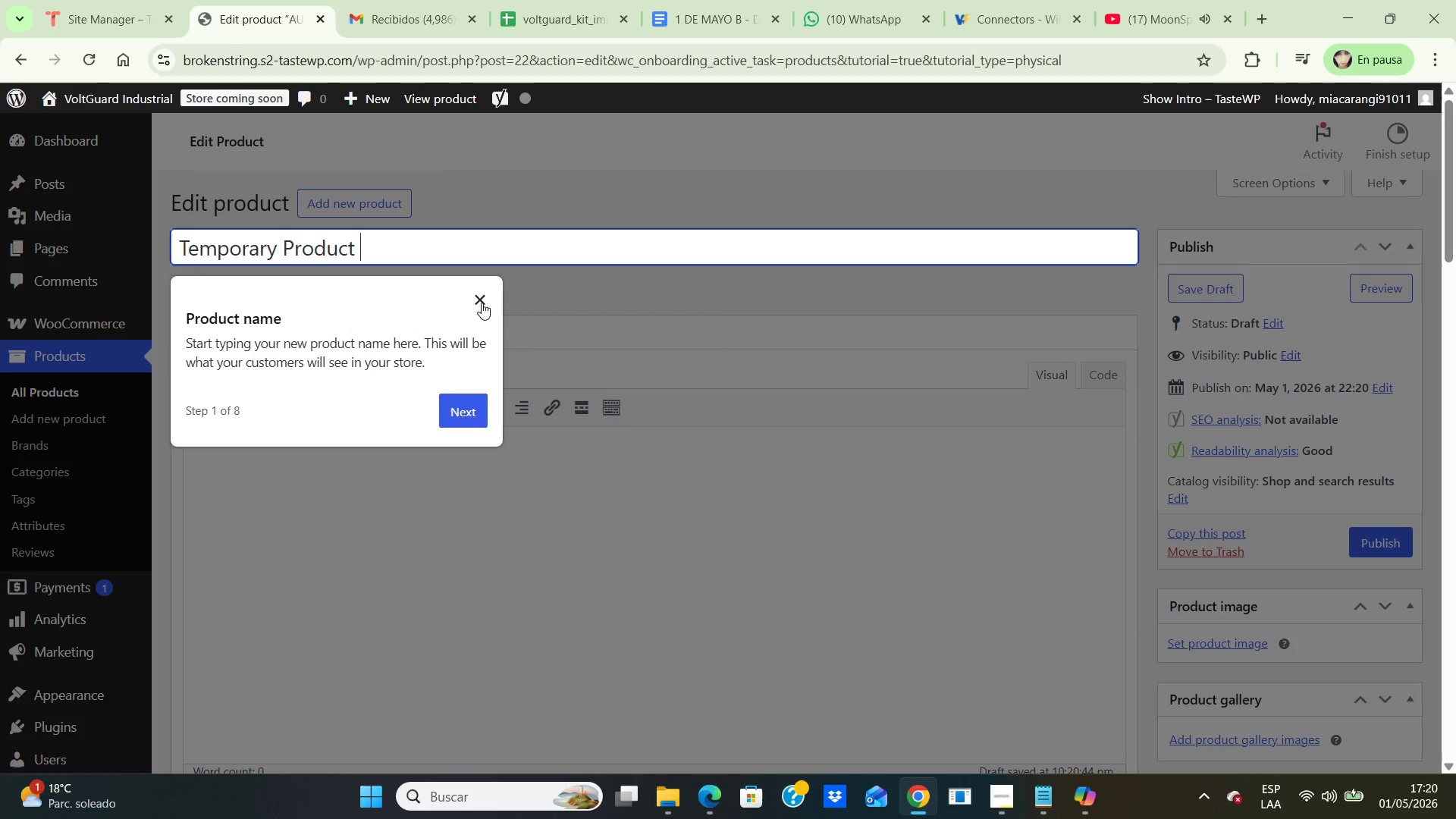 
left_click([480, 297])
 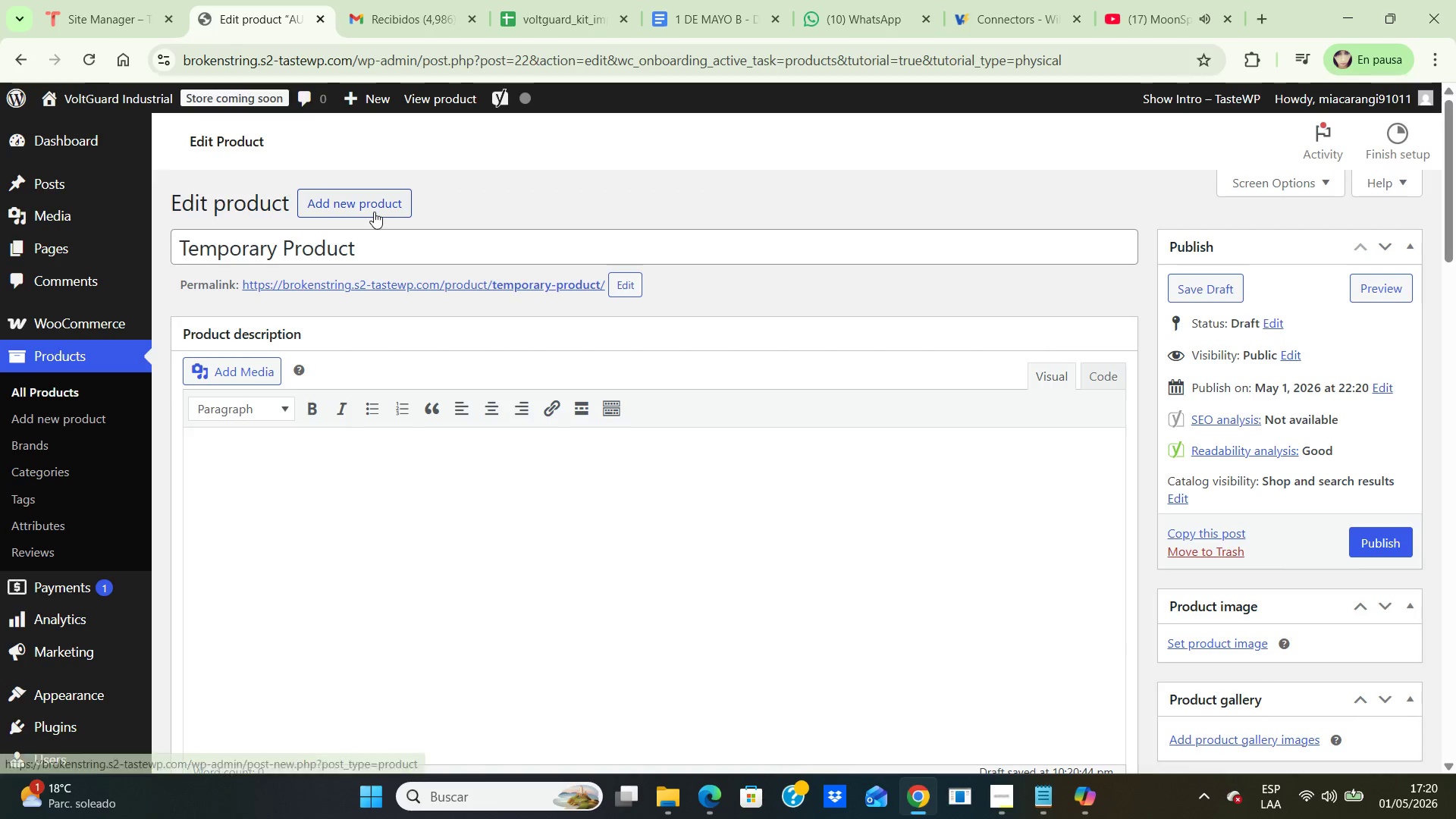 
left_click([374, 212])
 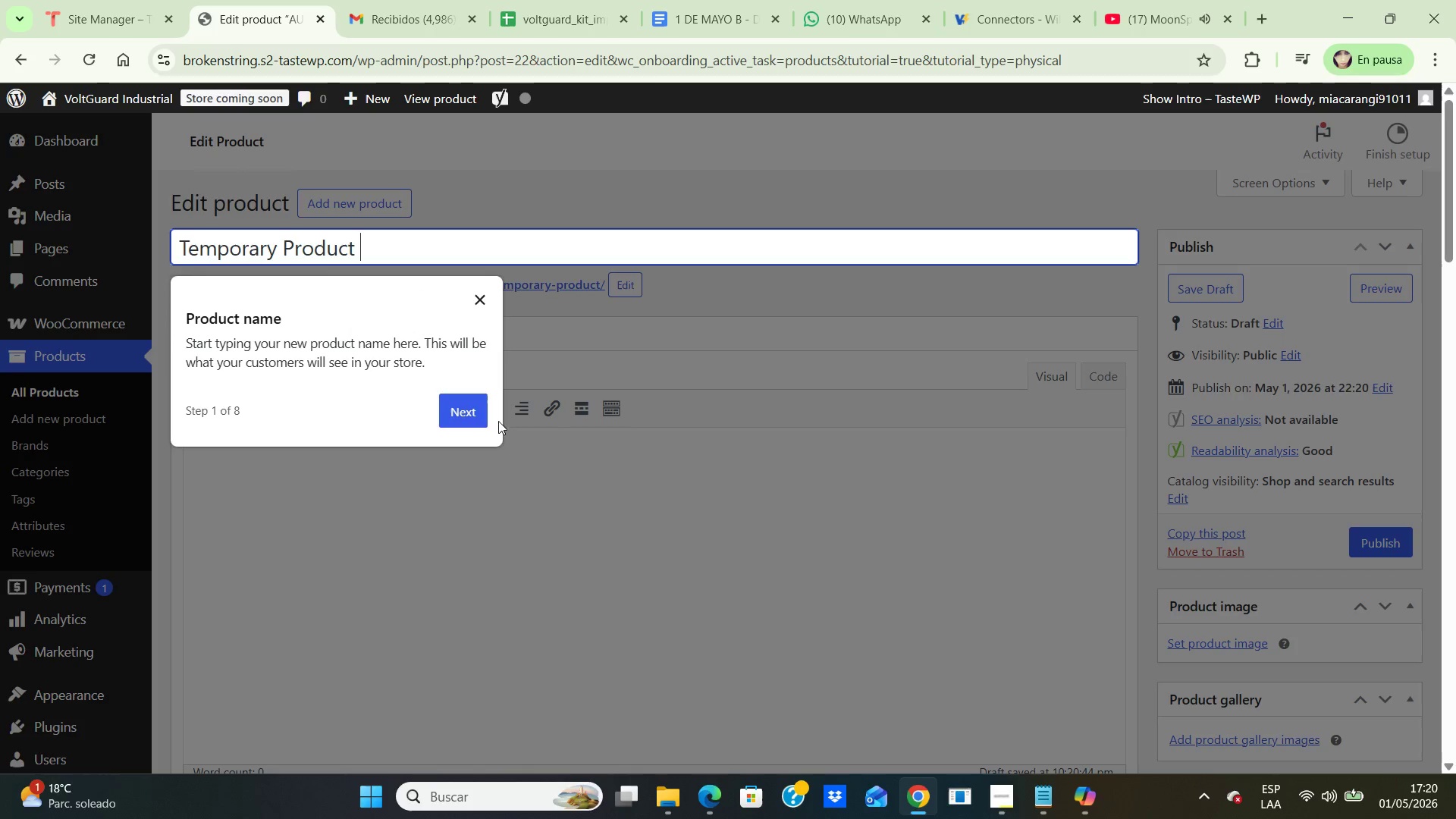 
left_click([466, 413])
 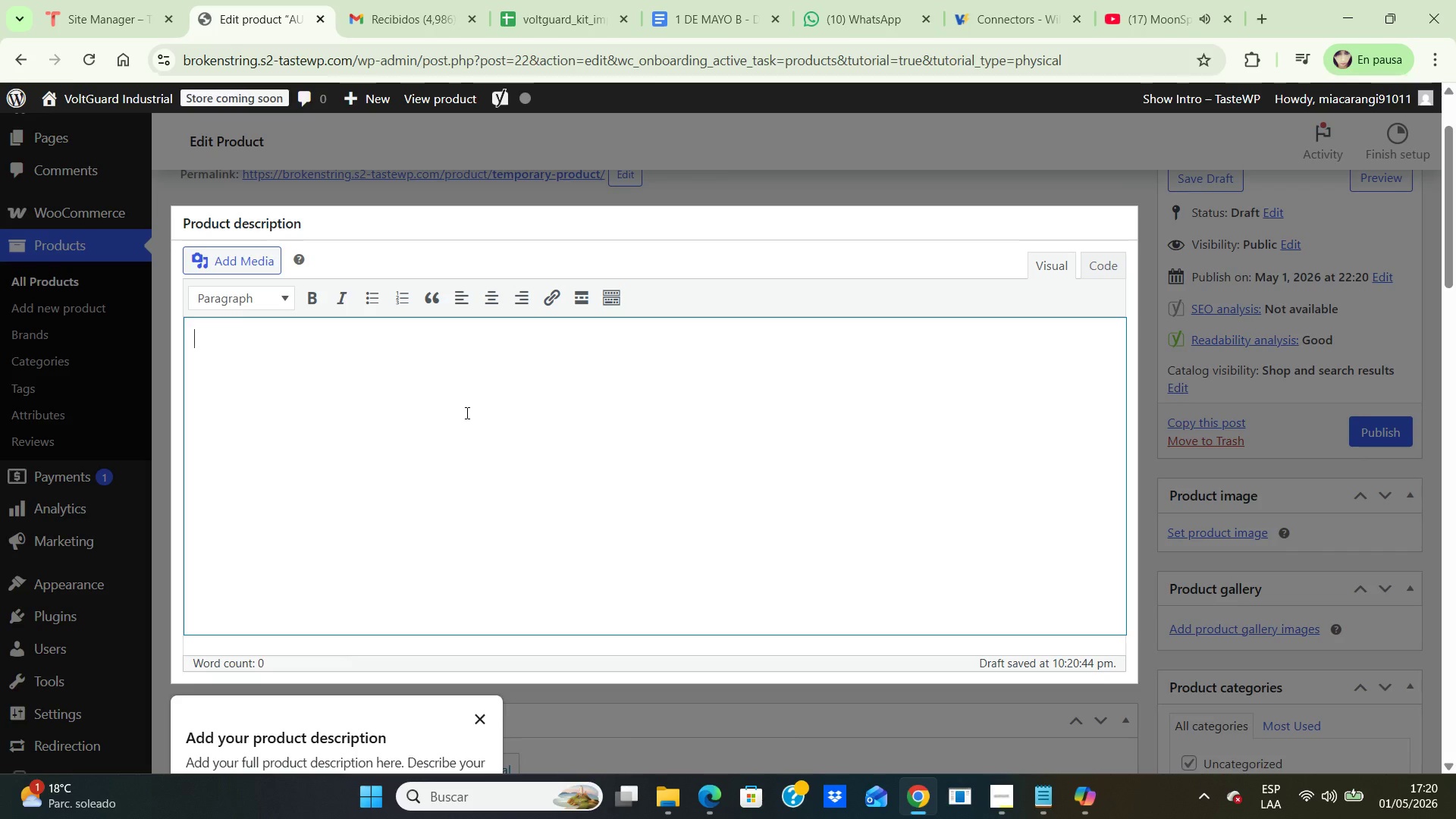 
left_click([466, 413])
 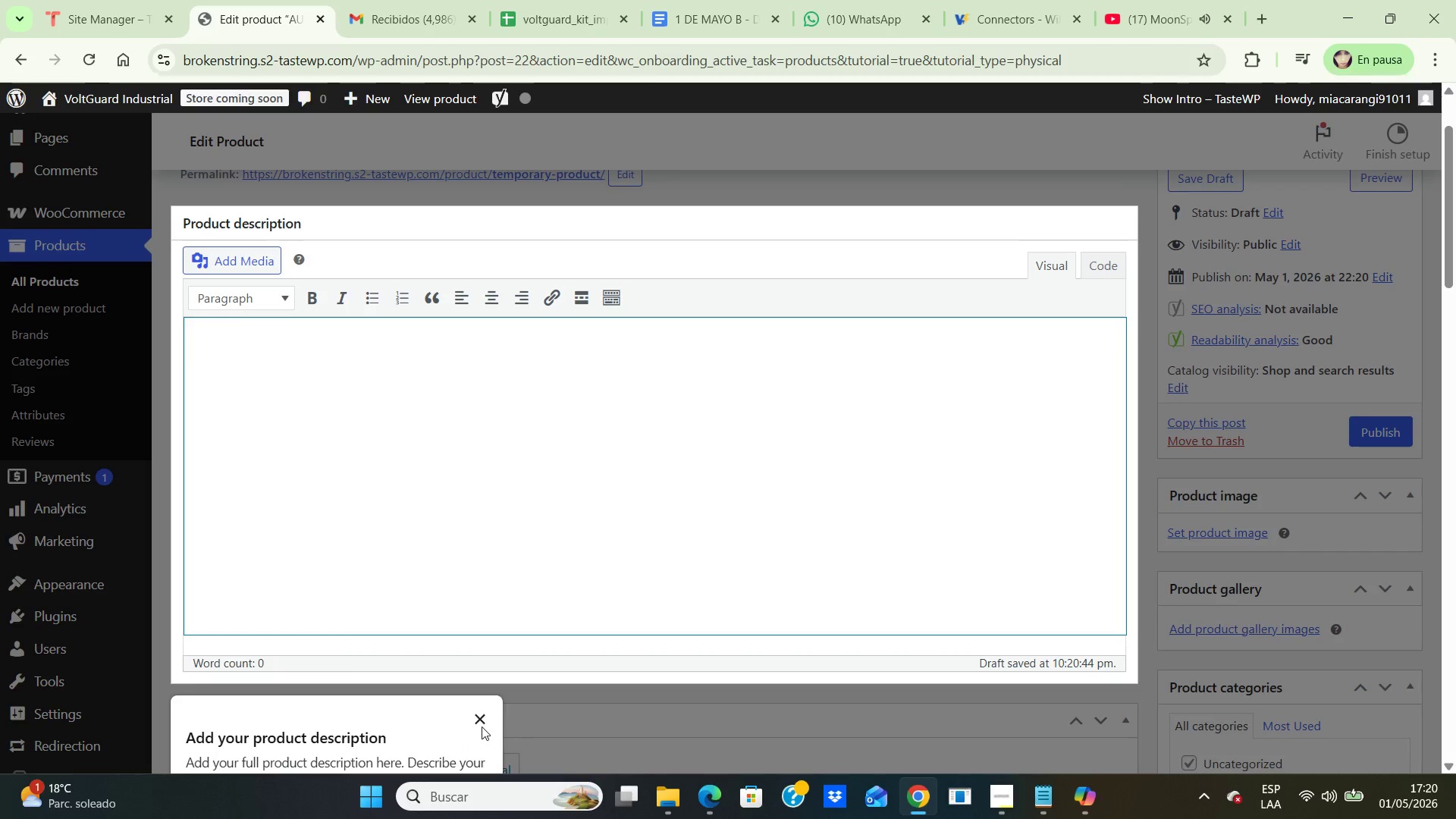 
left_click([476, 717])
 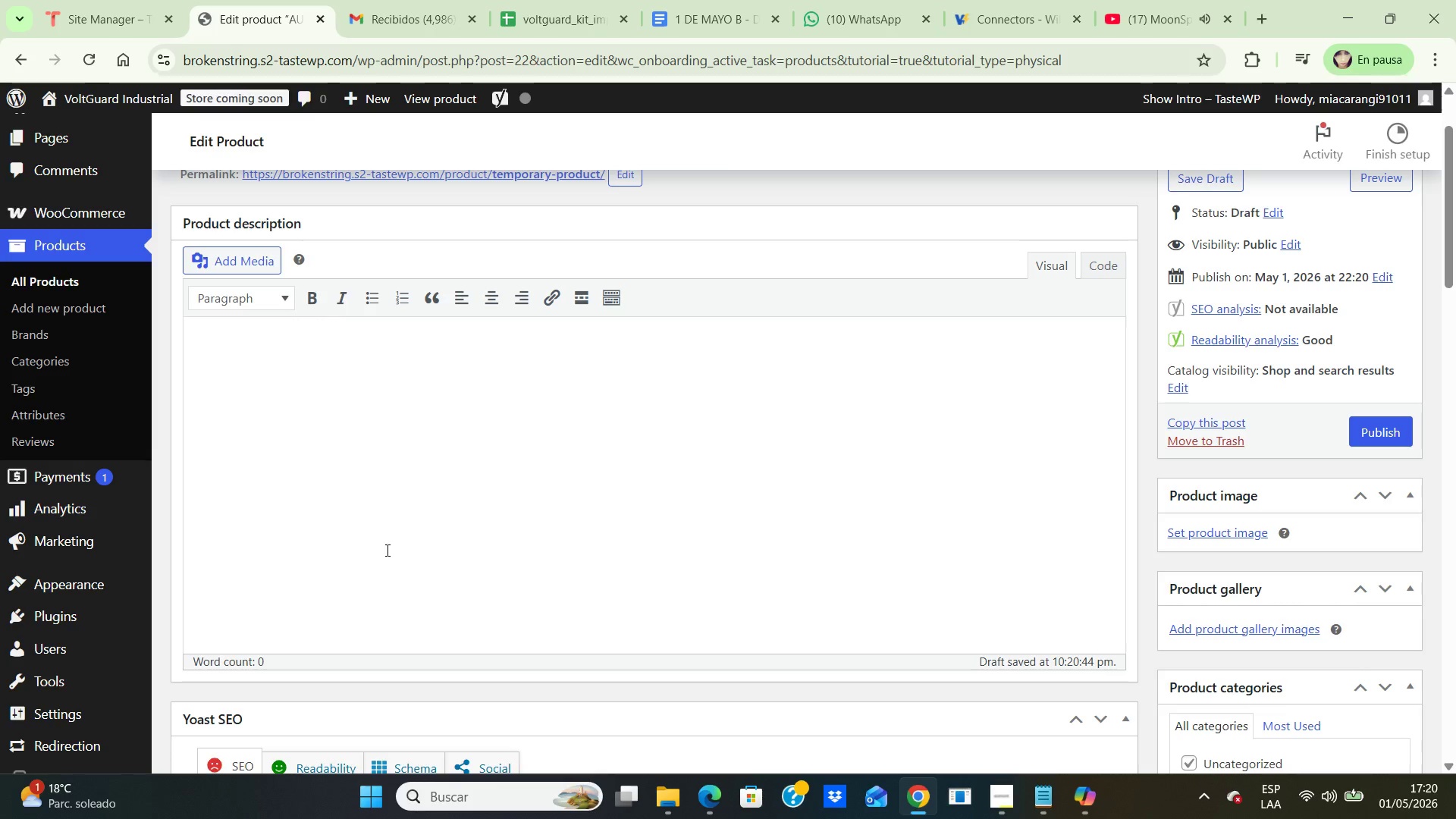 
scroll: coordinate [348, 565], scroll_direction: up, amount: 3.0
 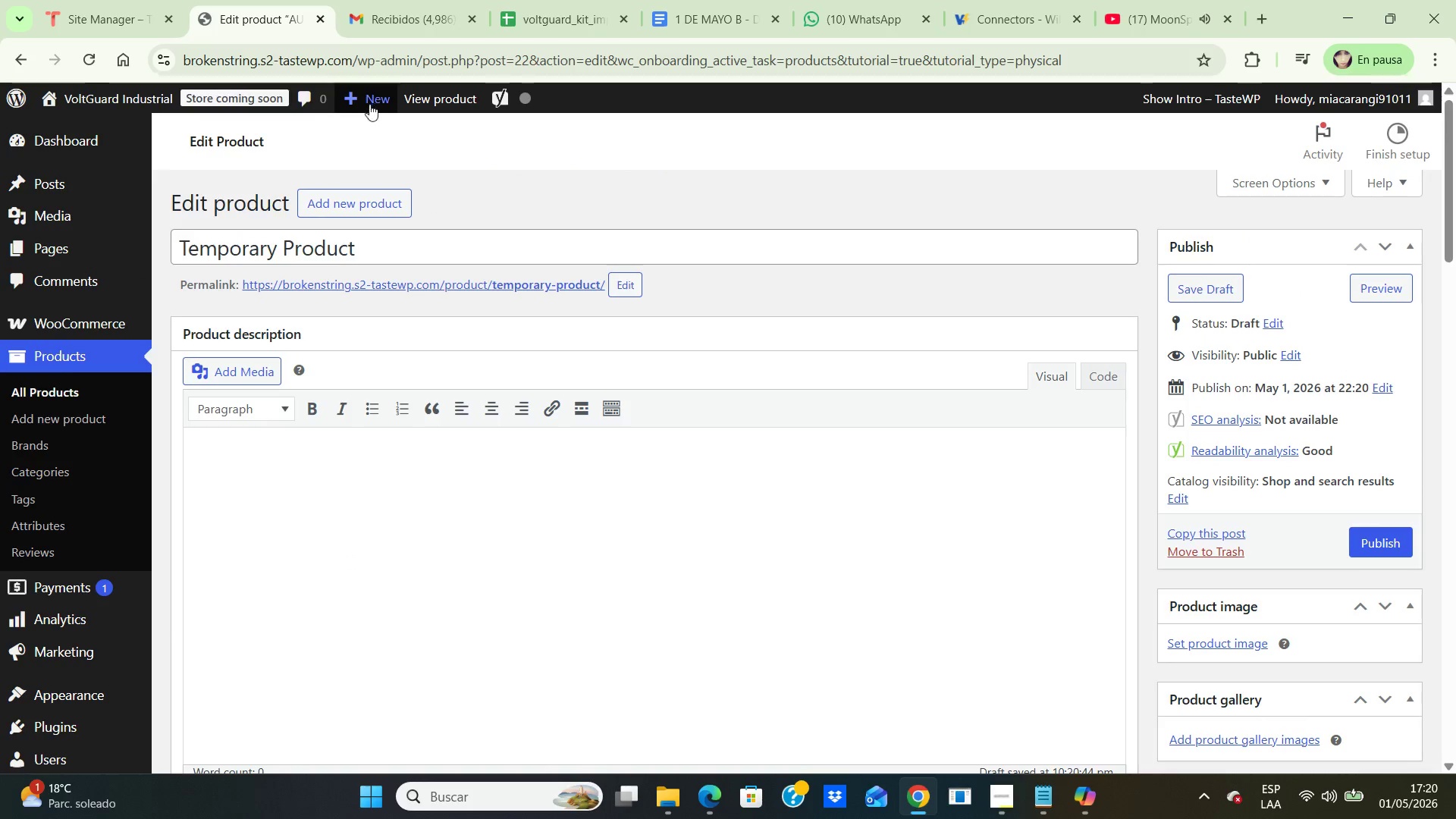 
mouse_move([344, 227])
 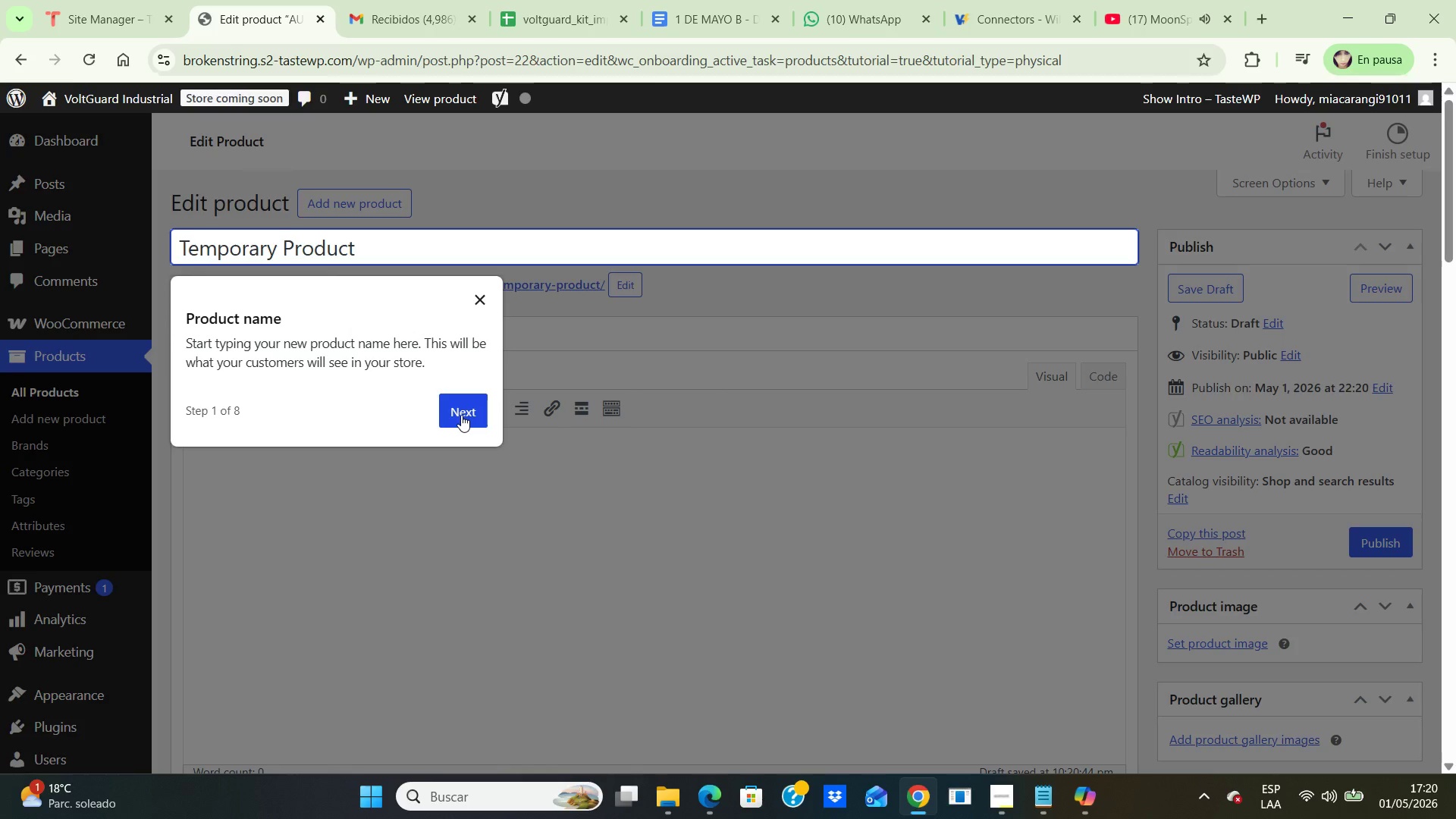 
left_click([461, 415])
 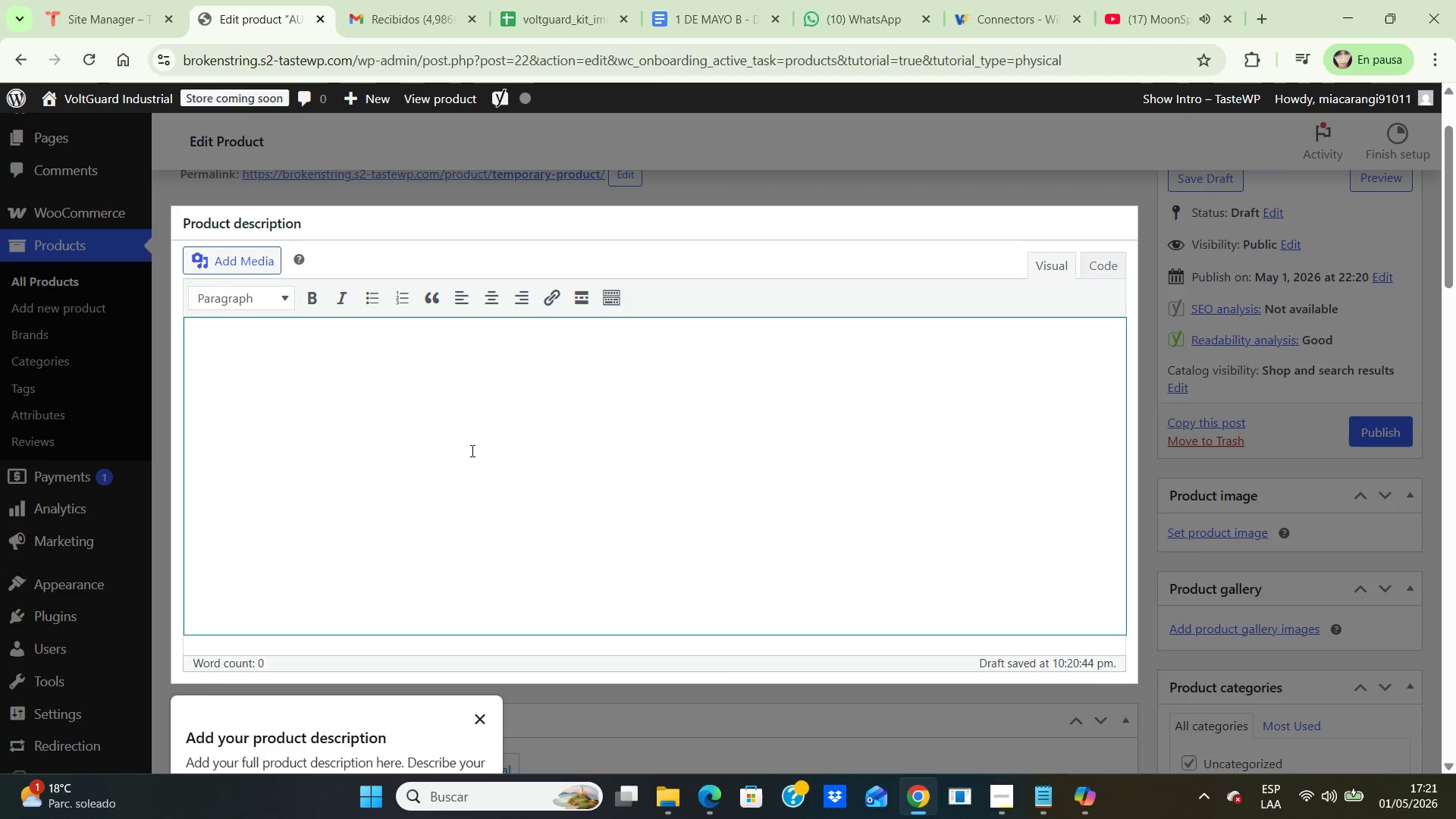 
scroll: coordinate [471, 450], scroll_direction: down, amount: 4.0
 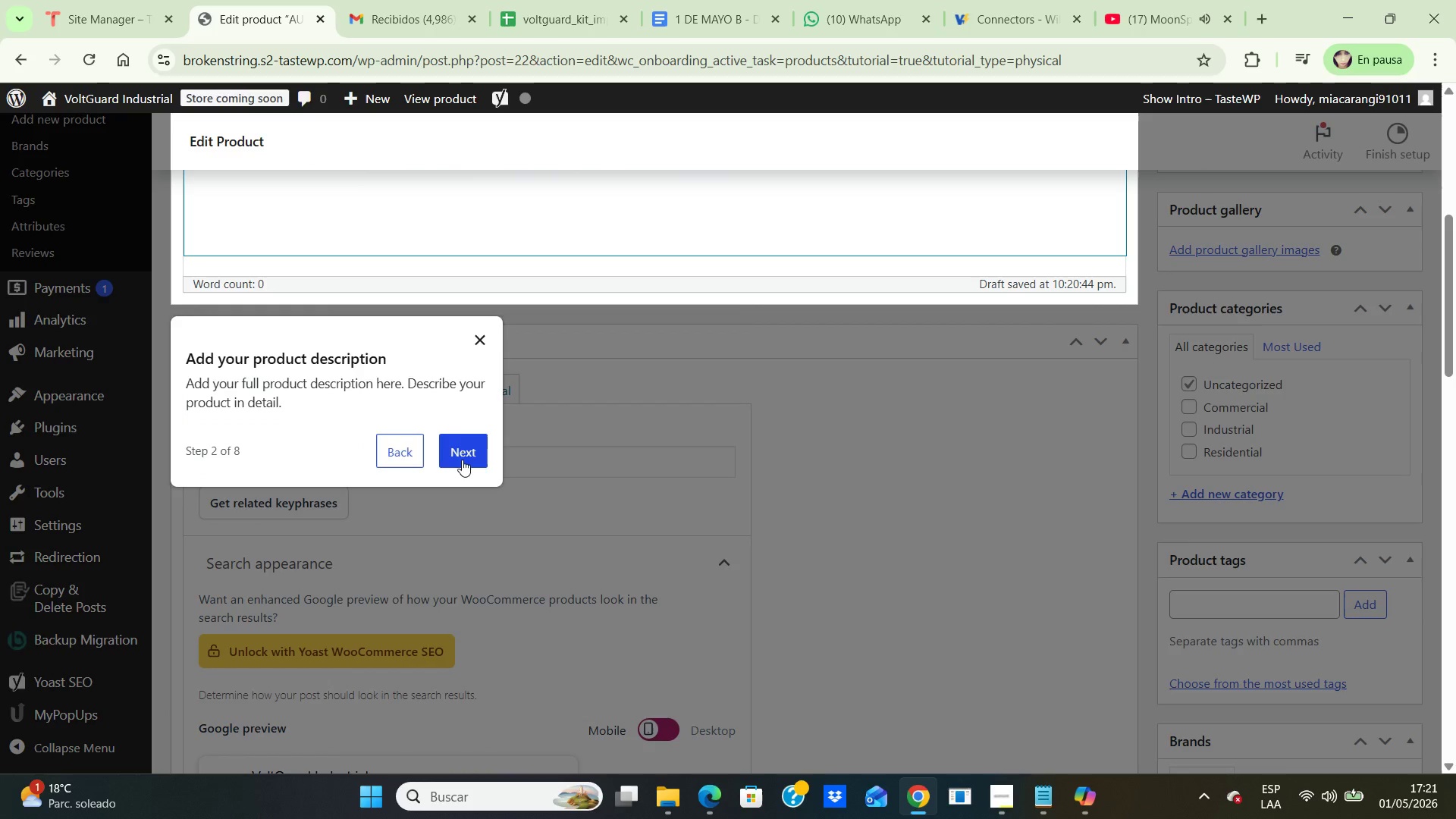 
left_click([471, 458])
 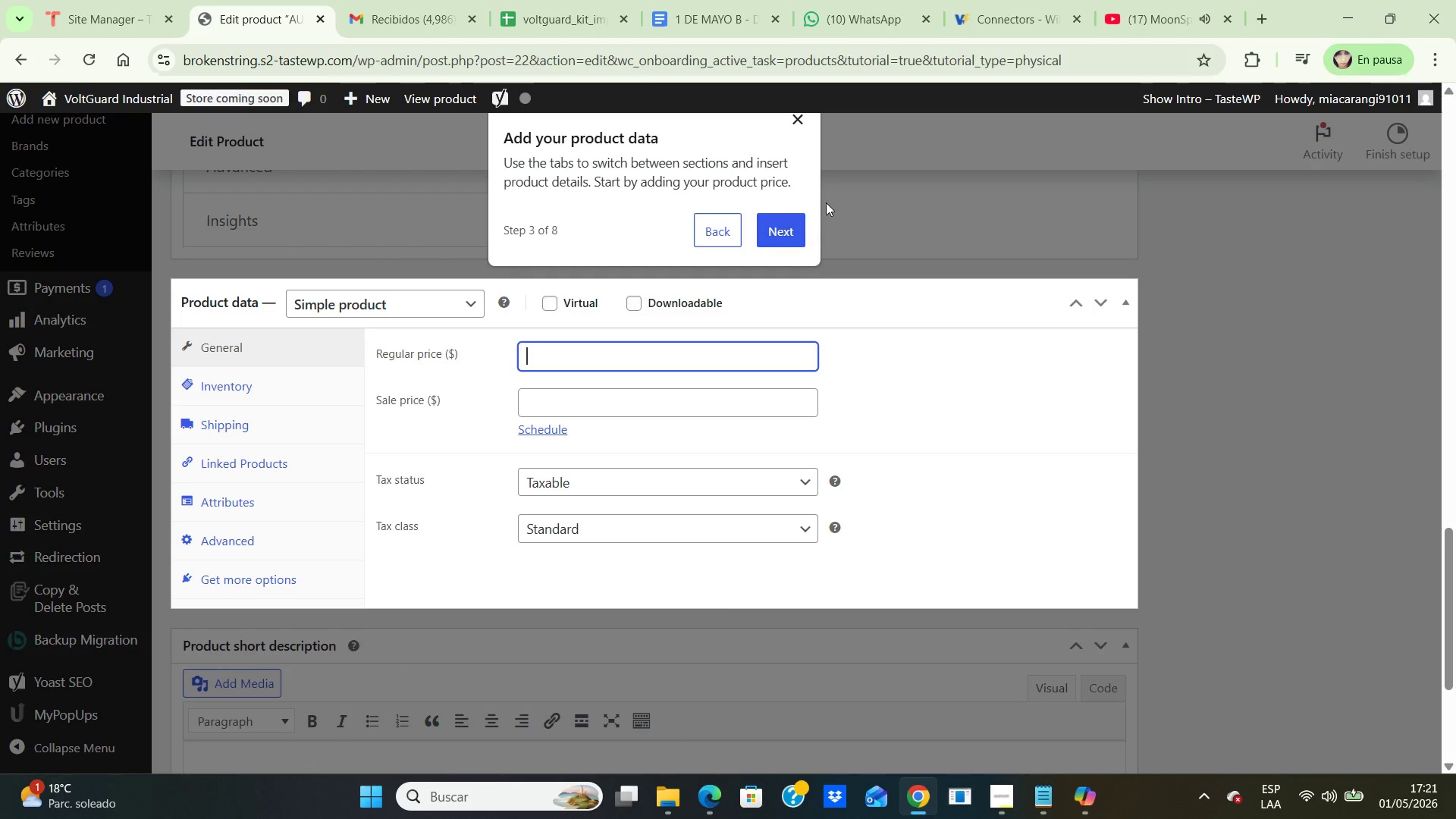 
left_click([793, 226])
 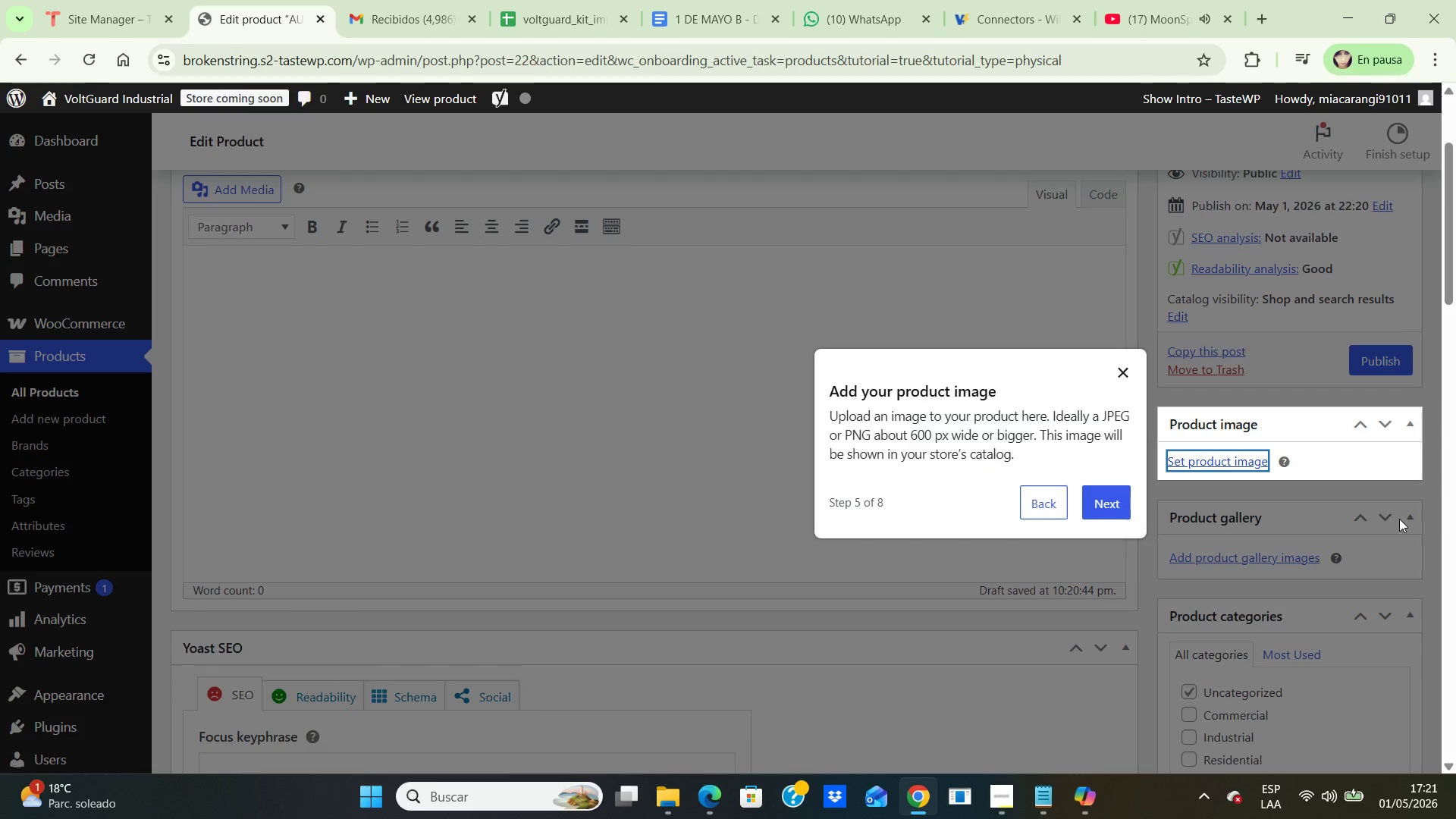 
left_click([1104, 509])
 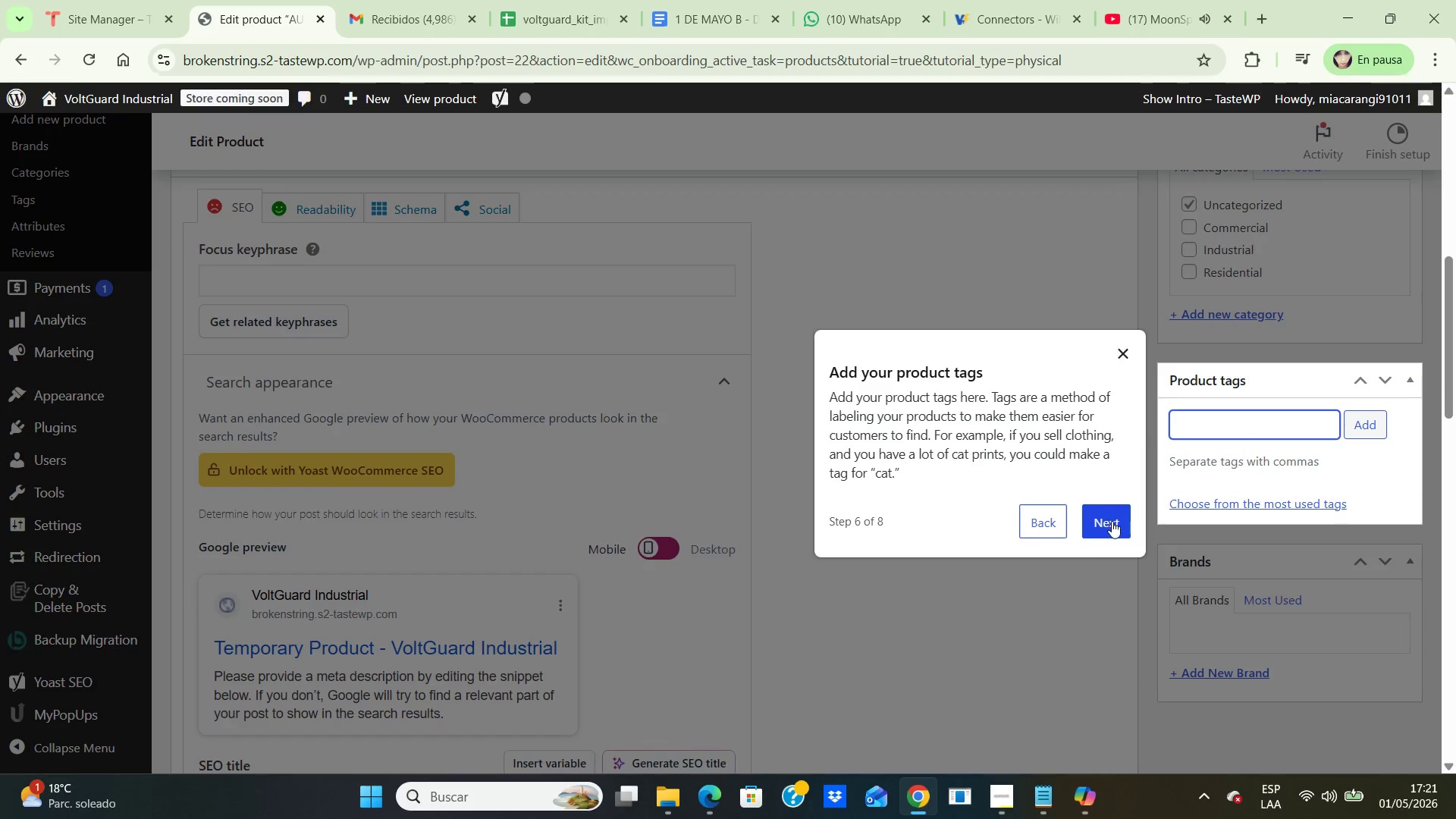 
left_click([1112, 521])
 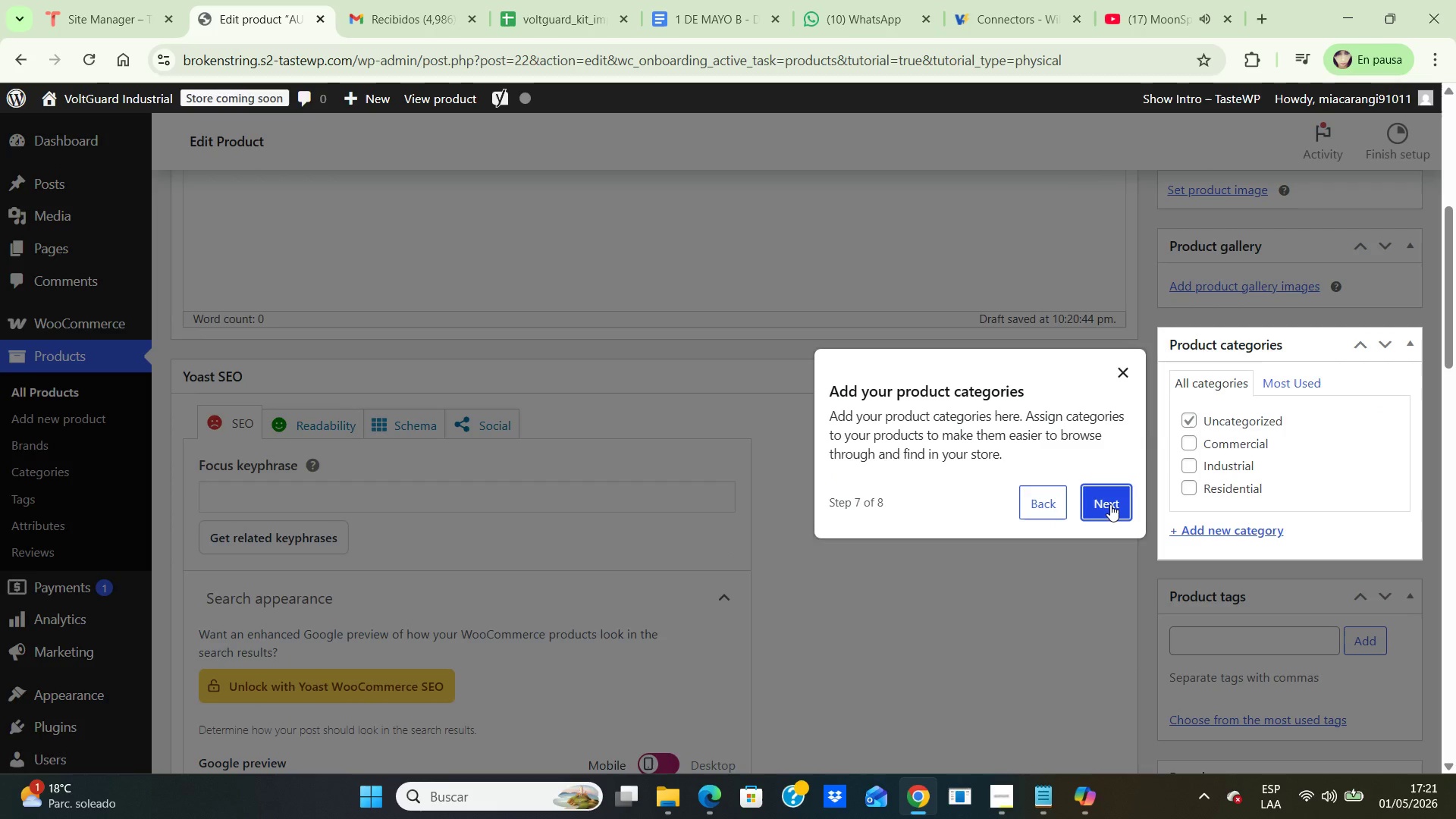 
left_click([1110, 504])
 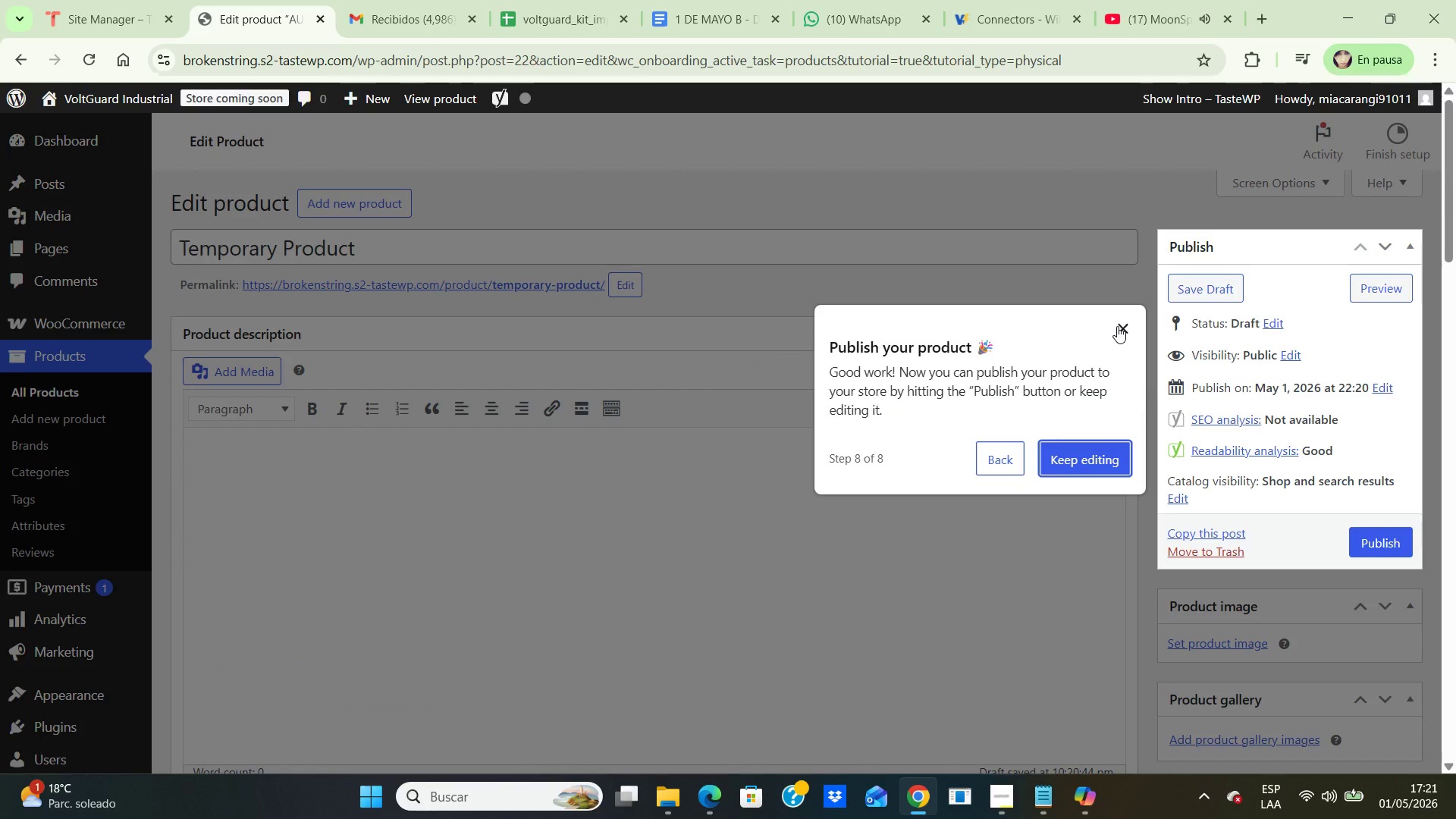 
left_click([1117, 326])
 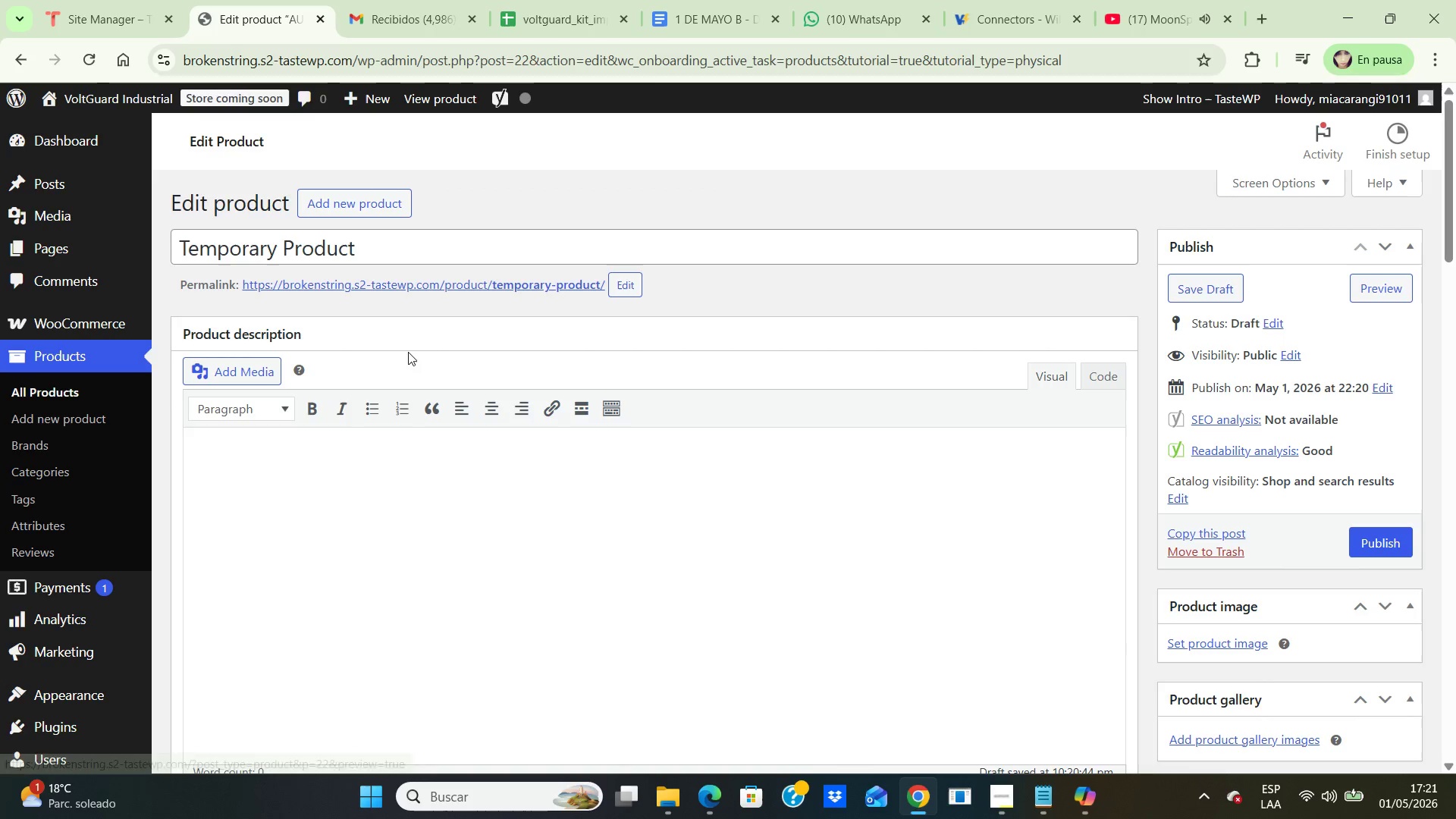 
scroll: coordinate [420, 432], scroll_direction: down, amount: 23.0
 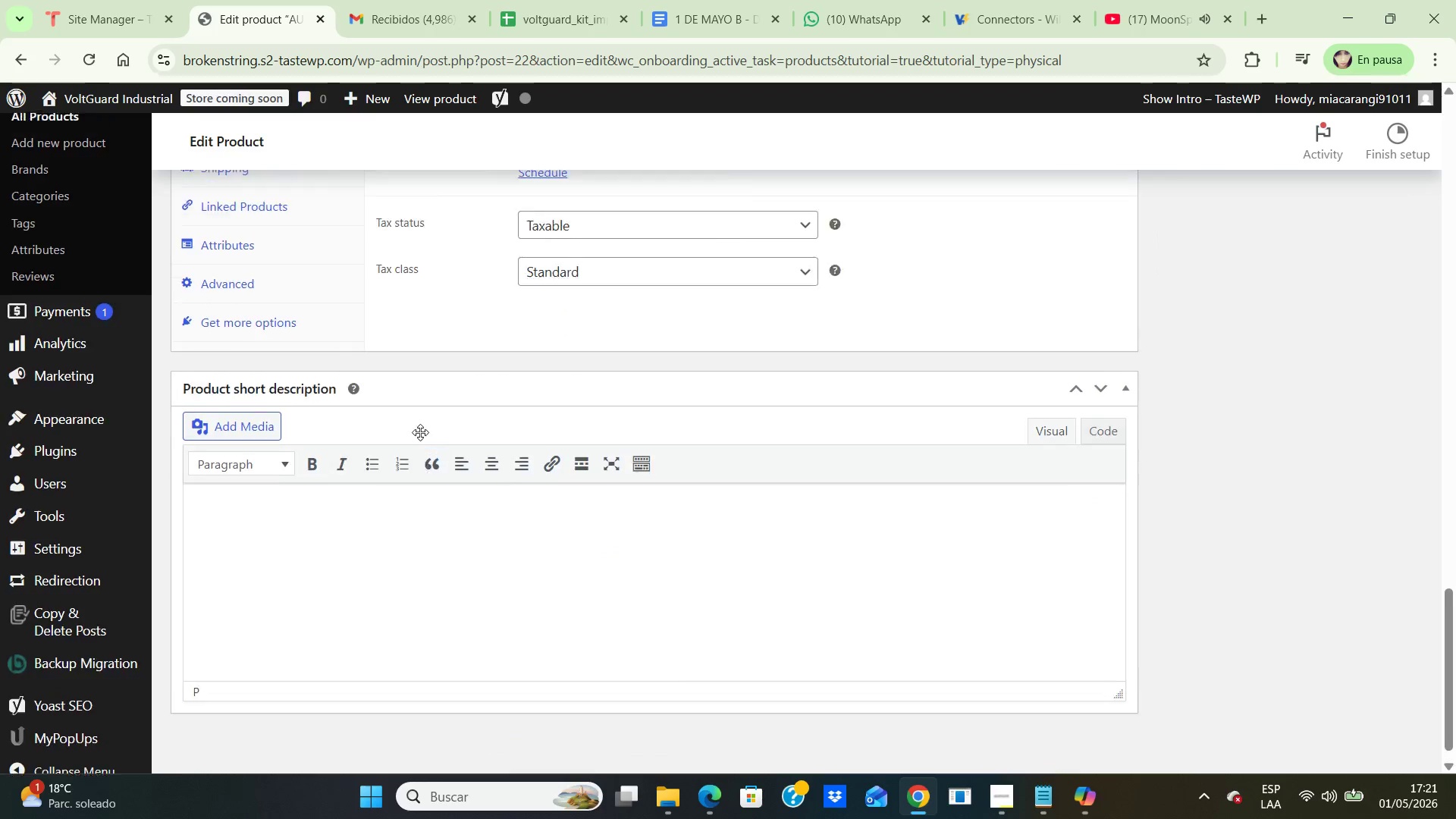 
scroll: coordinate [420, 432], scroll_direction: up, amount: 25.0
 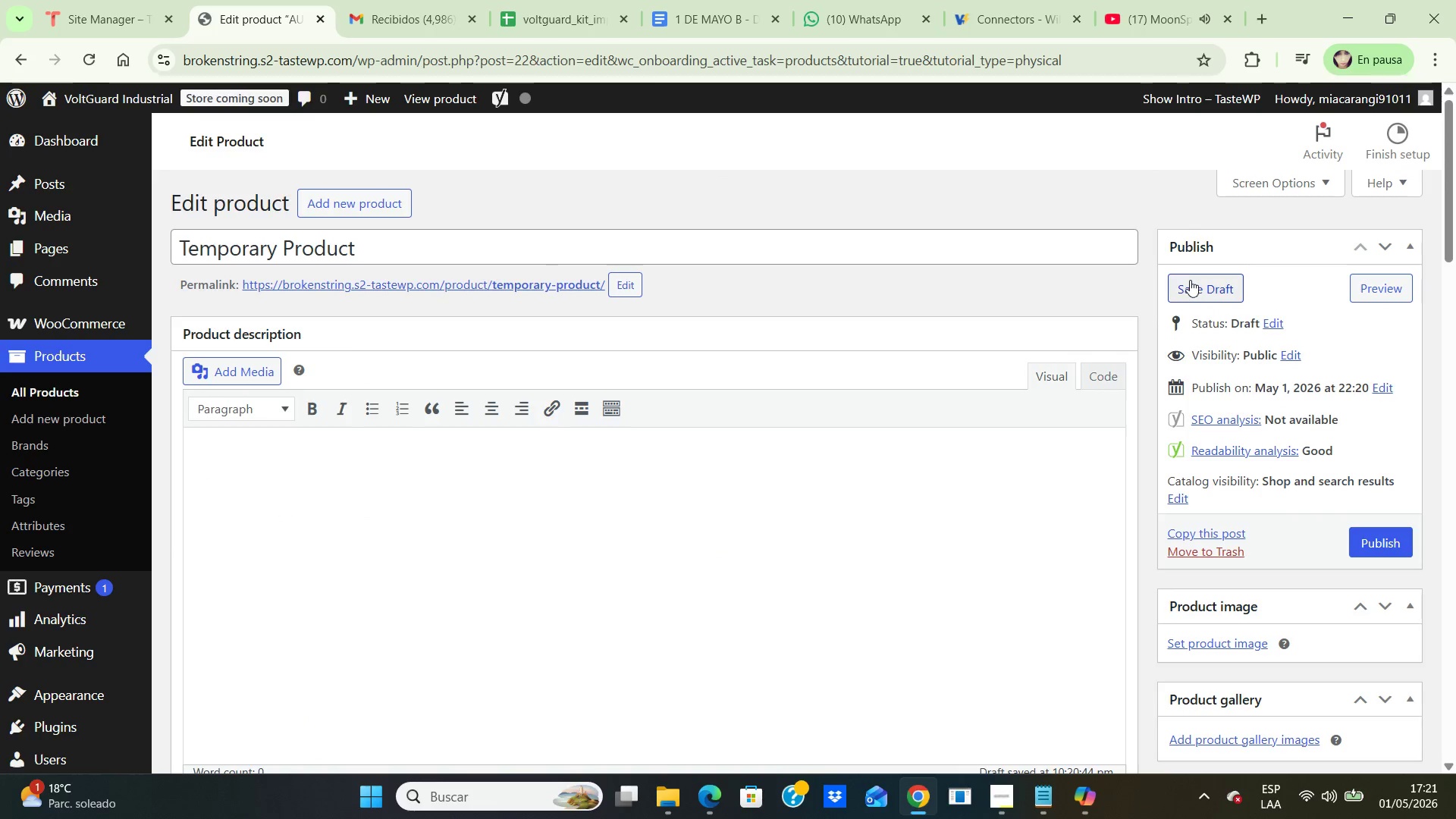 
left_click([1190, 280])
 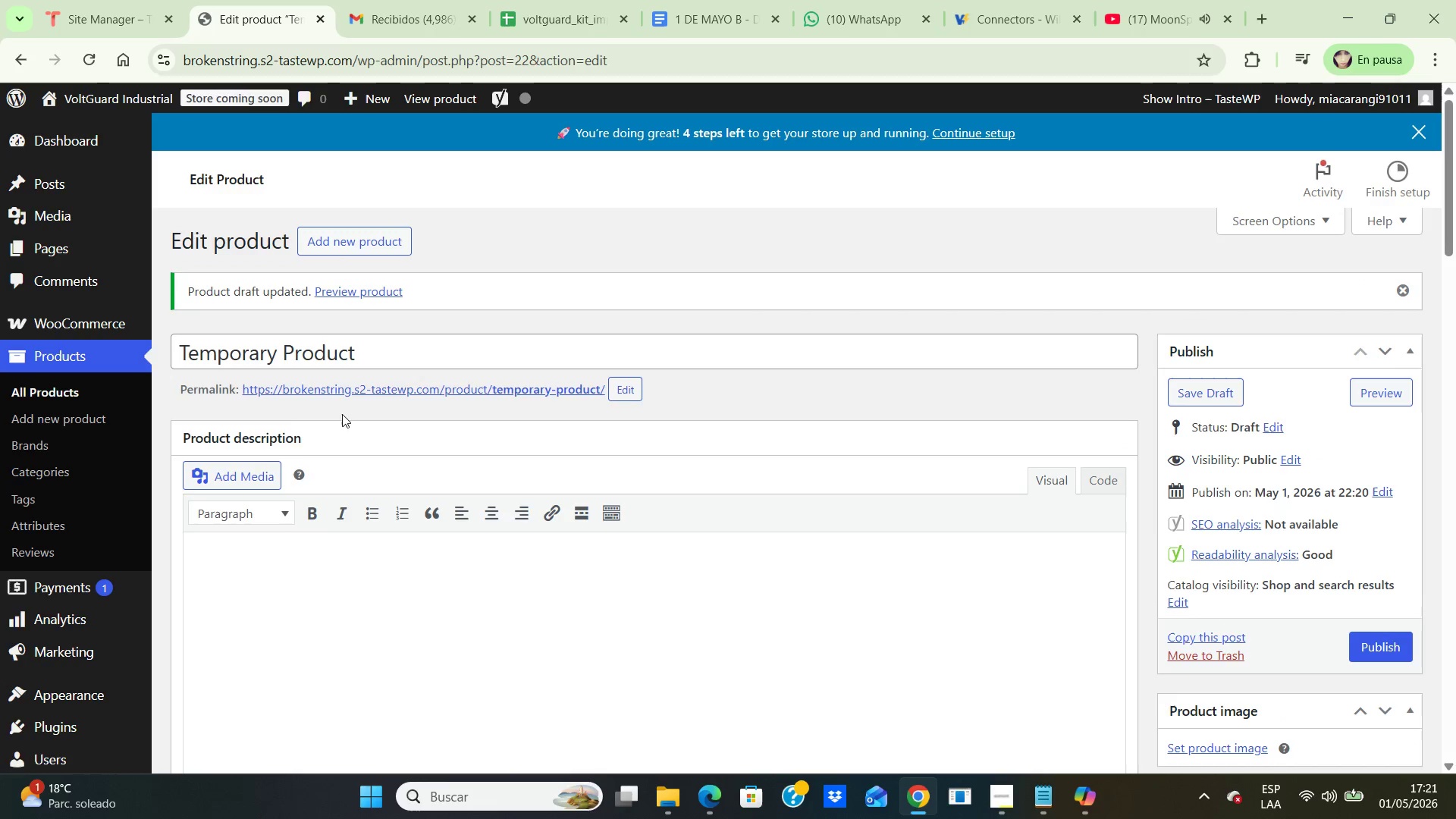 
wait(9.56)
 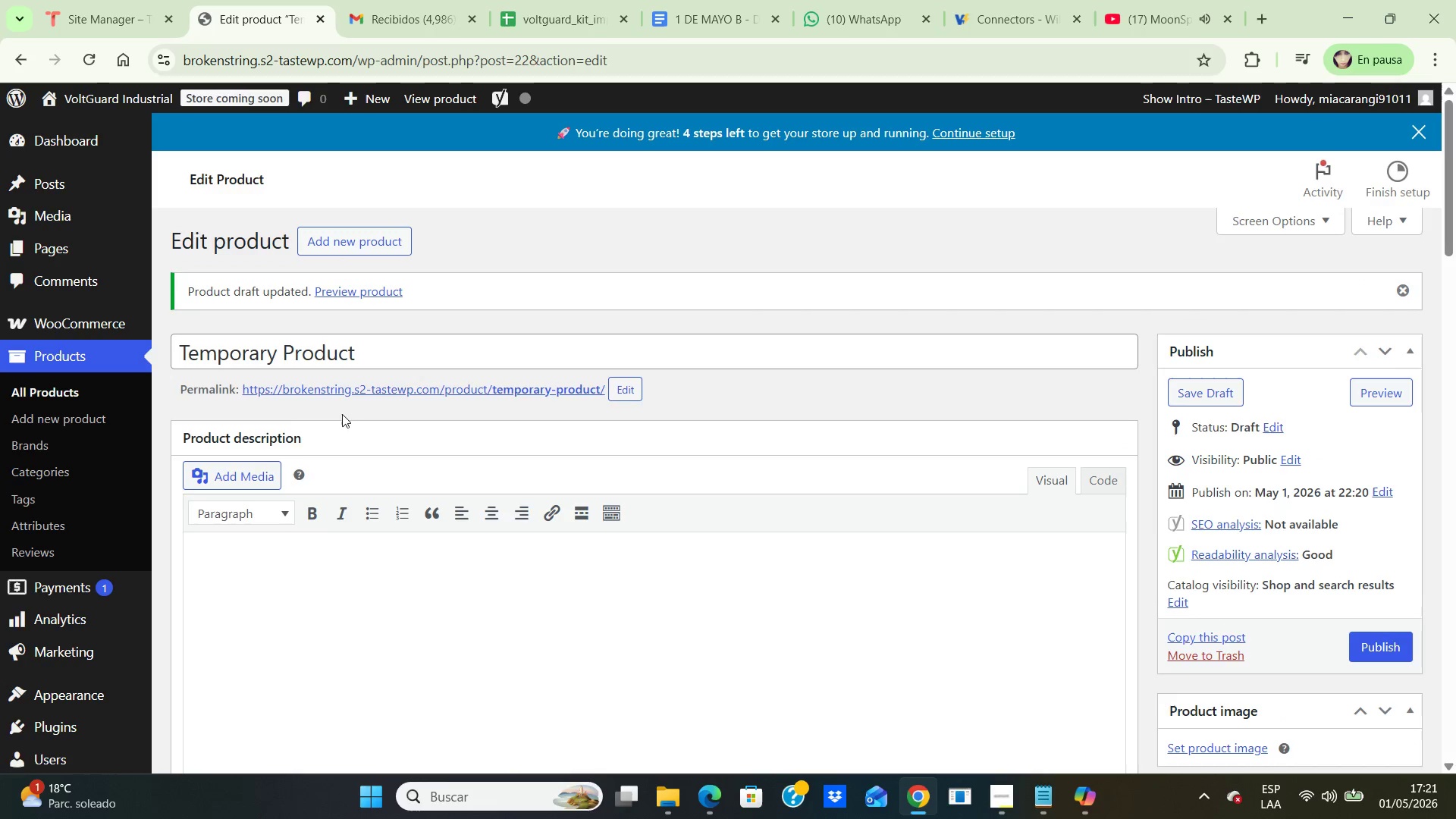 
left_click([52, 388])
 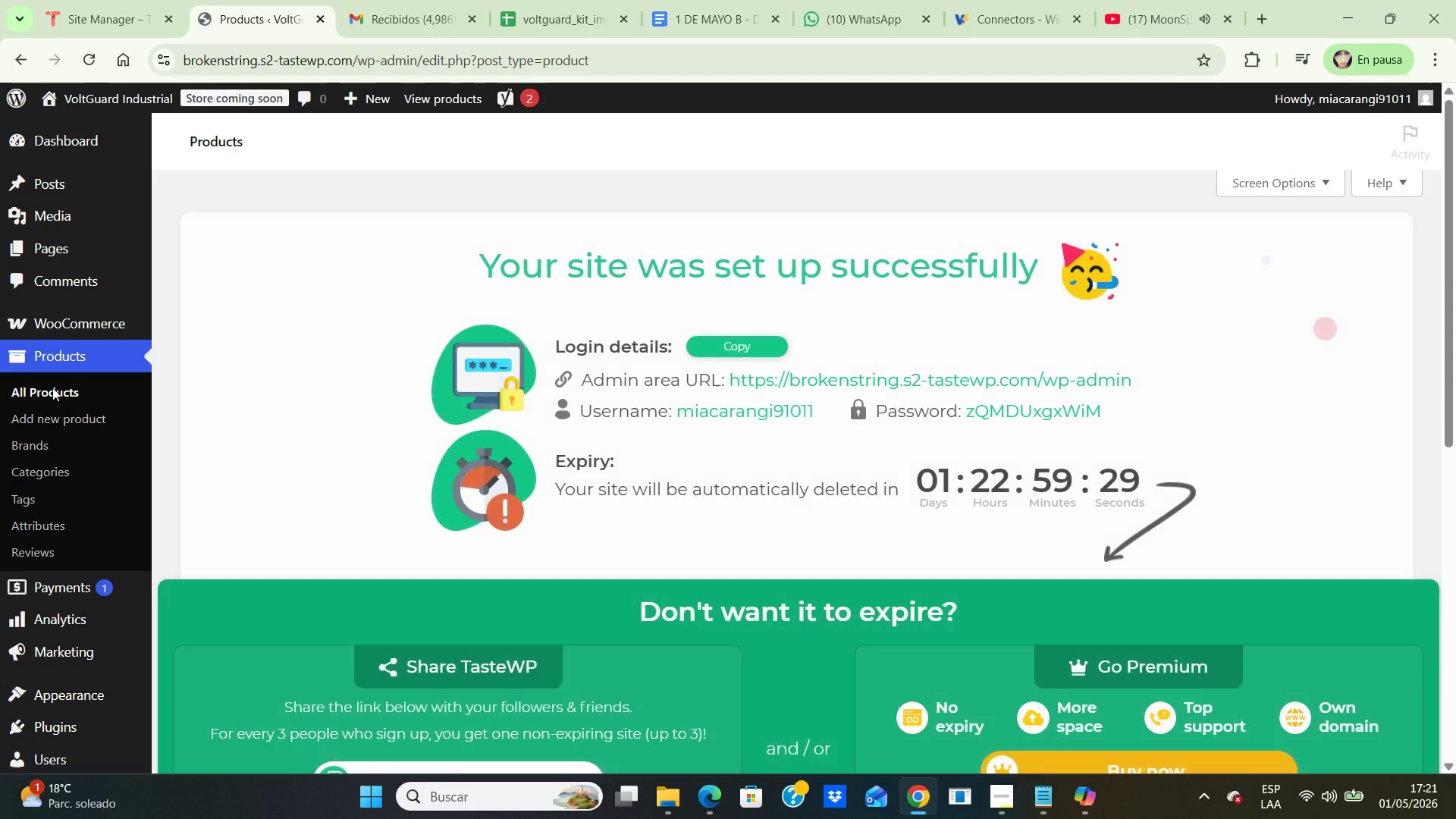 
scroll: coordinate [372, 449], scroll_direction: down, amount: 6.0
 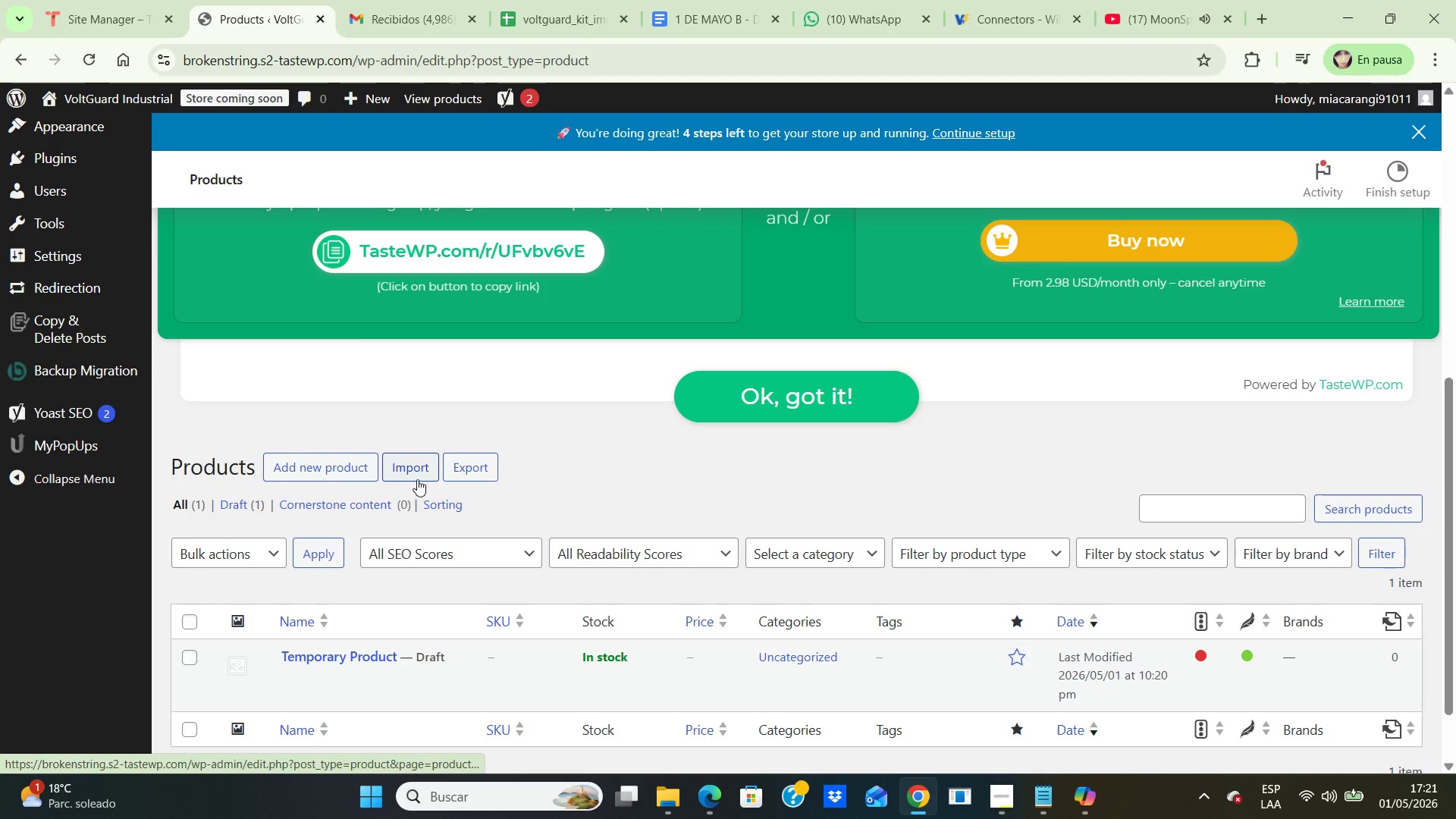 
left_click([417, 463])
 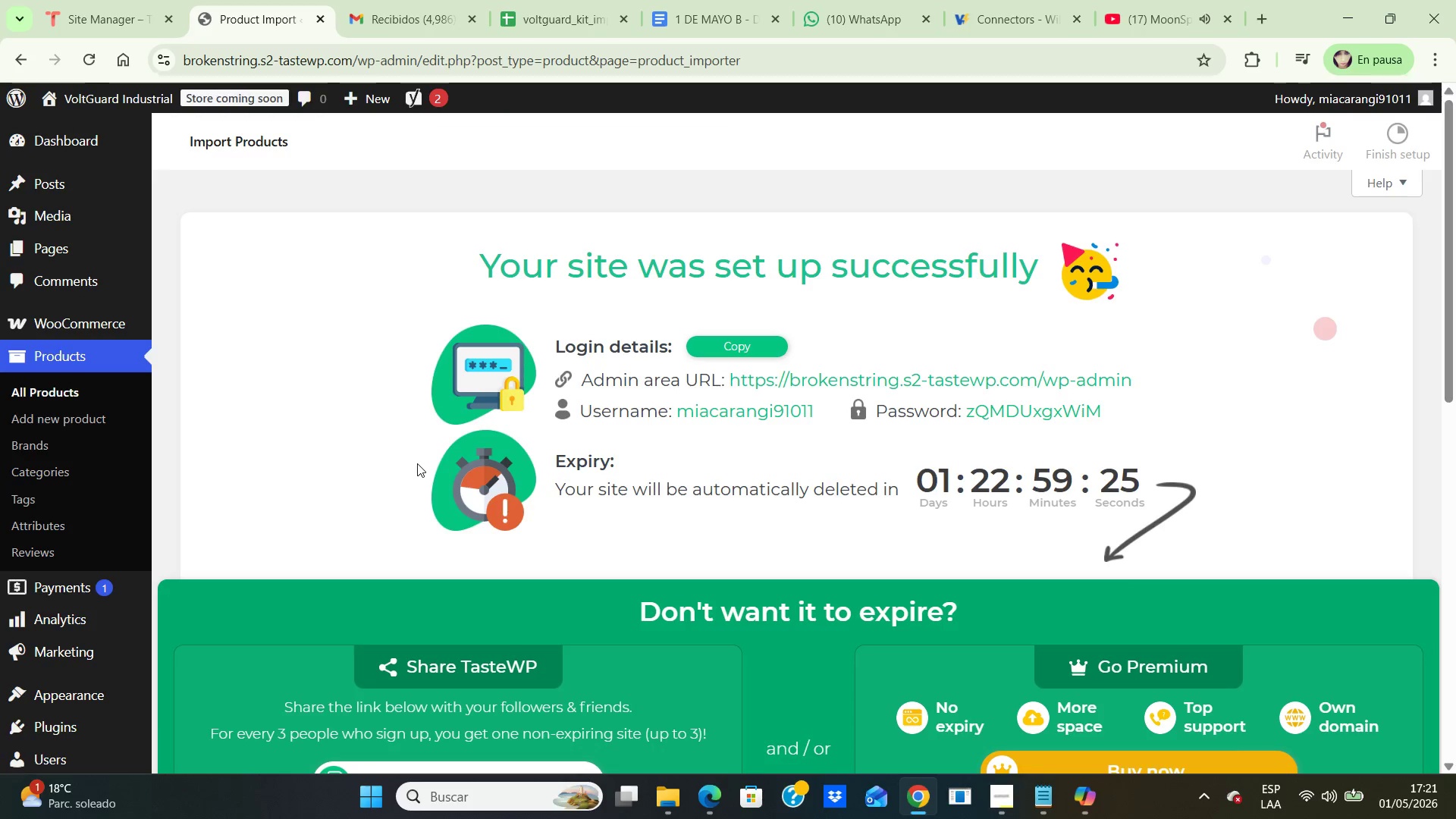 
scroll: coordinate [417, 463], scroll_direction: down, amount: 6.0
 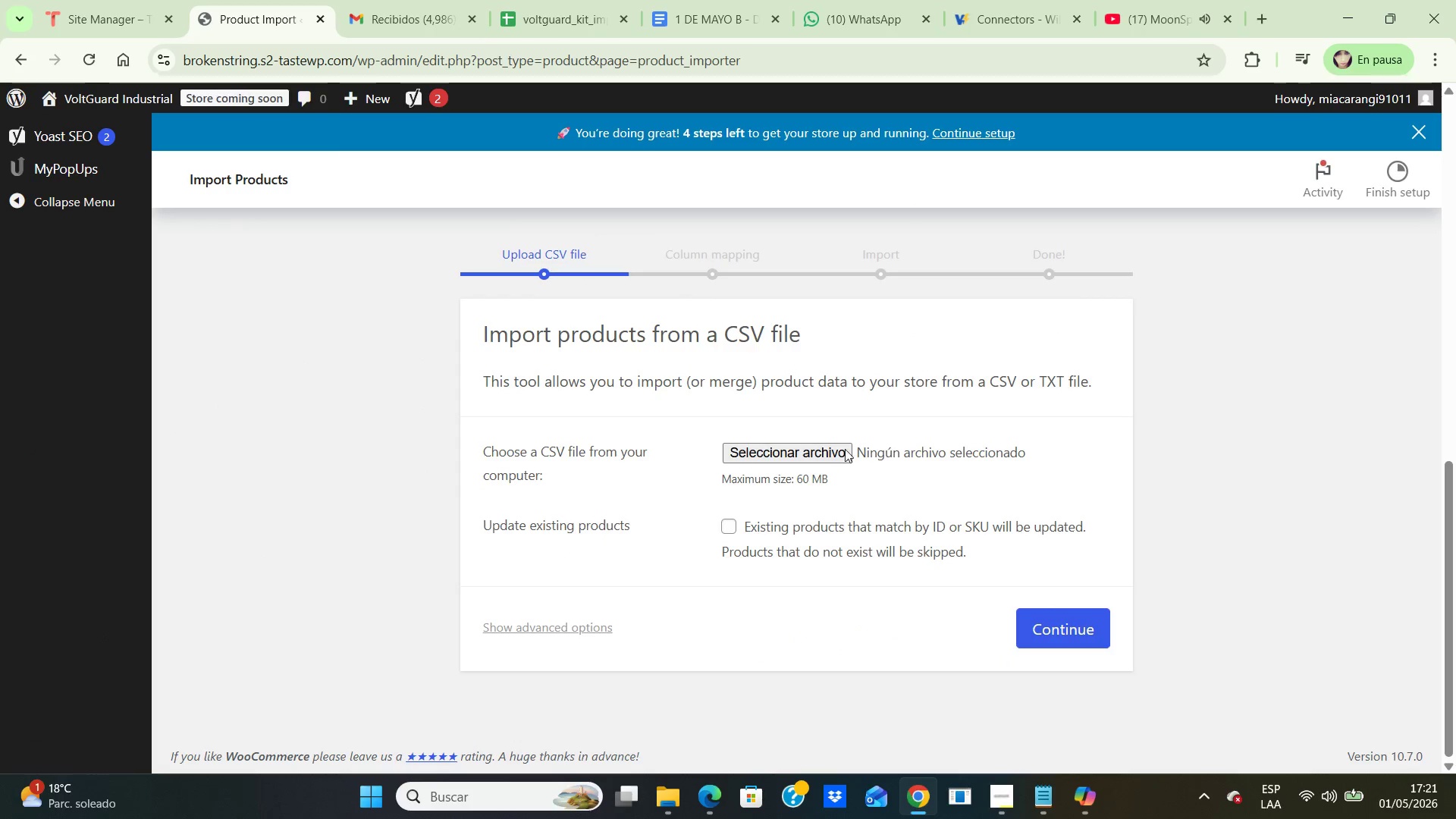 
left_click([814, 456])
 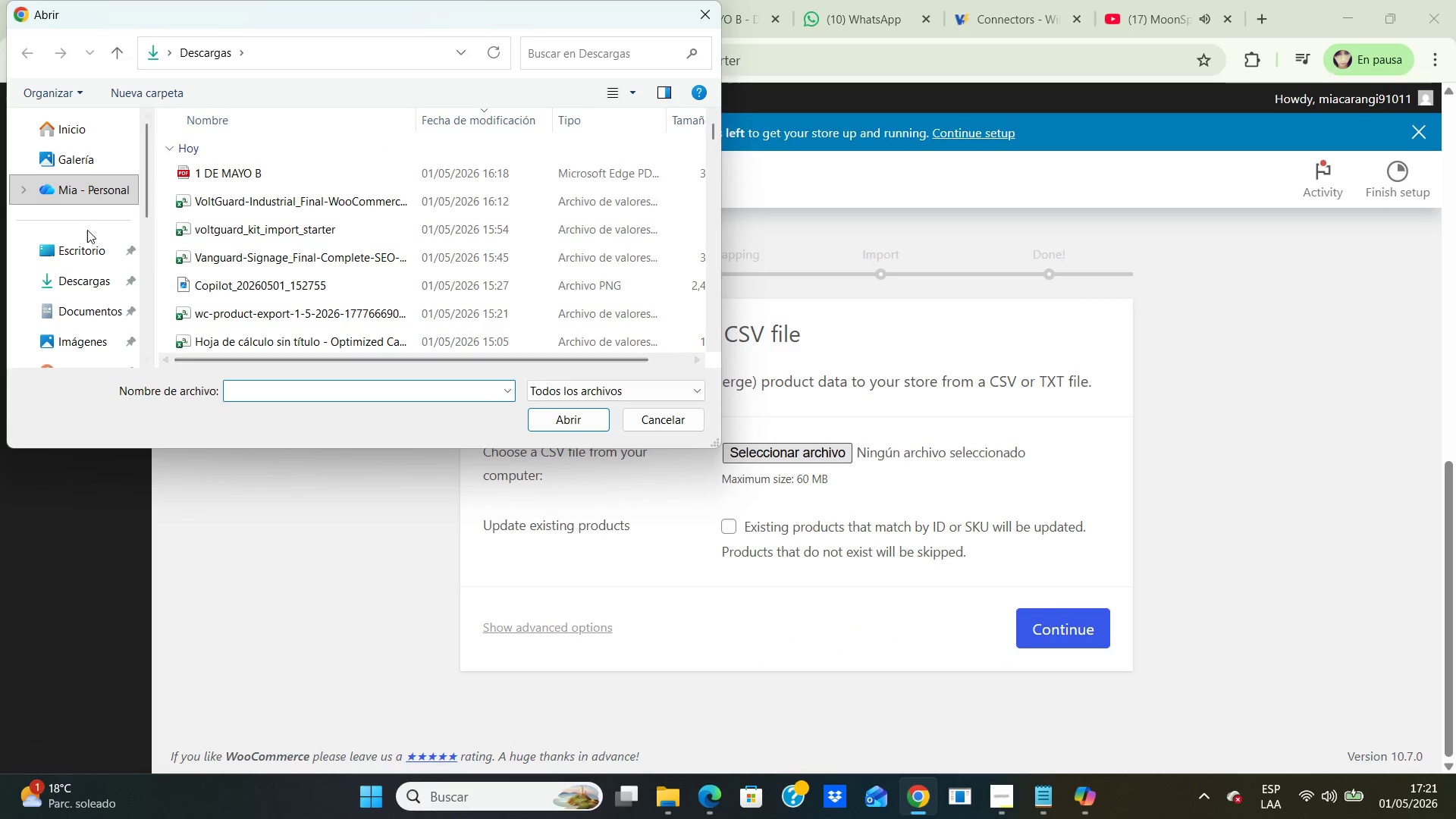 
double_click([87, 242])
 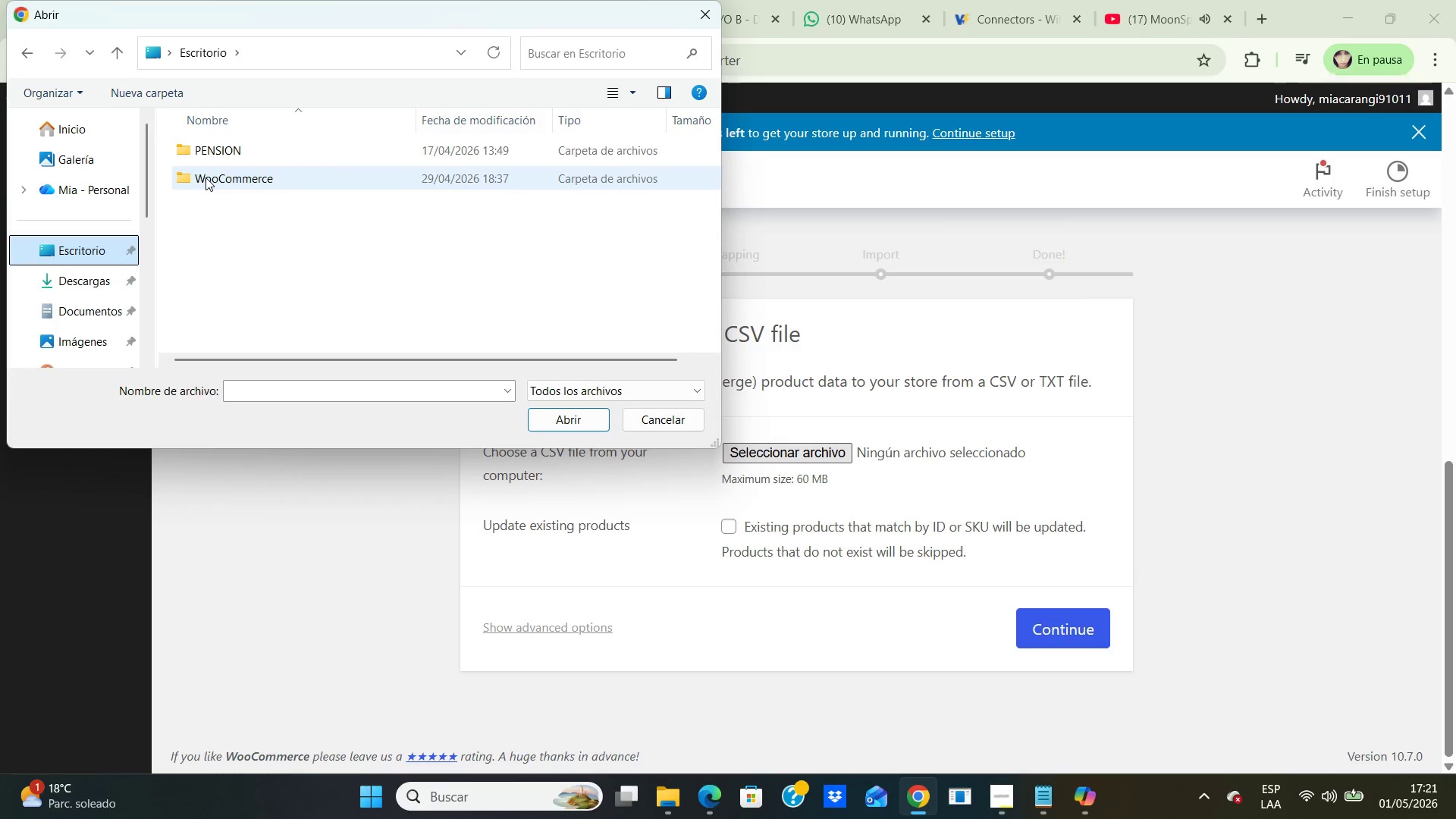 
double_click([206, 177])
 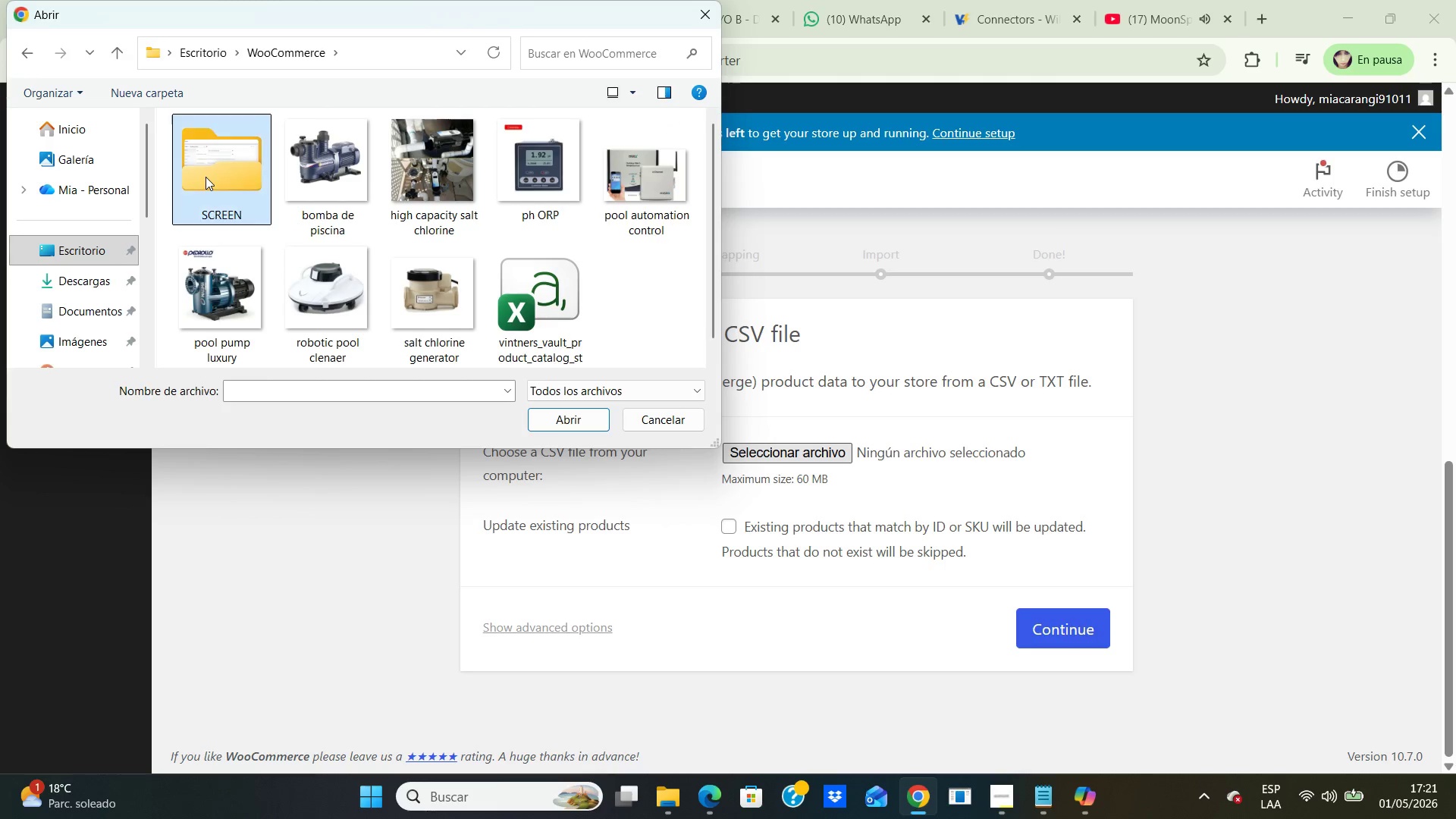 
double_click([206, 177])
 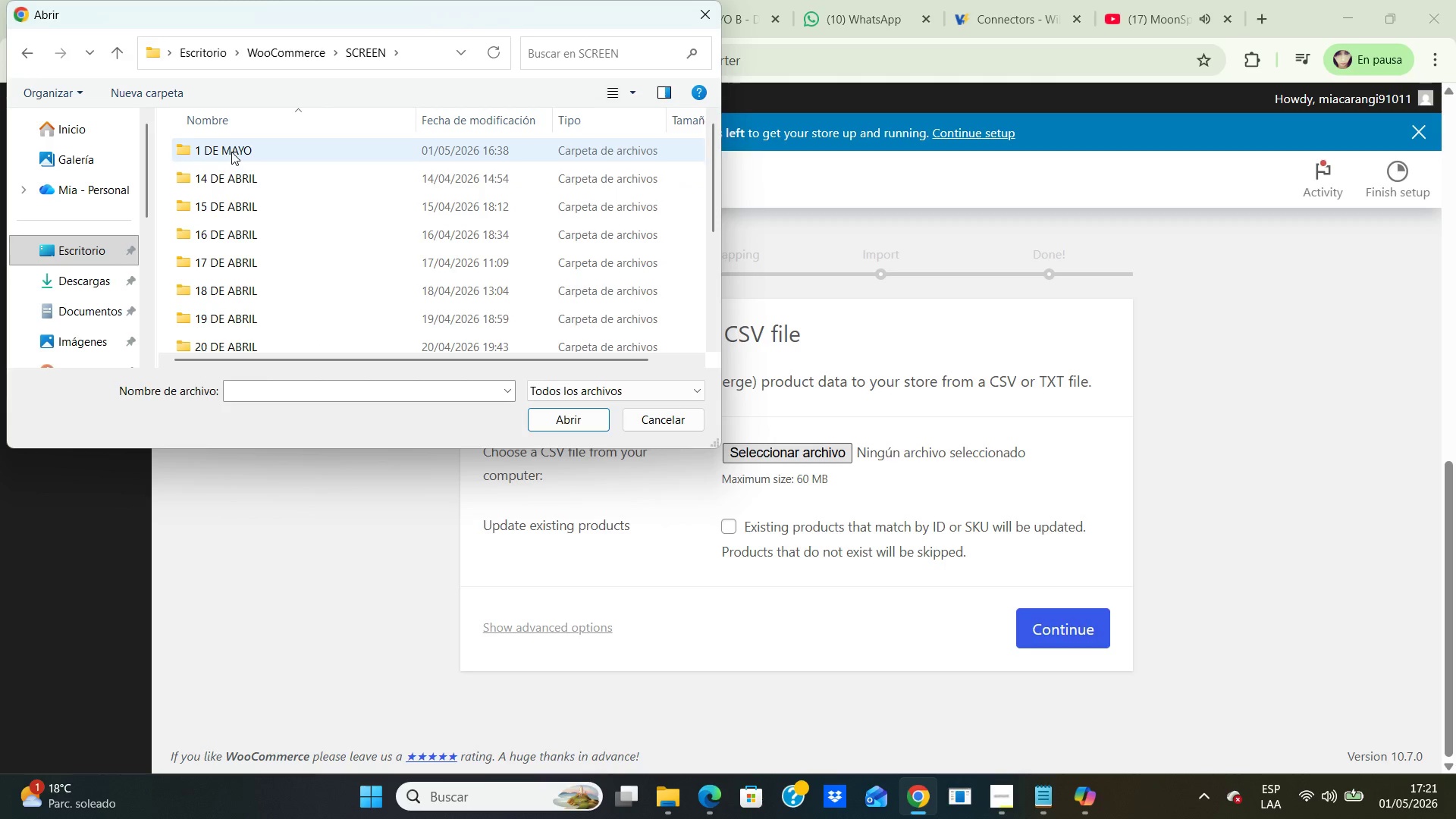 
double_click([231, 152])
 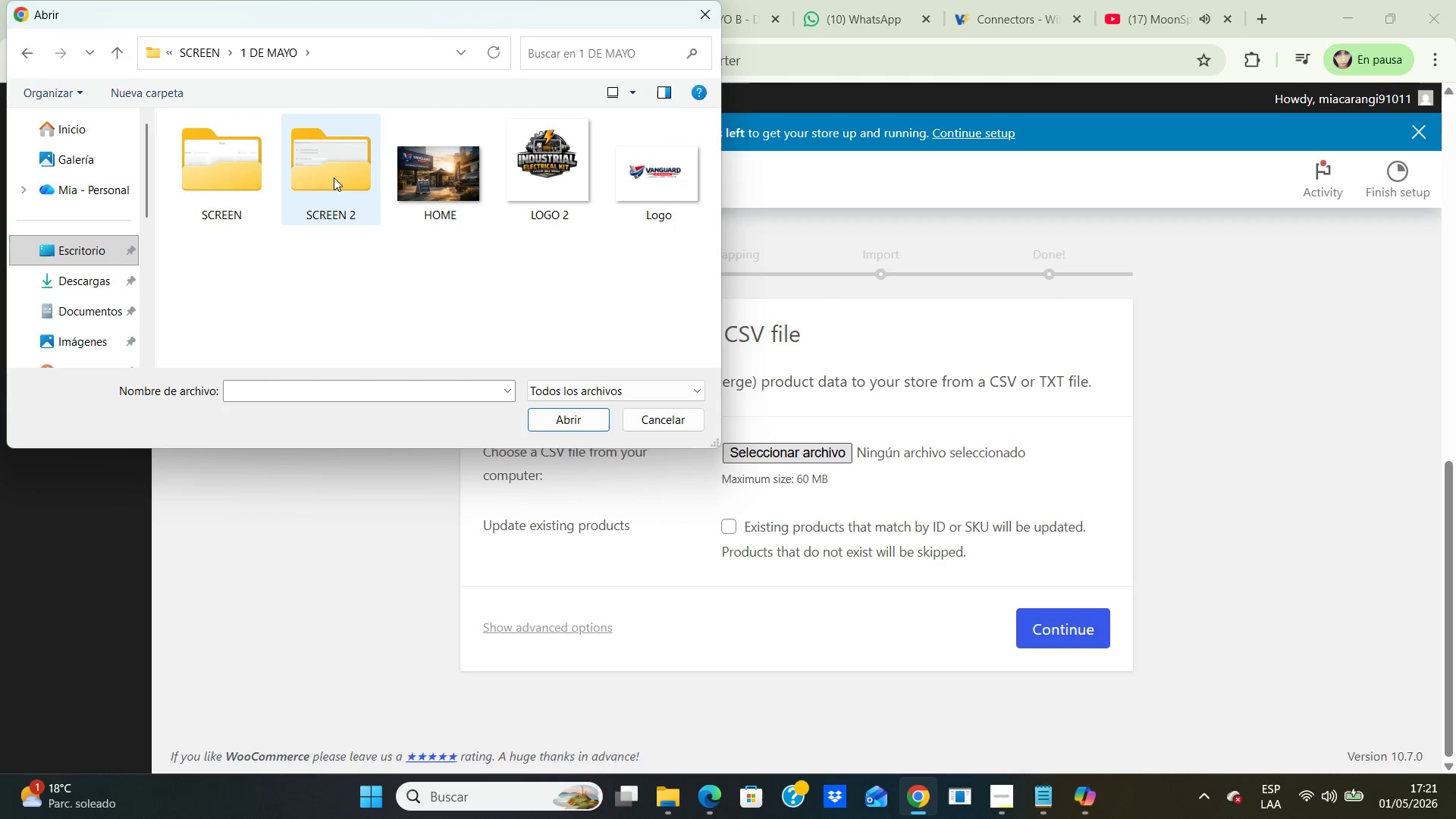 
double_click([334, 177])
 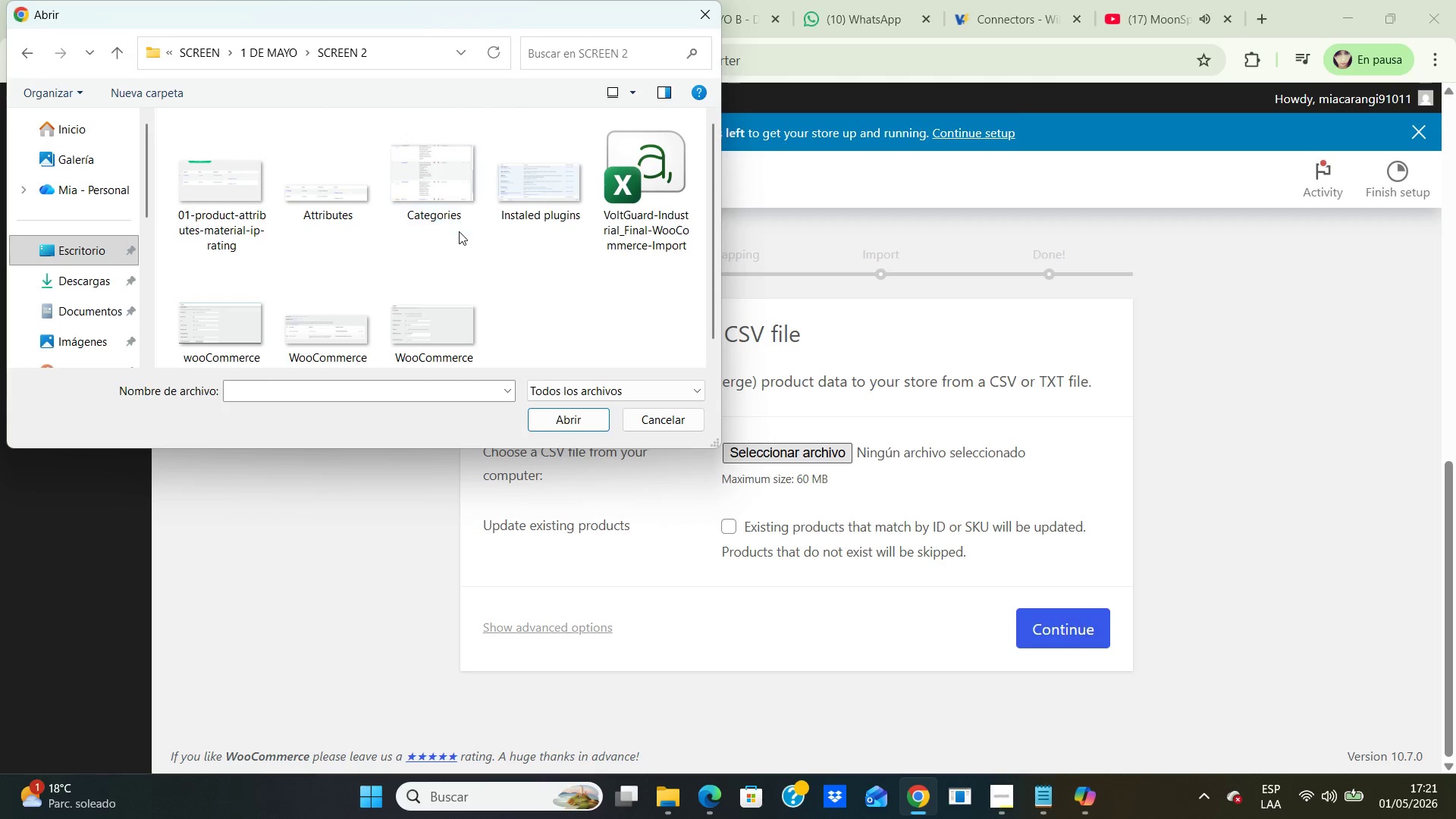 
scroll: coordinate [459, 232], scroll_direction: down, amount: 1.0
 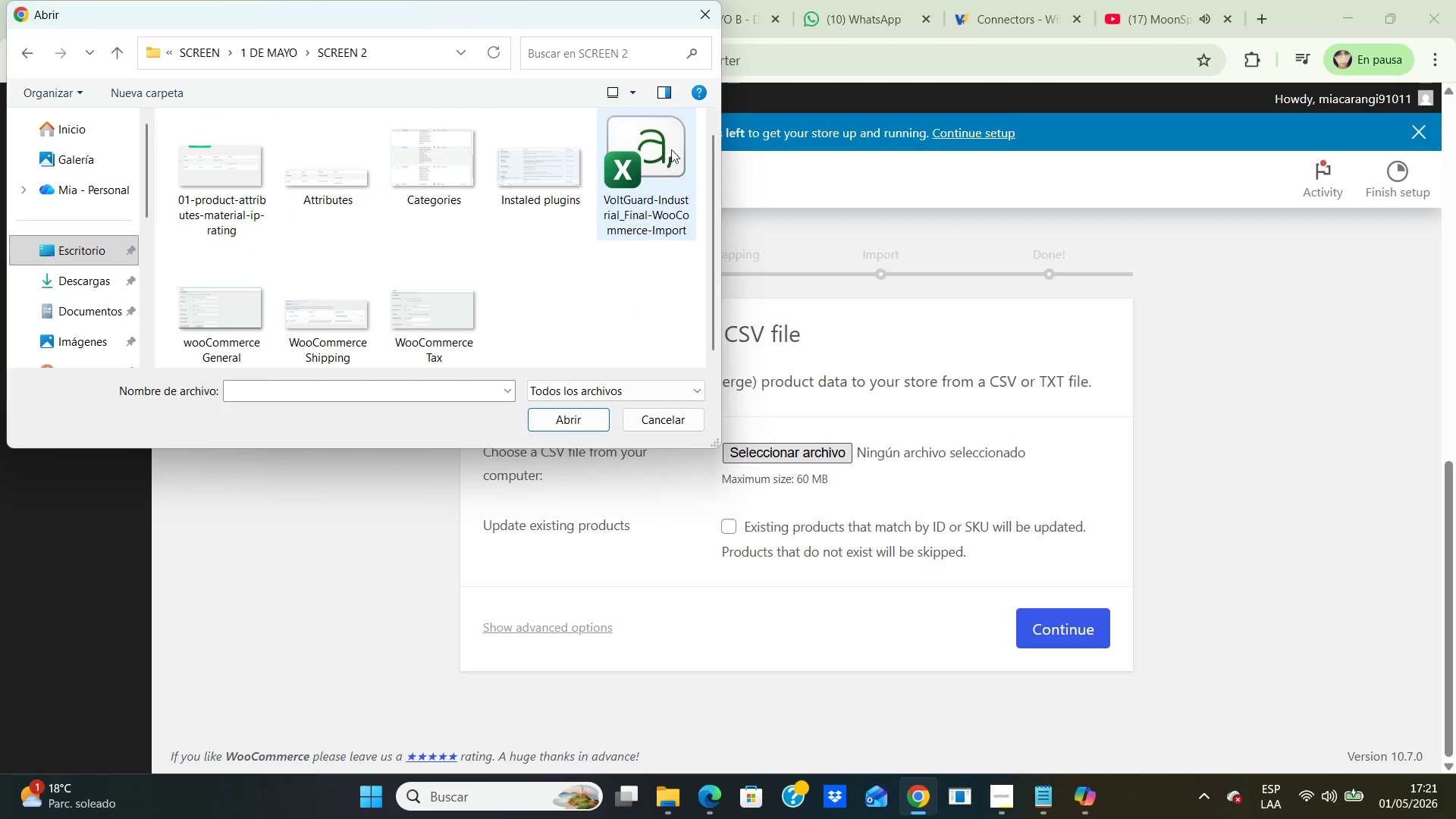 
left_click([683, 151])
 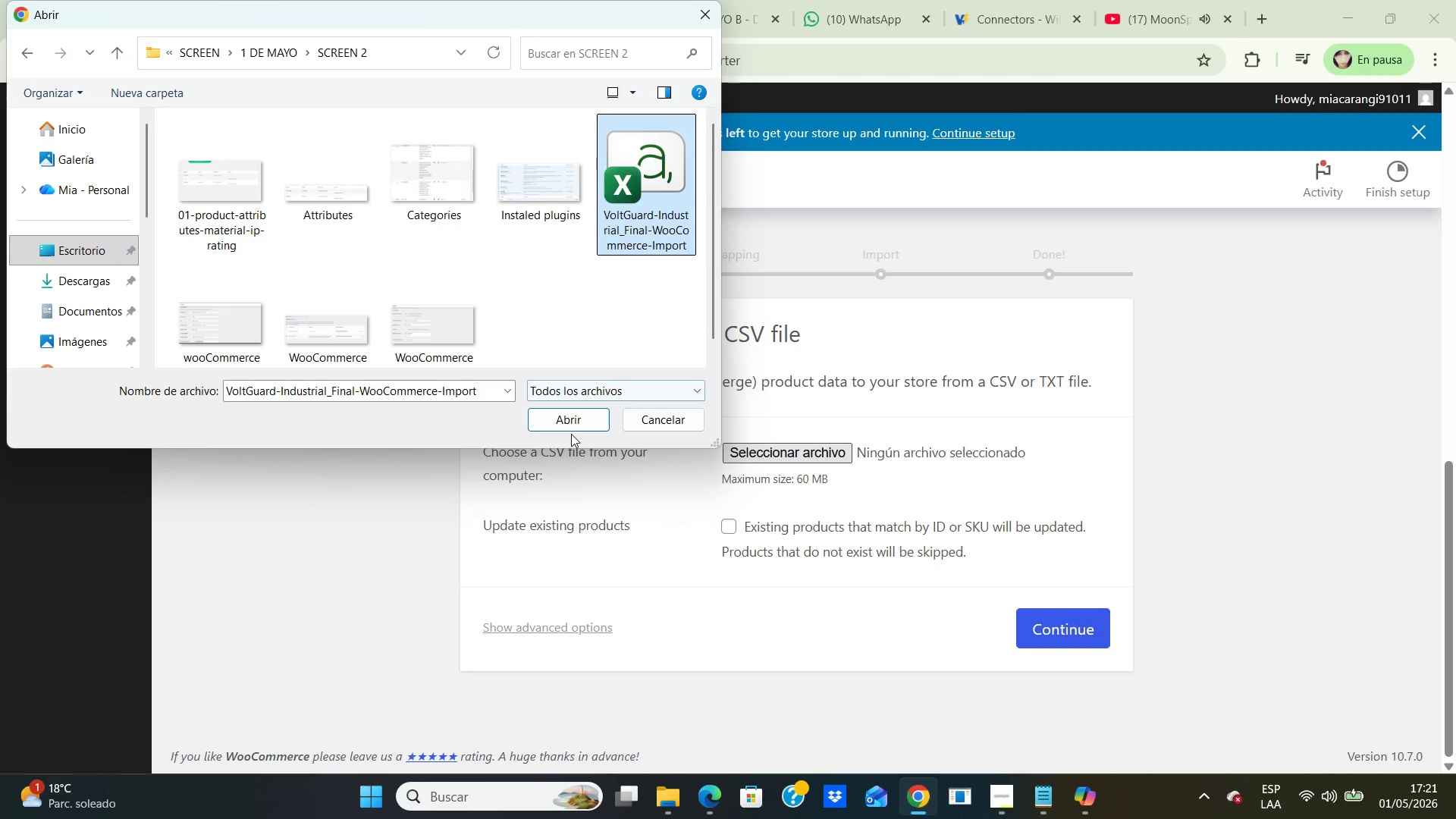 
left_click([560, 425])
 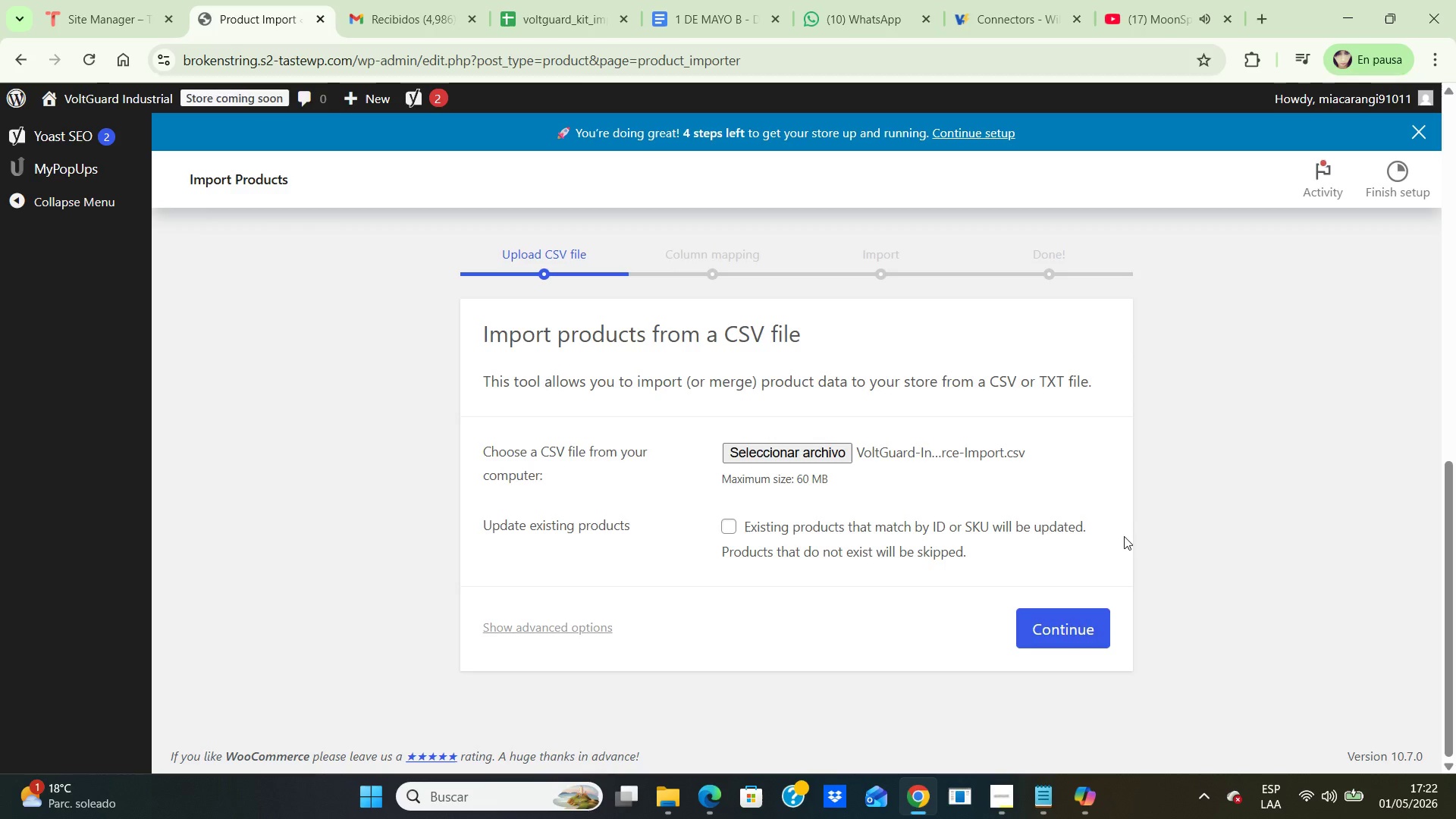 
left_click([1065, 618])
 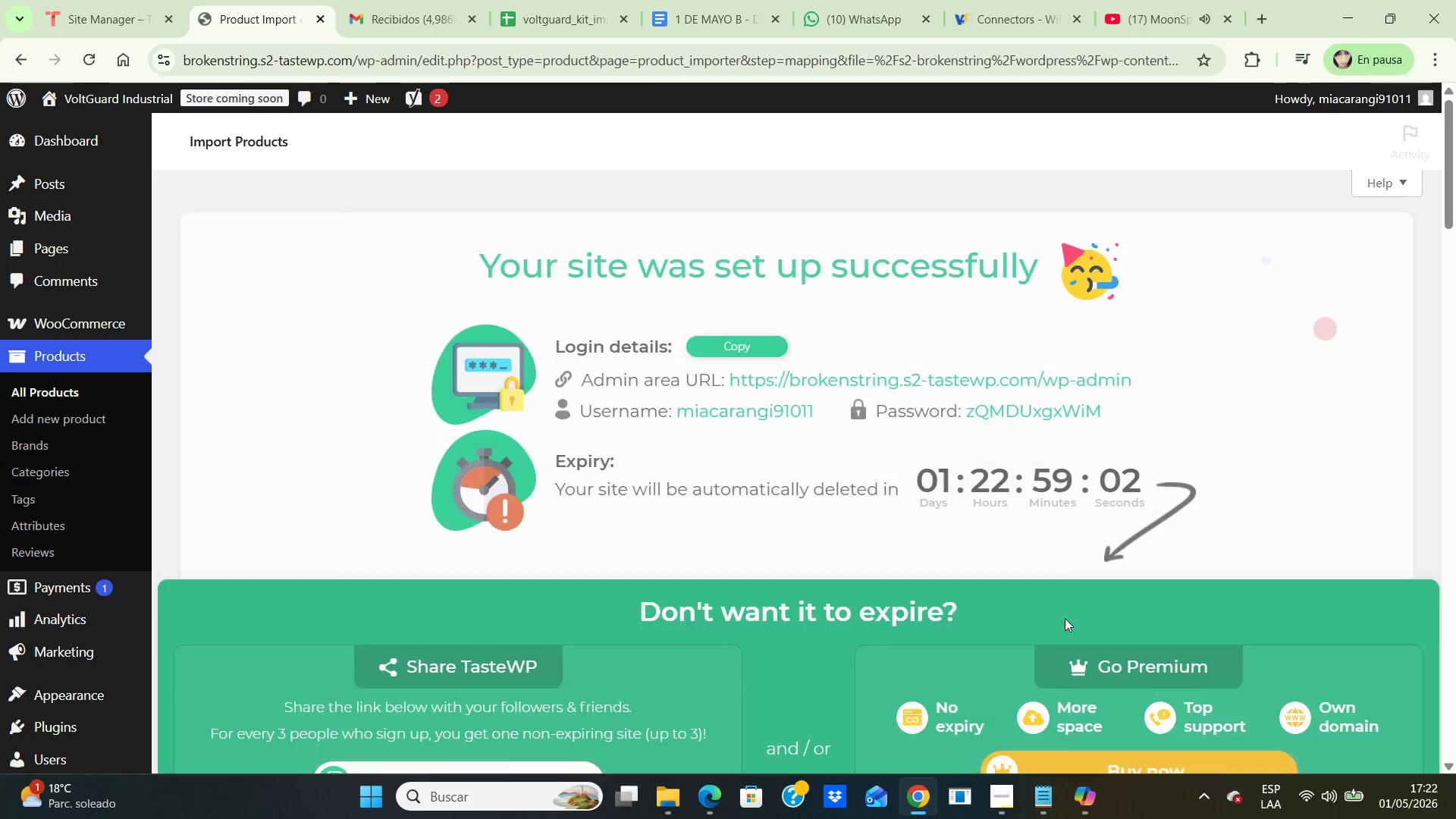 
scroll: coordinate [758, 470], scroll_direction: down, amount: 8.0
 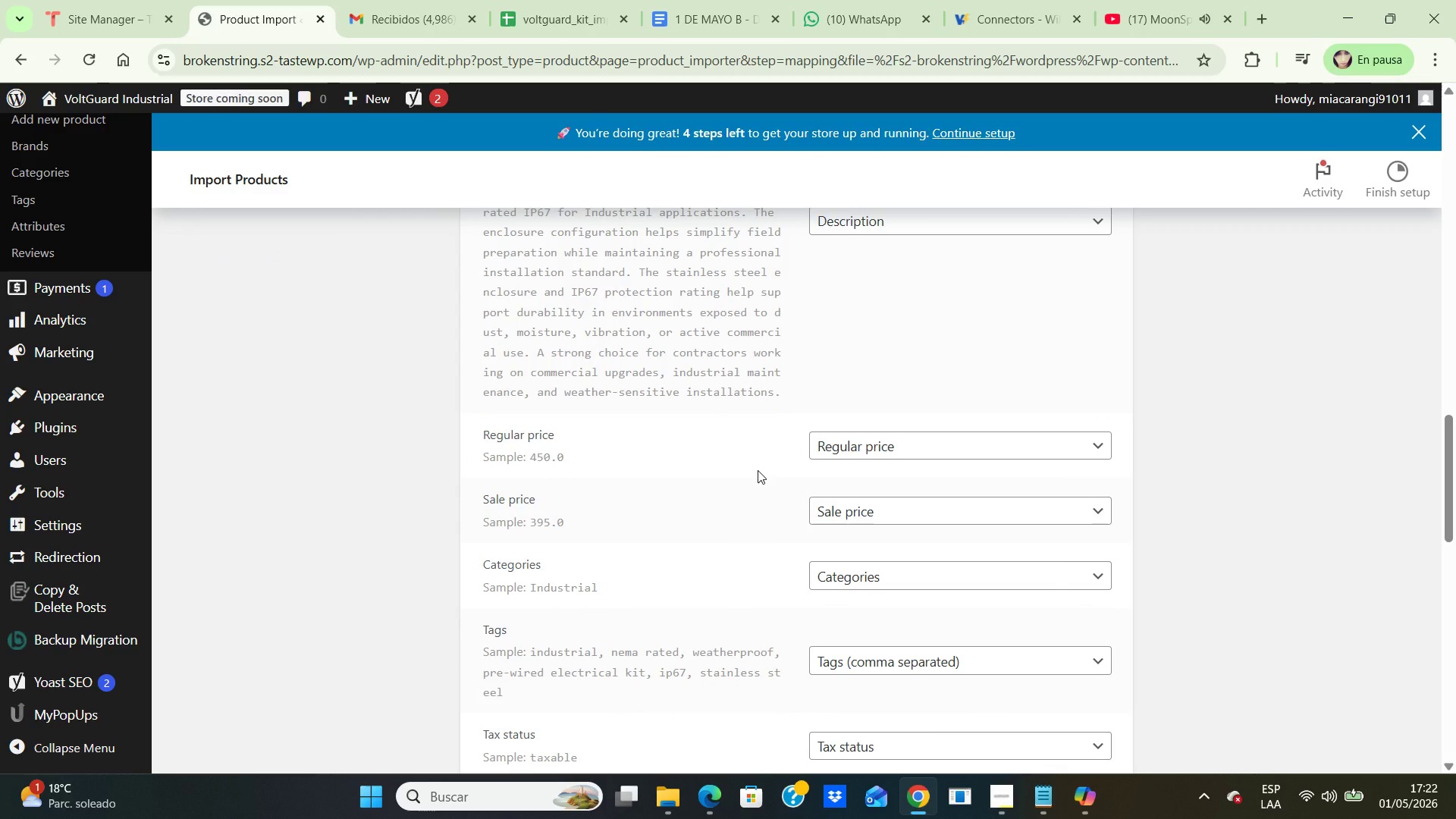 
scroll: coordinate [758, 470], scroll_direction: up, amount: 3.0
 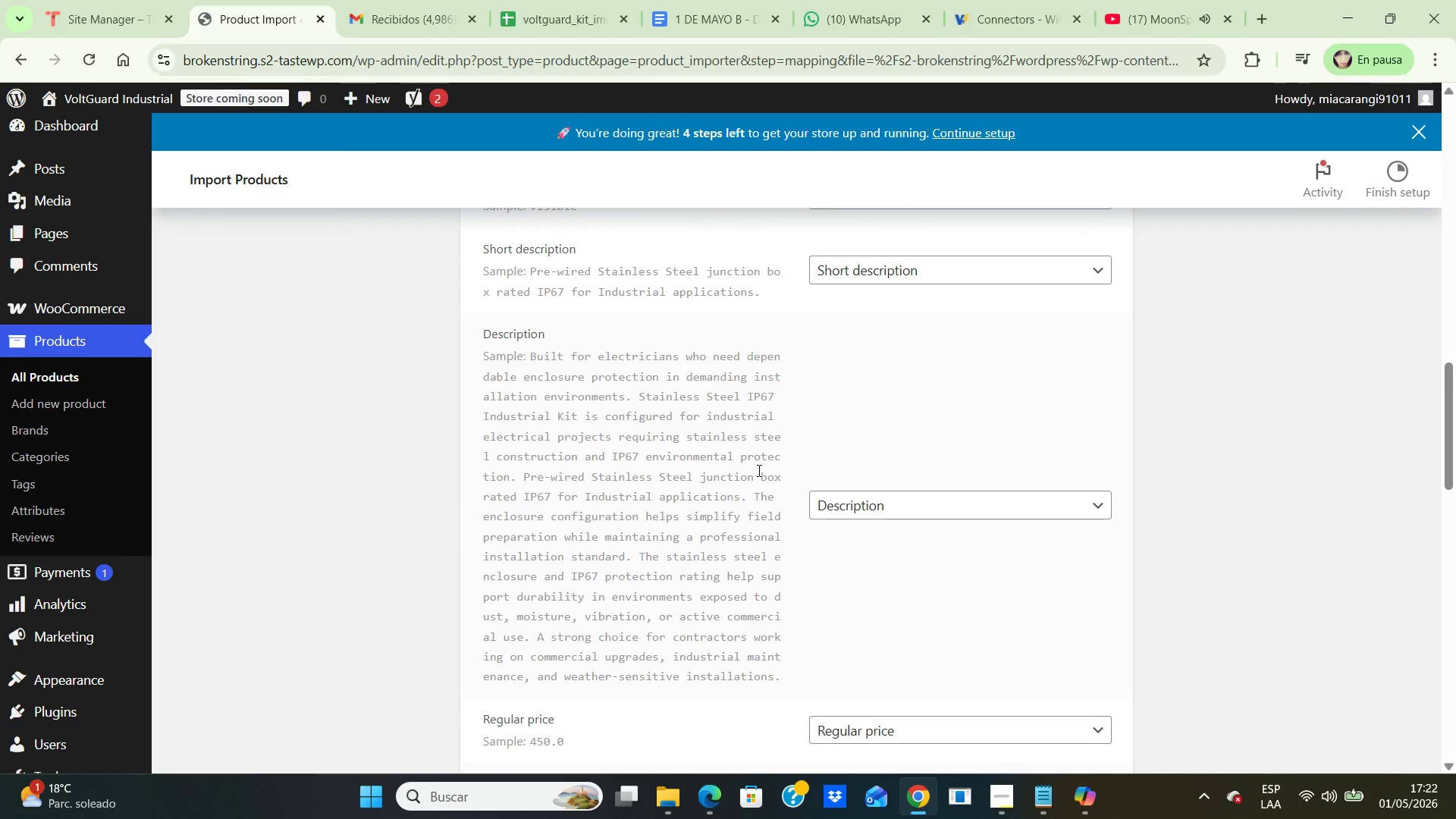 
wait(18.6)
 